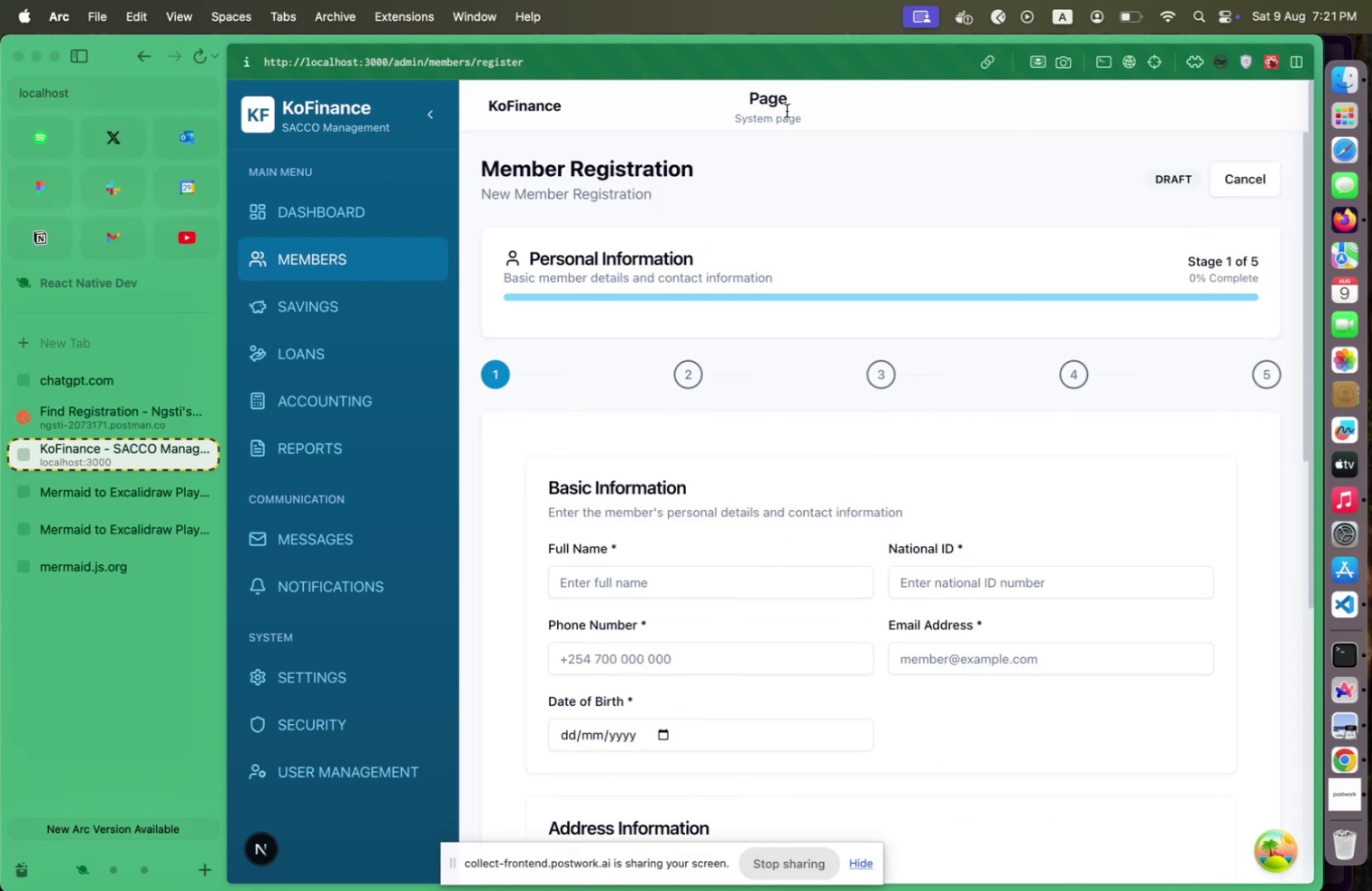 
left_click([776, 116])
 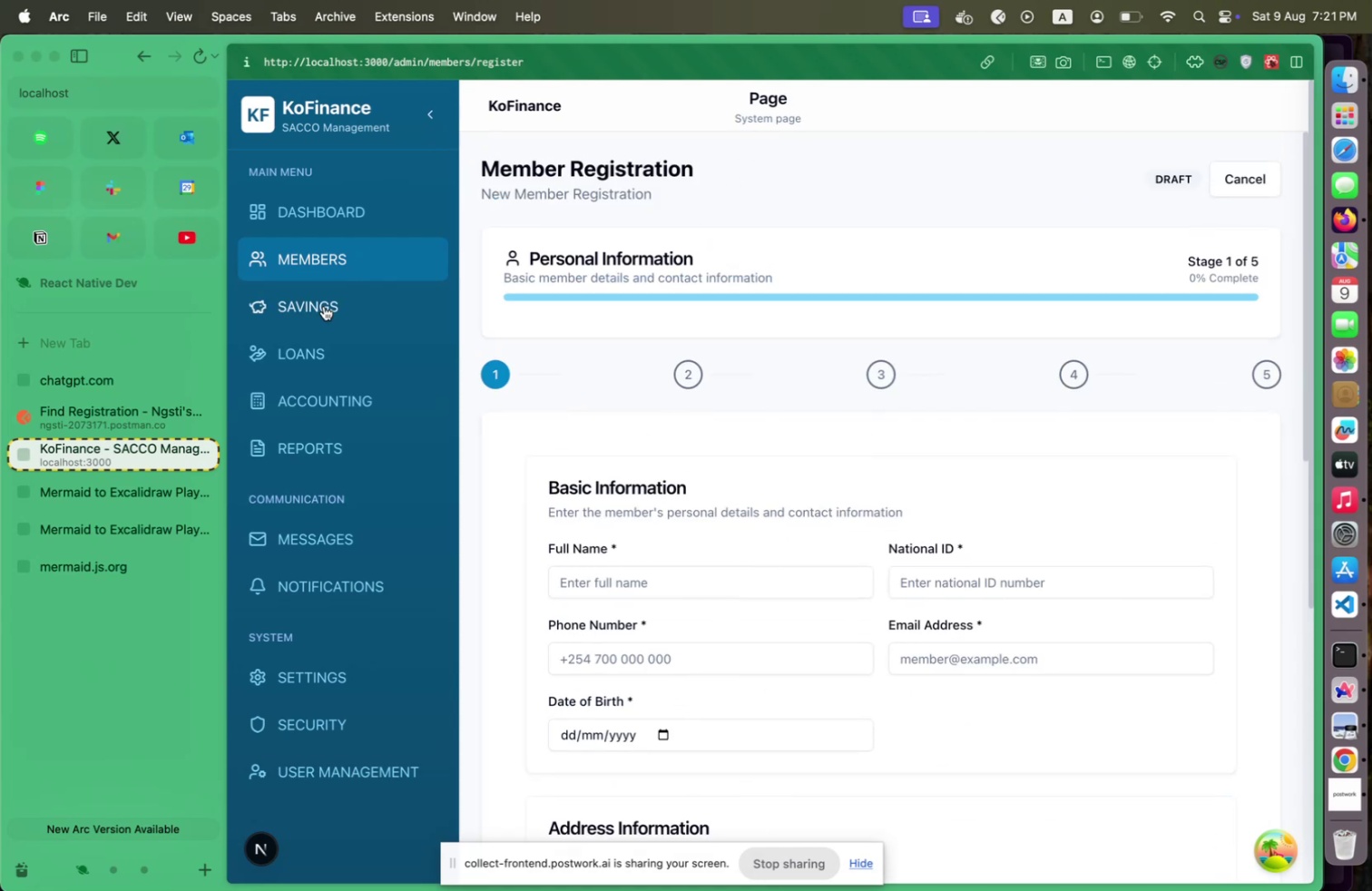 
left_click([324, 306])
 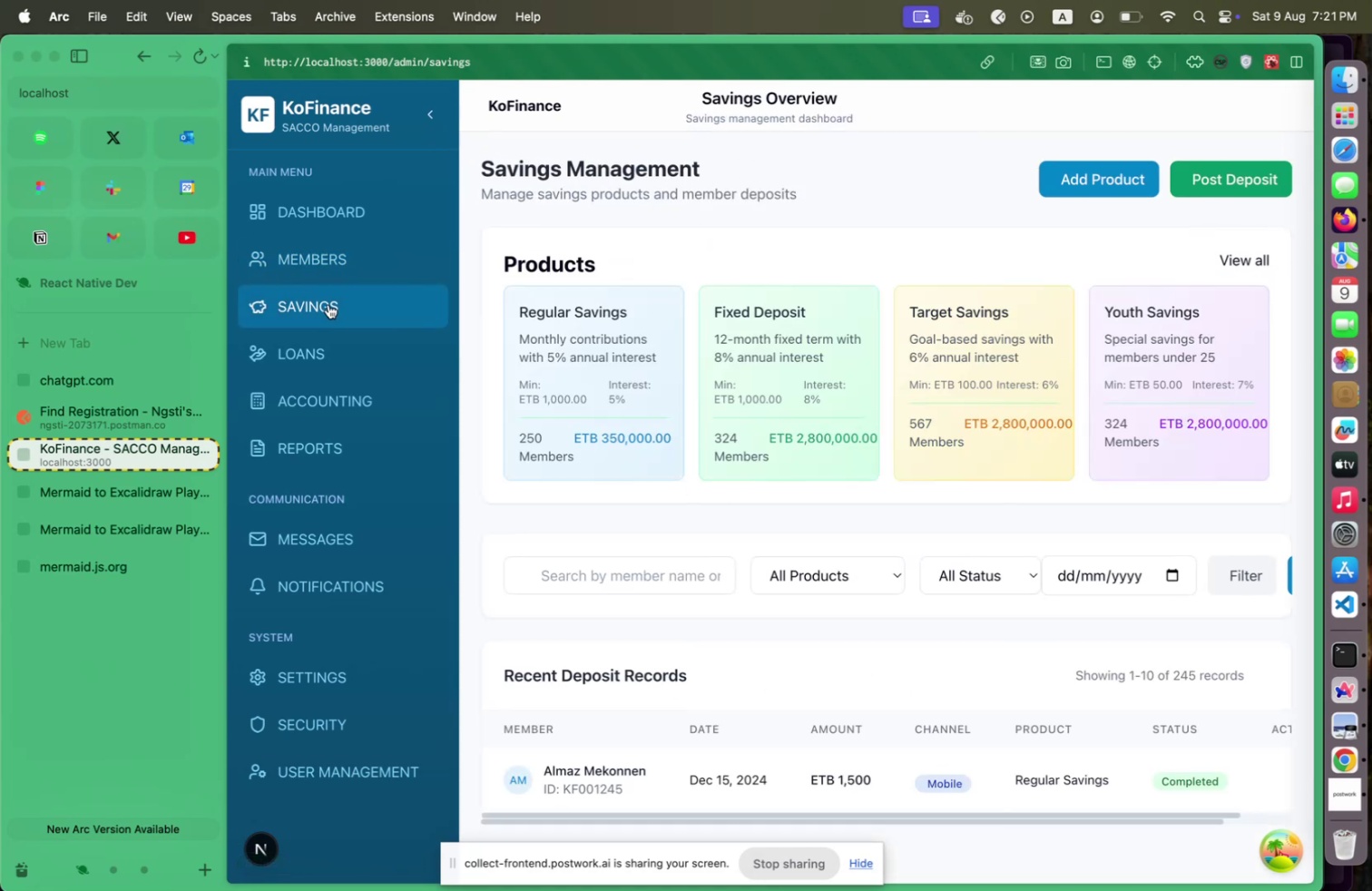 
key(Meta+Shift+CommandLeft)
 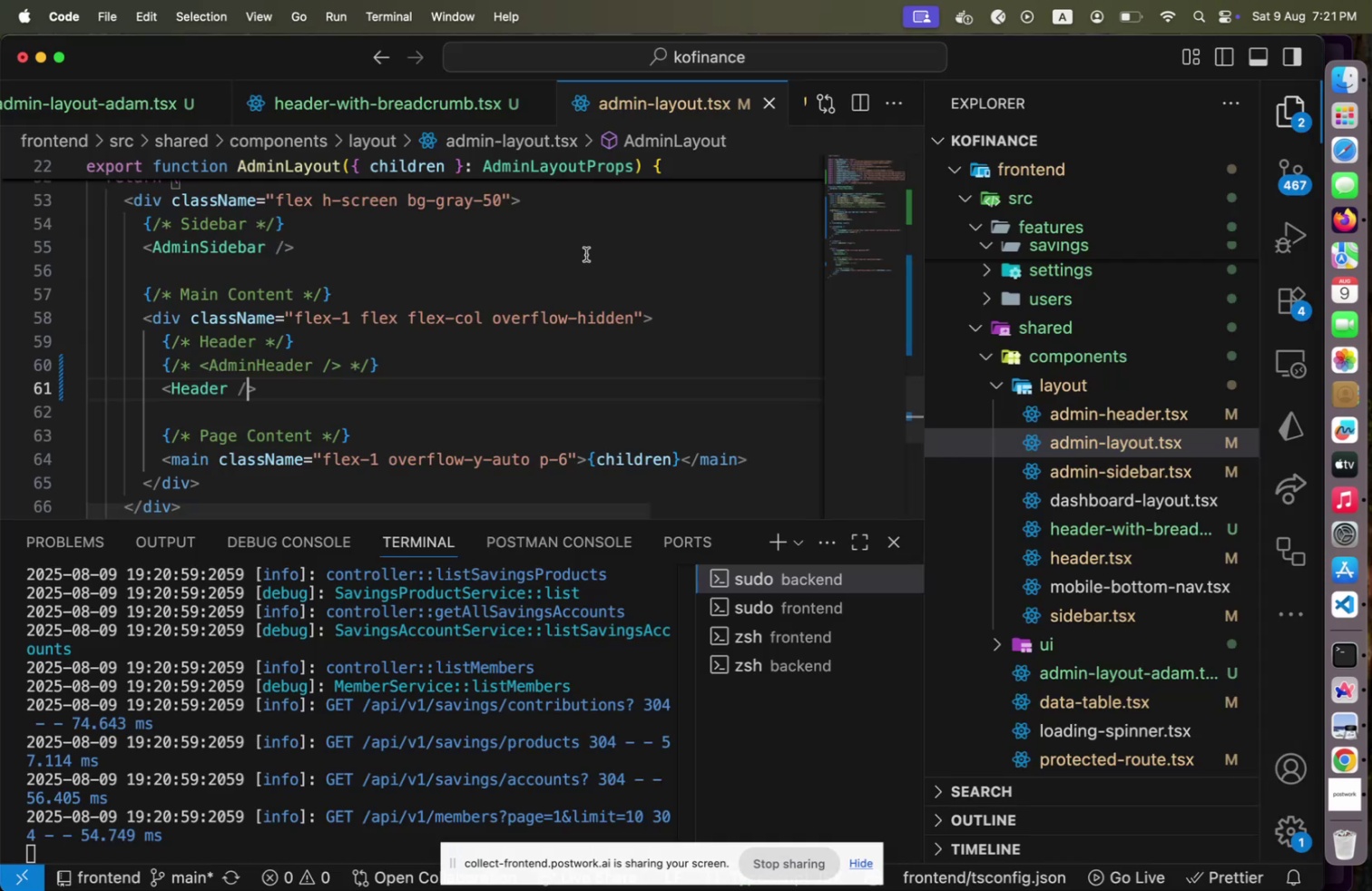 
key(Meta+Shift+Tab)
 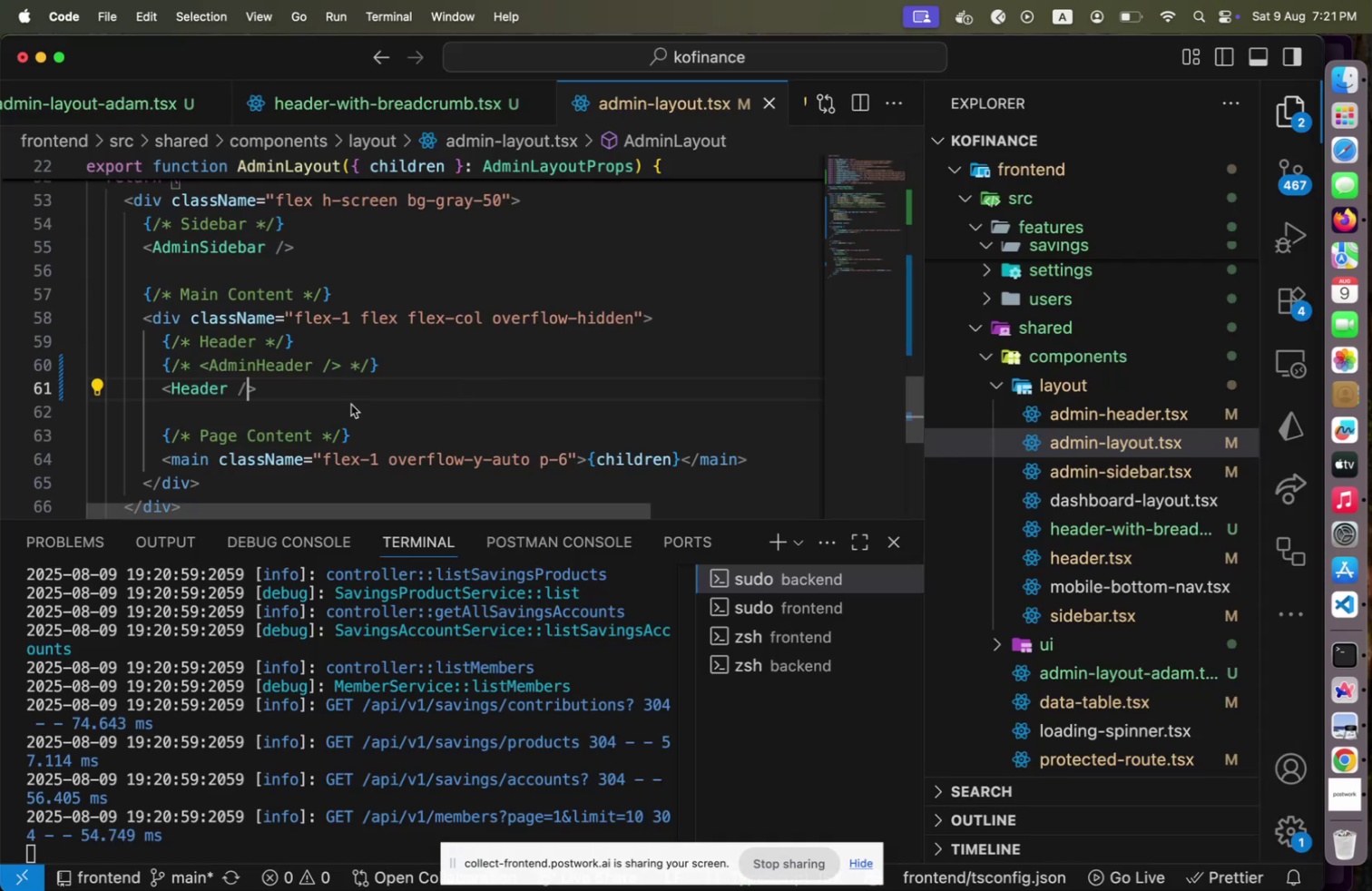 
hold_key(key=CommandLeft, duration=0.82)
 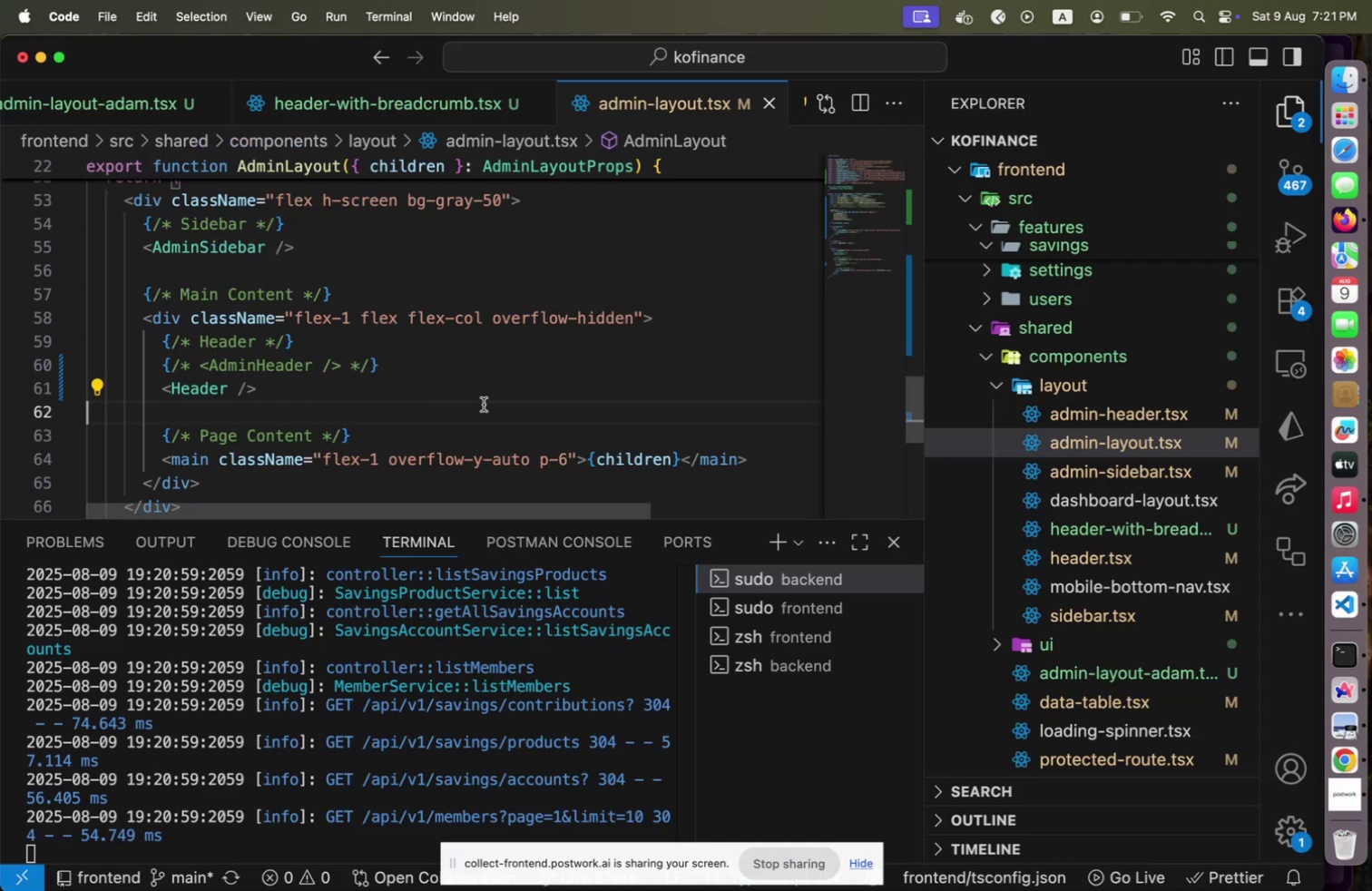 
left_click([484, 404])
 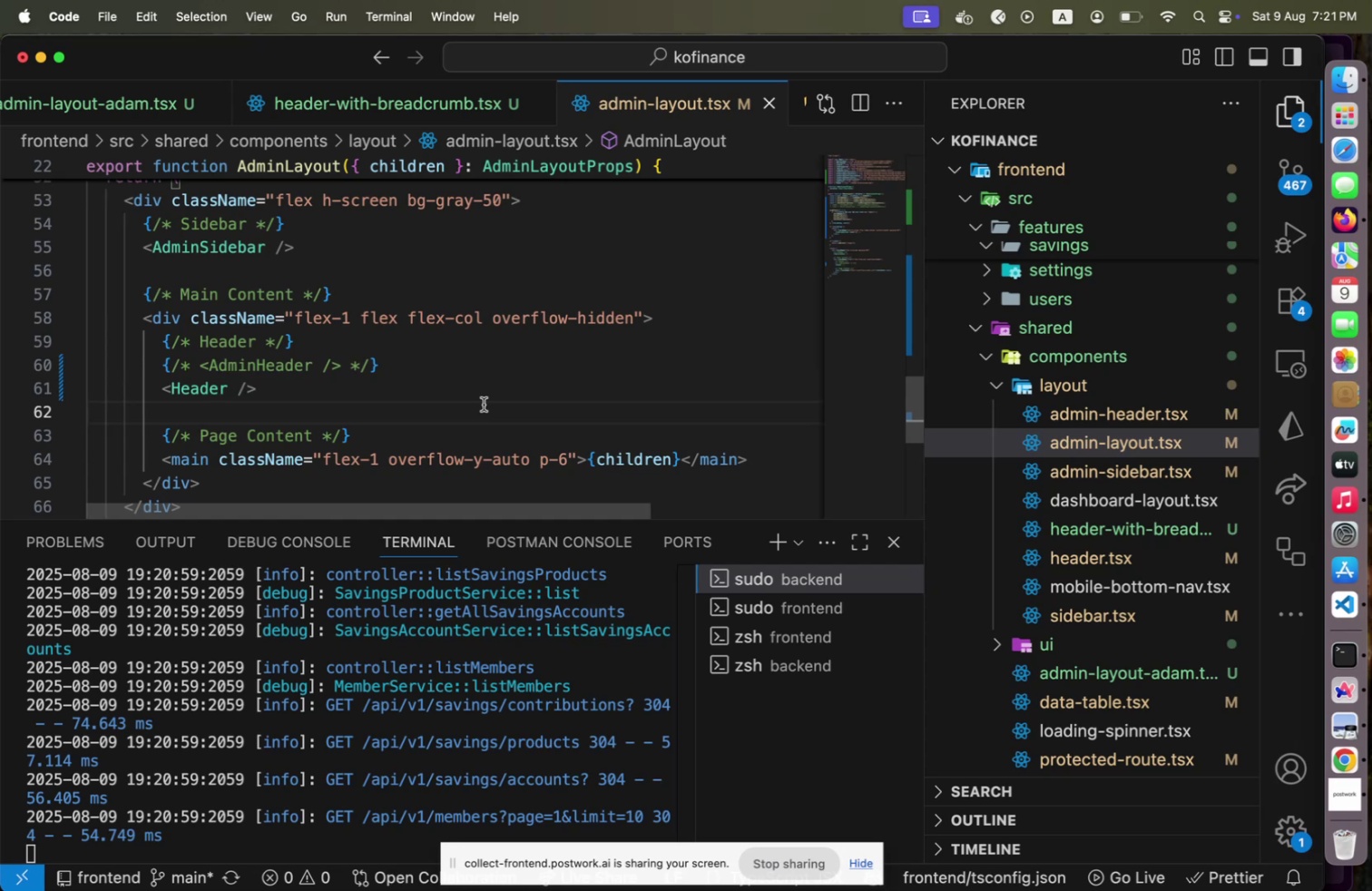 
key(Meta+Shift+CommandLeft)
 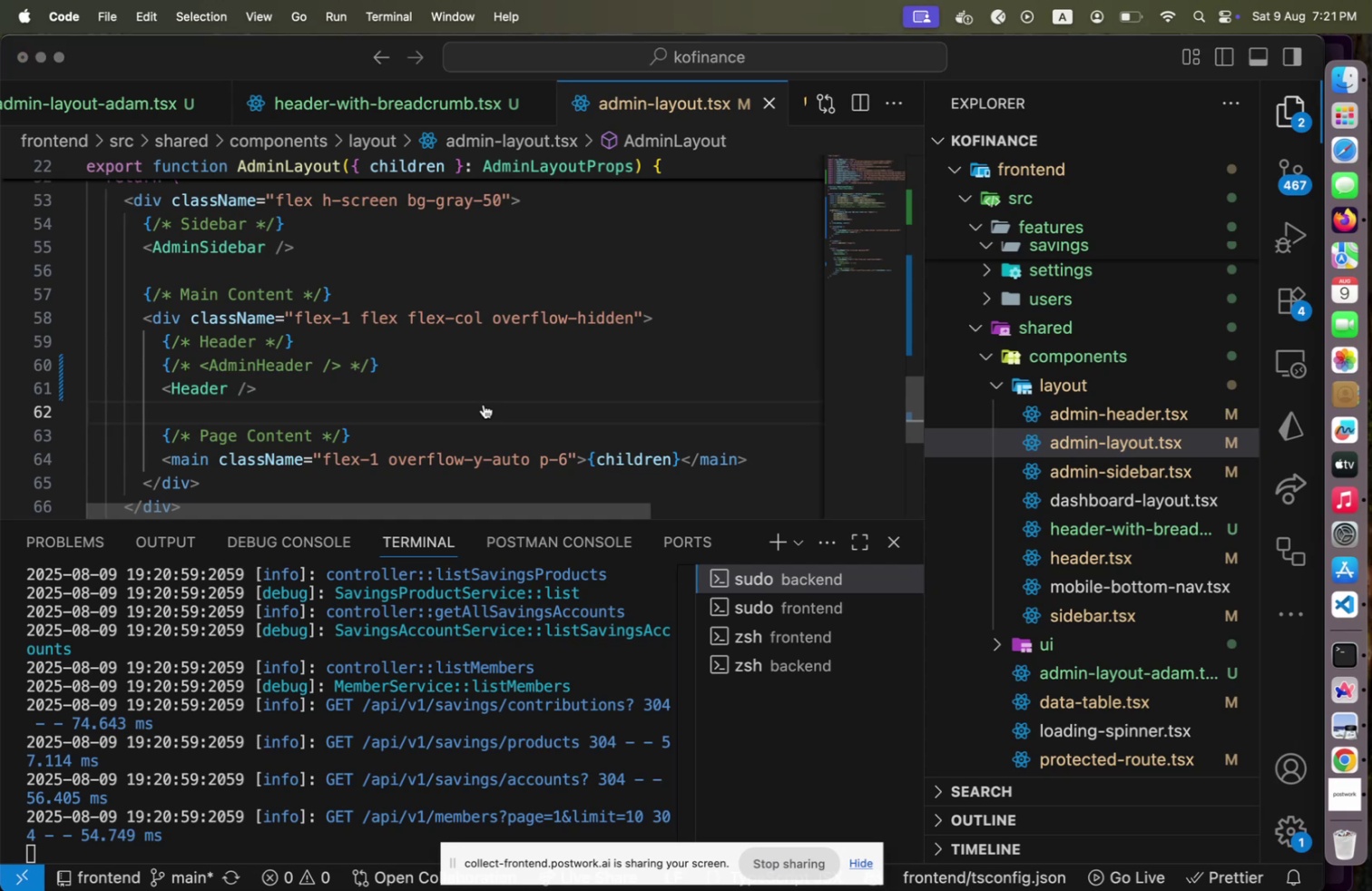 
key(Meta+Shift+Tab)
 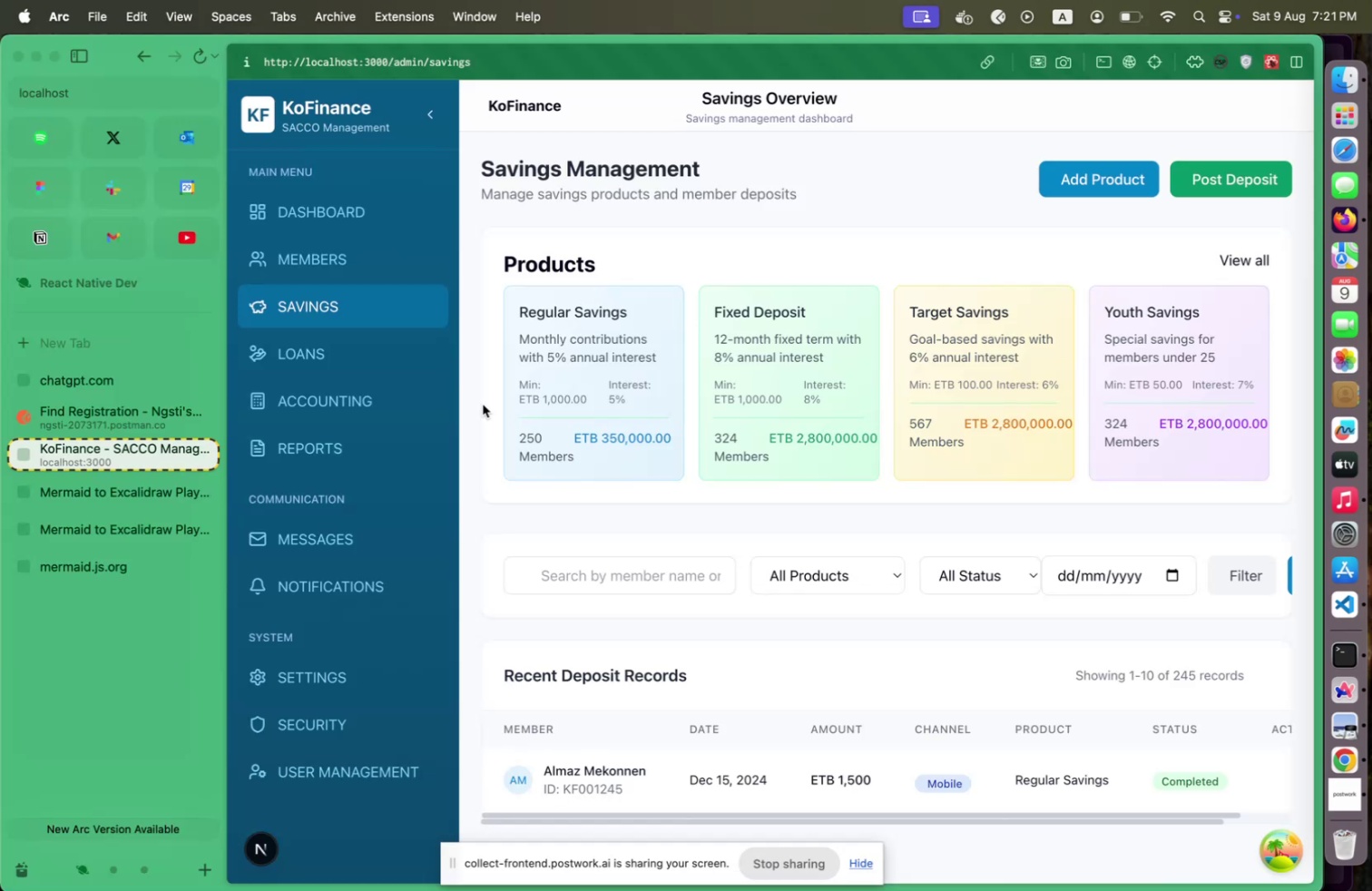 
key(Meta+Shift+CommandLeft)
 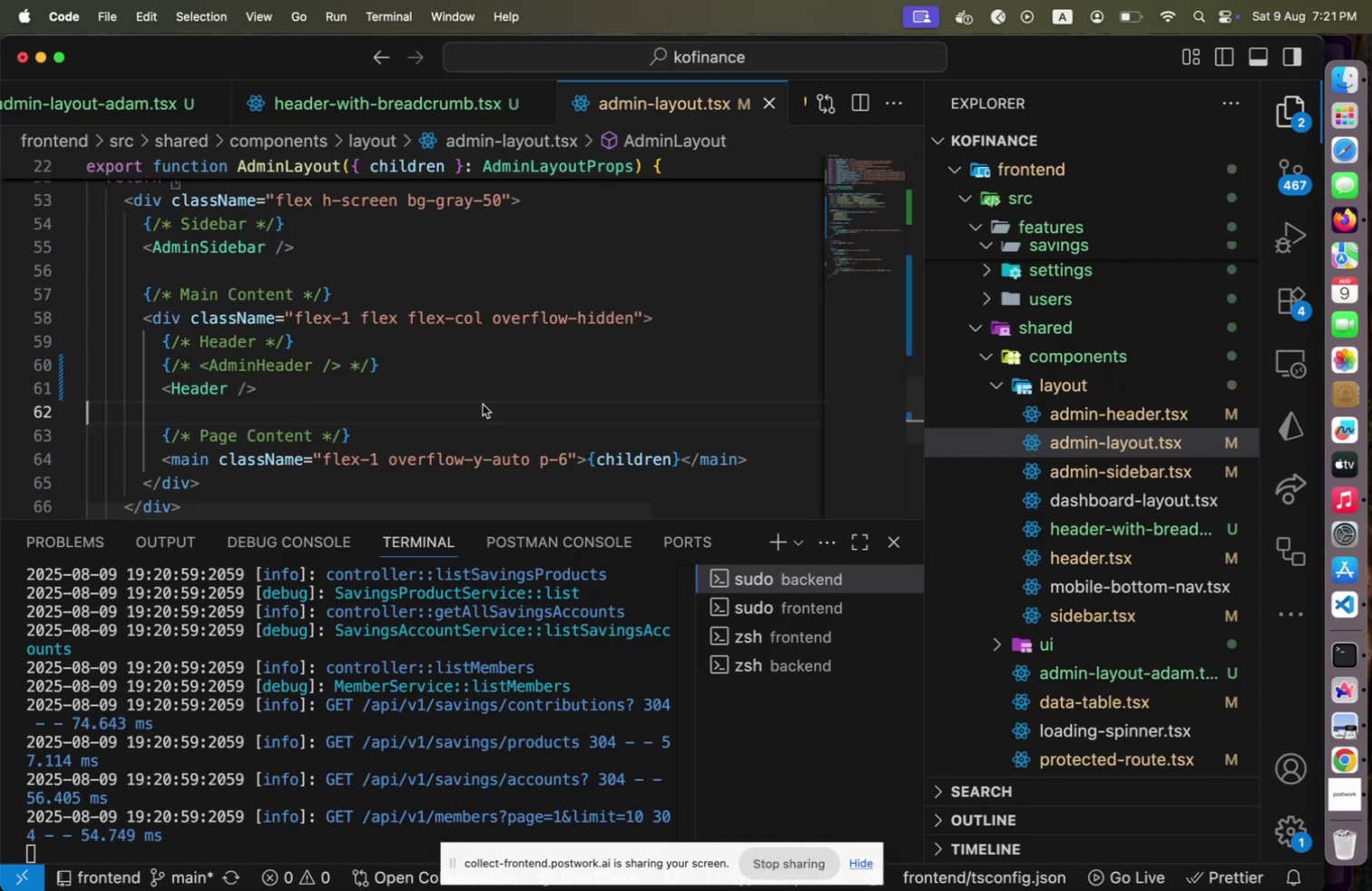 
key(Meta+Shift+Tab)
 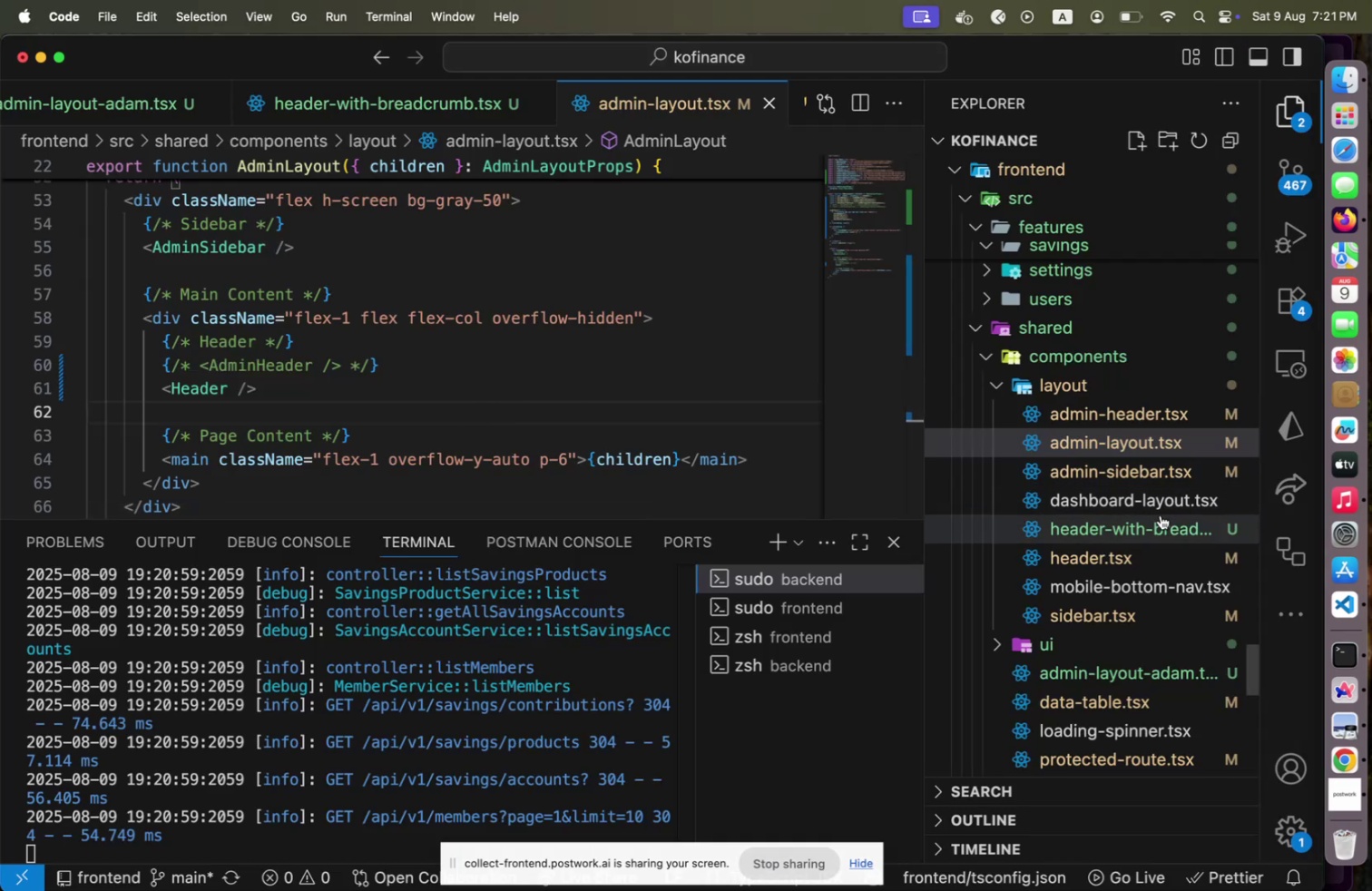 
left_click([1159, 516])
 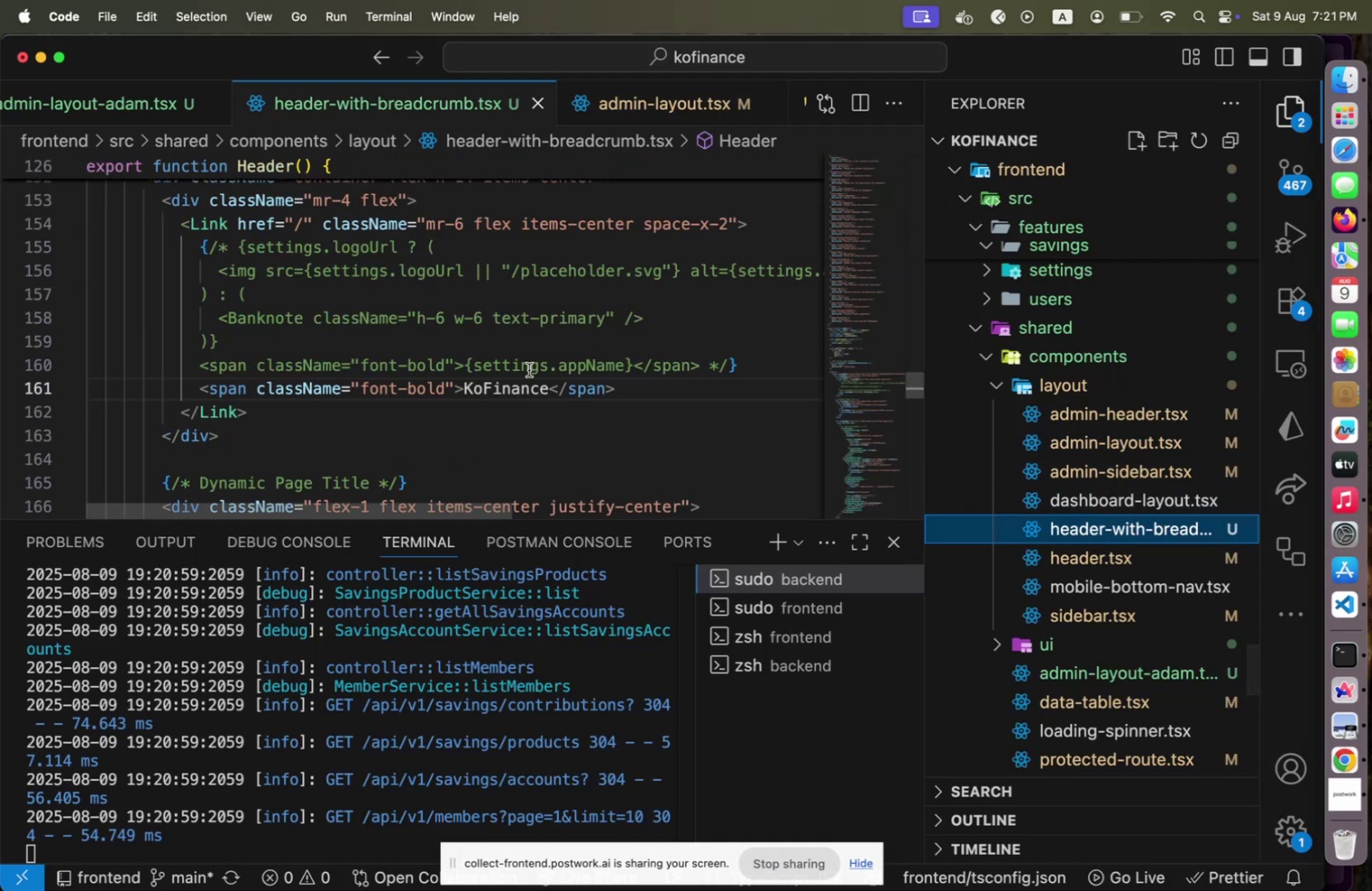 
scroll: coordinate [529, 370], scroll_direction: up, amount: 1.0
 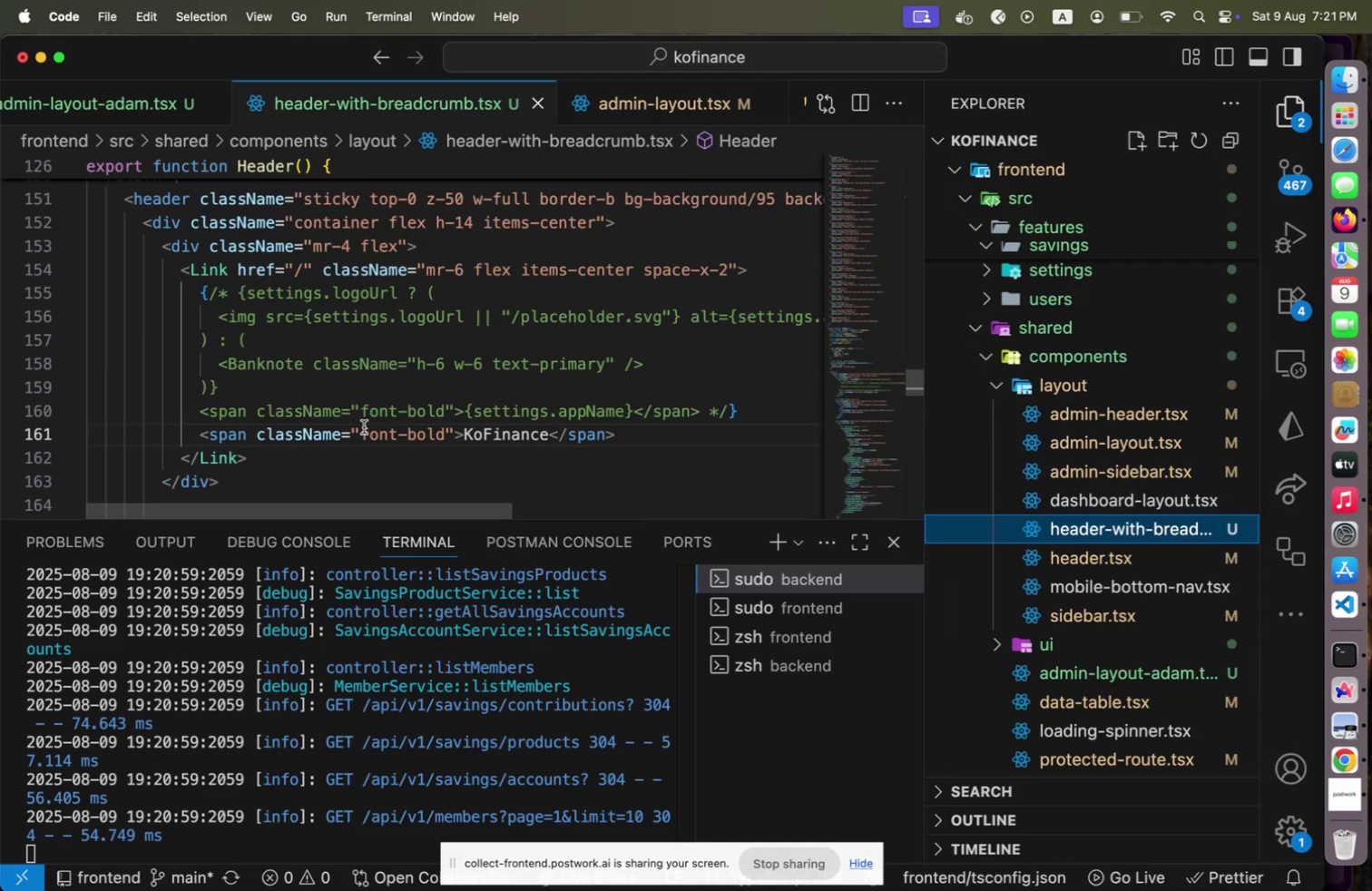 
scroll: coordinate [262, 476], scroll_direction: down, amount: 4.0
 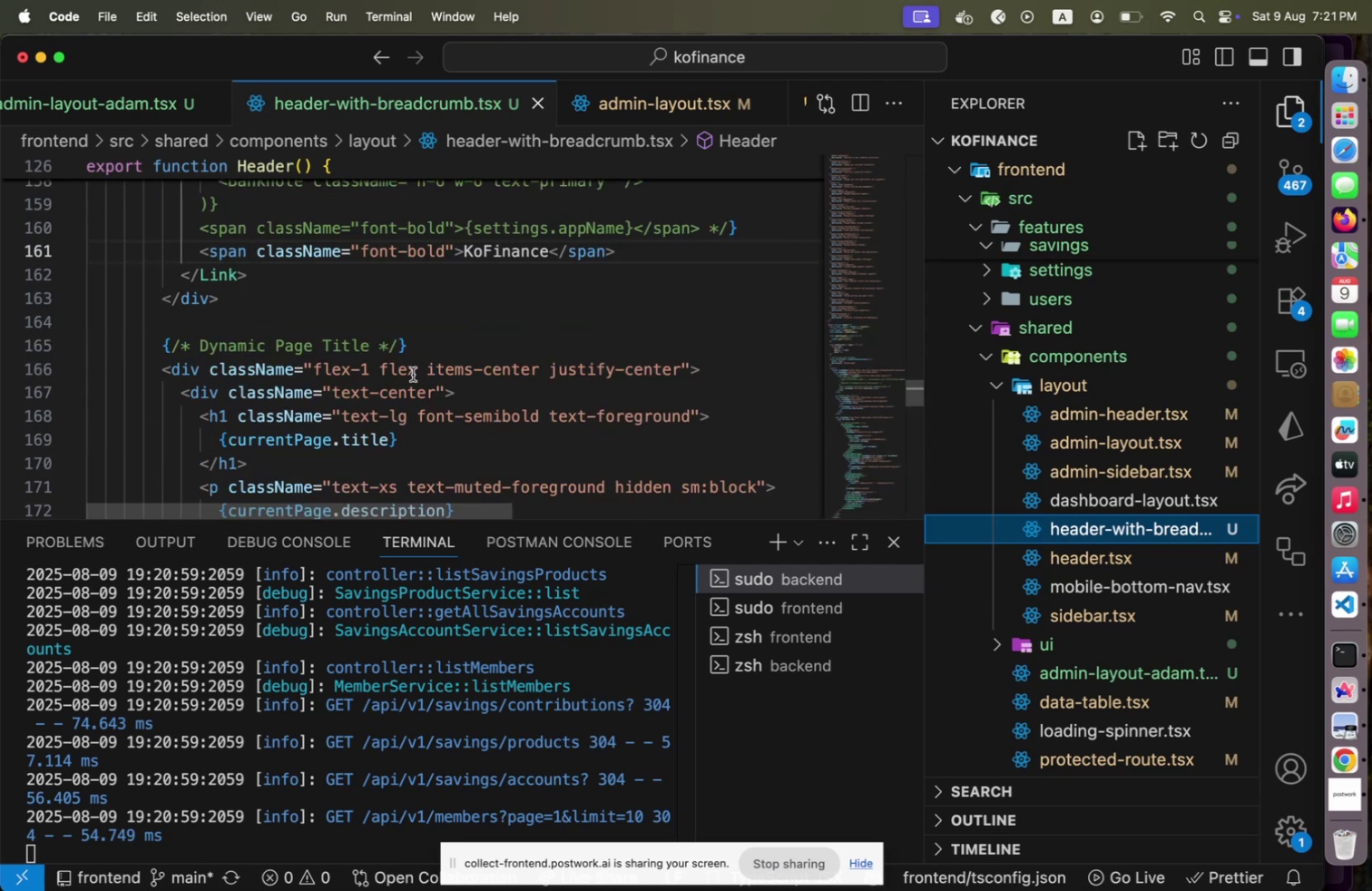 
left_click([413, 374])
 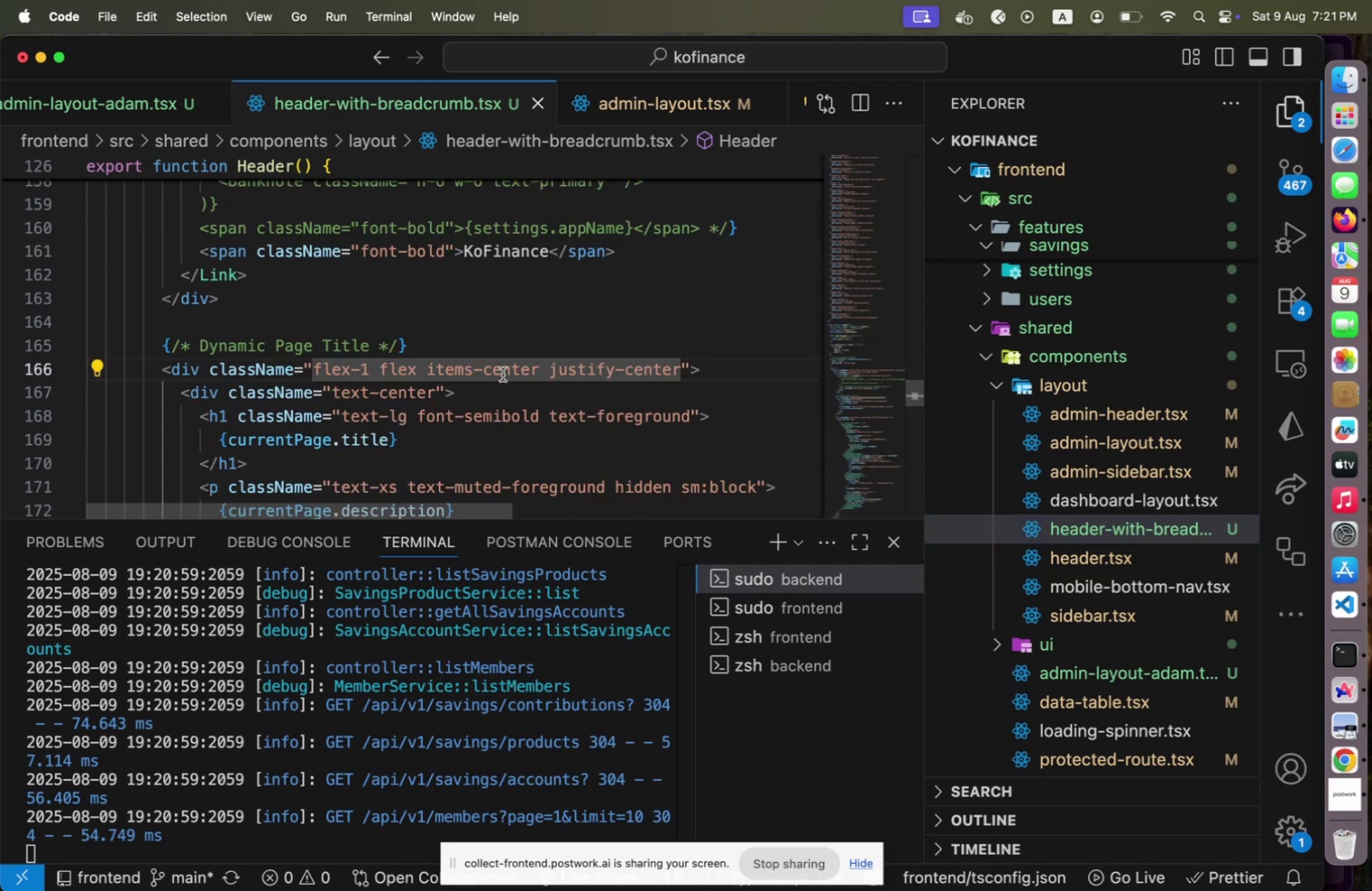 
key(Meta+Shift+CommandLeft)
 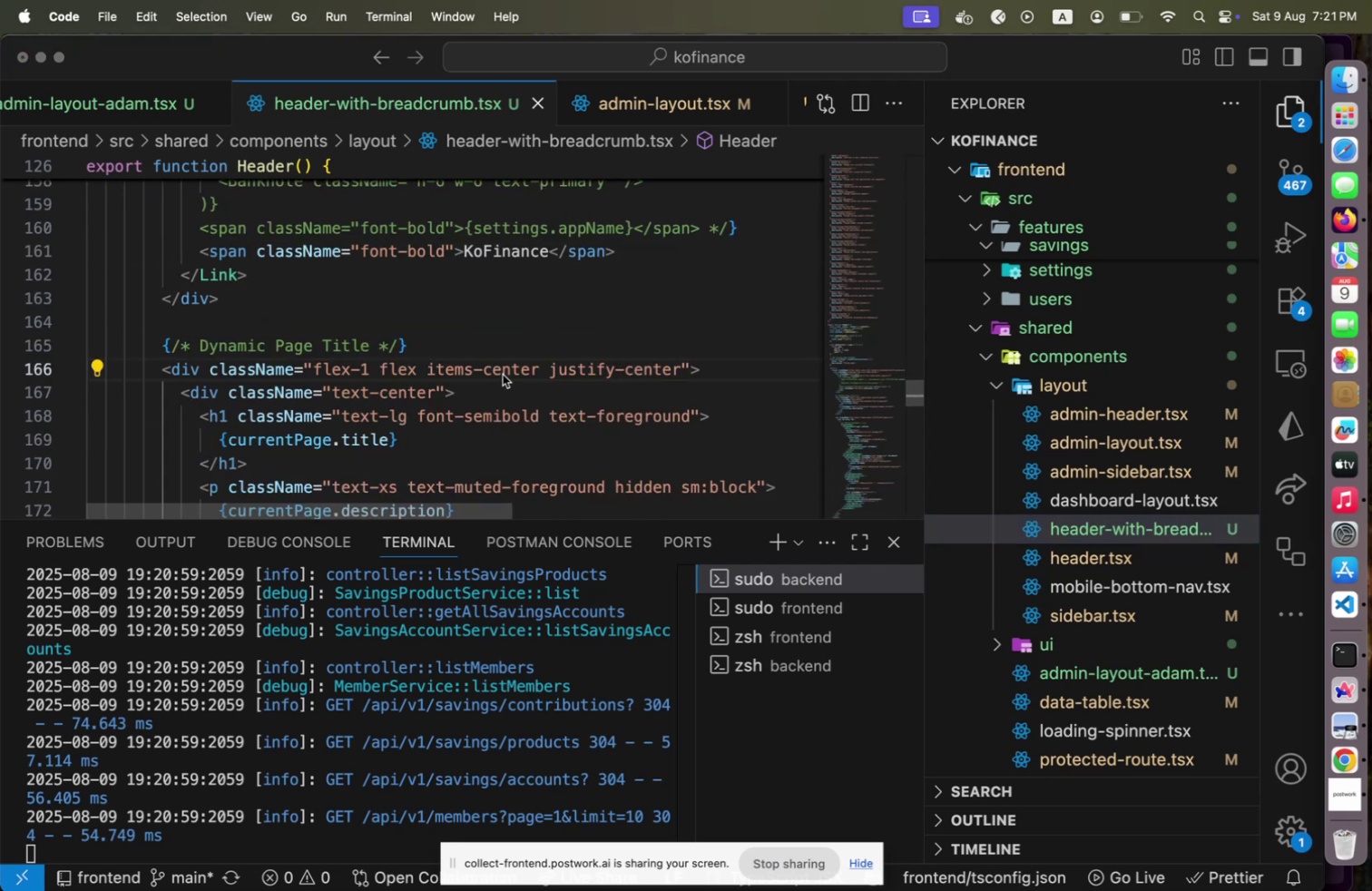 
key(Meta+Shift+Tab)
 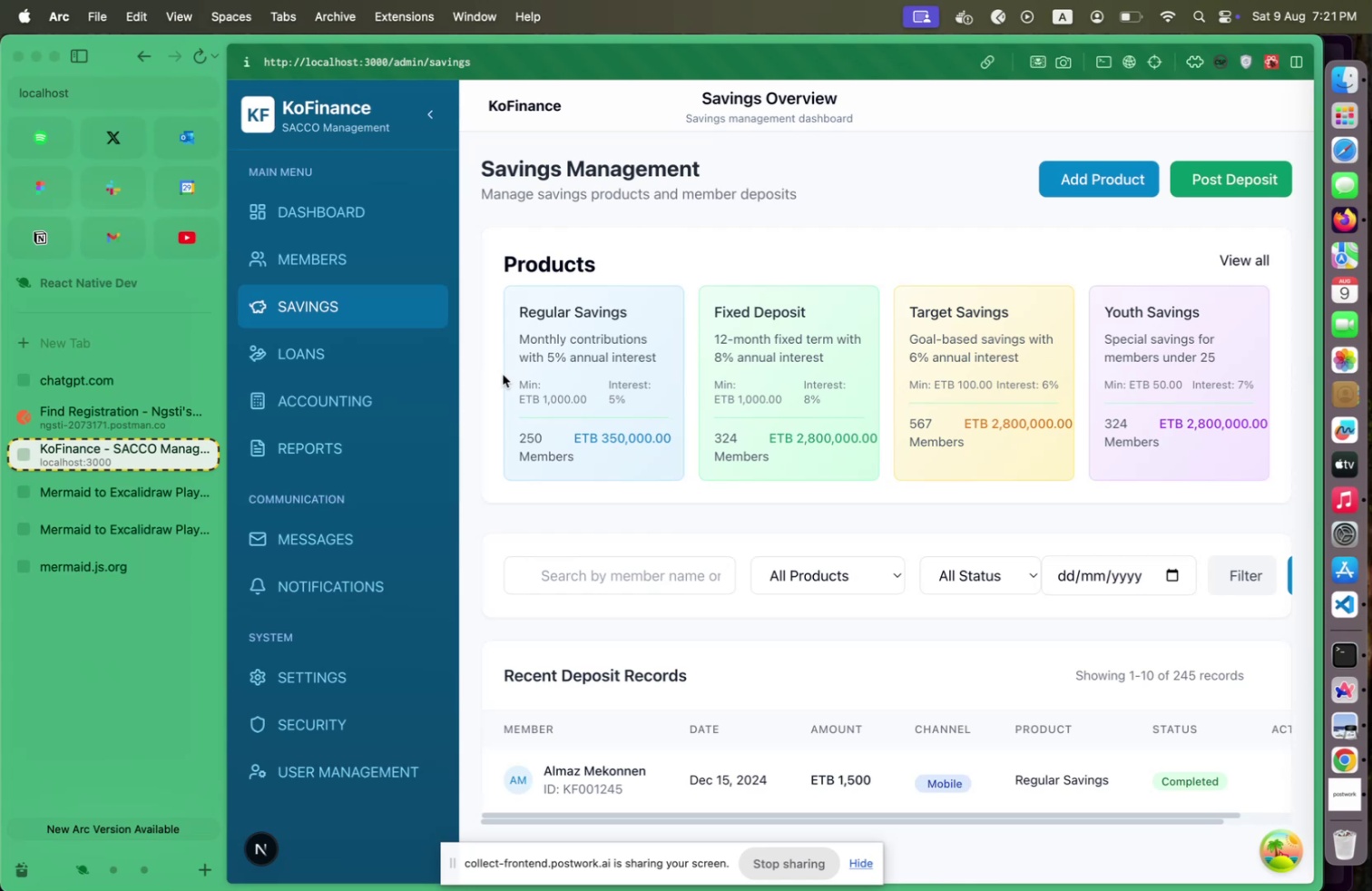 
wait(5.45)
 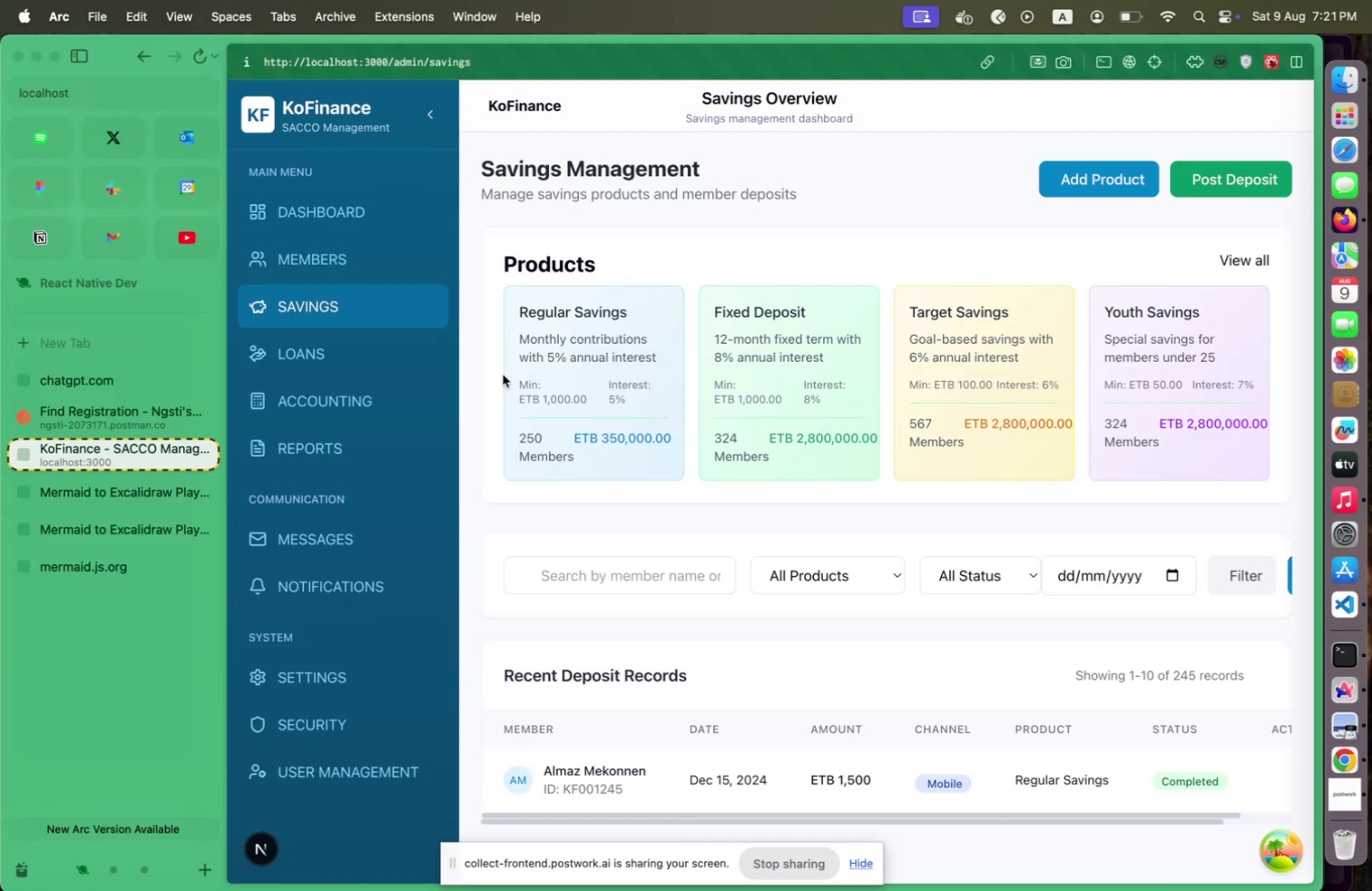 
key(Meta+Shift+CommandLeft)
 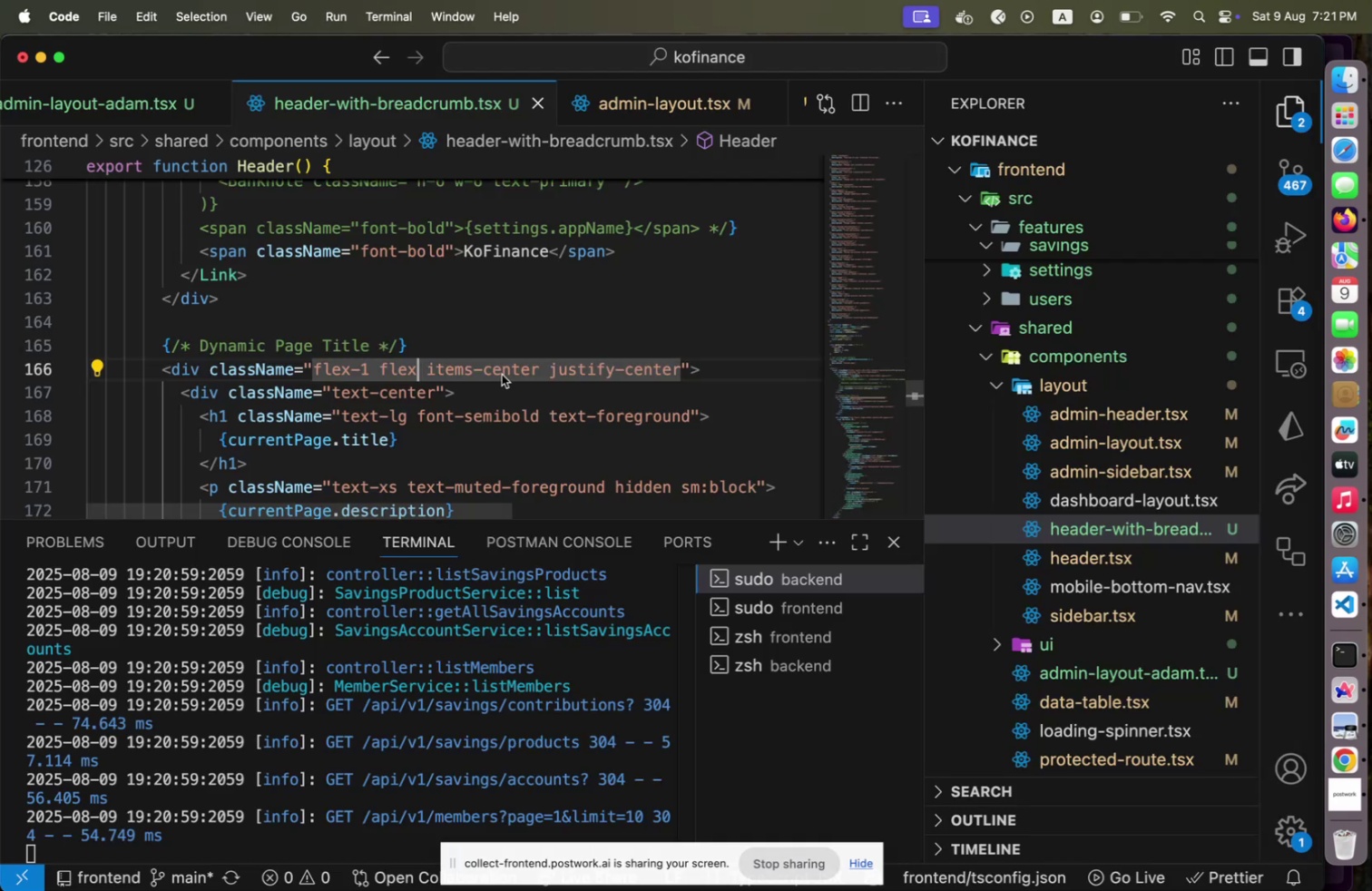 
key(Meta+Shift+Tab)
 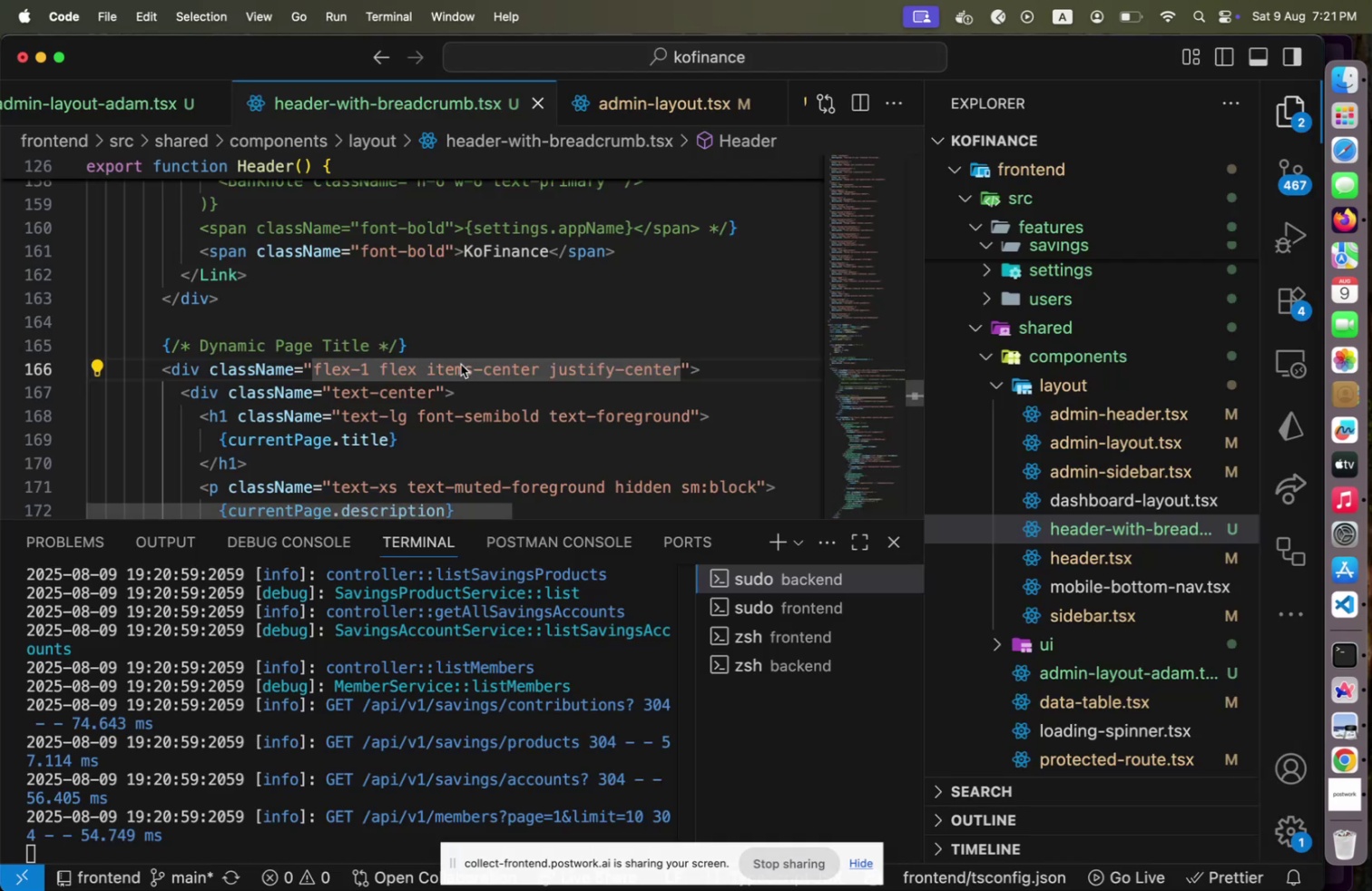 
scroll: coordinate [461, 364], scroll_direction: up, amount: 4.0
 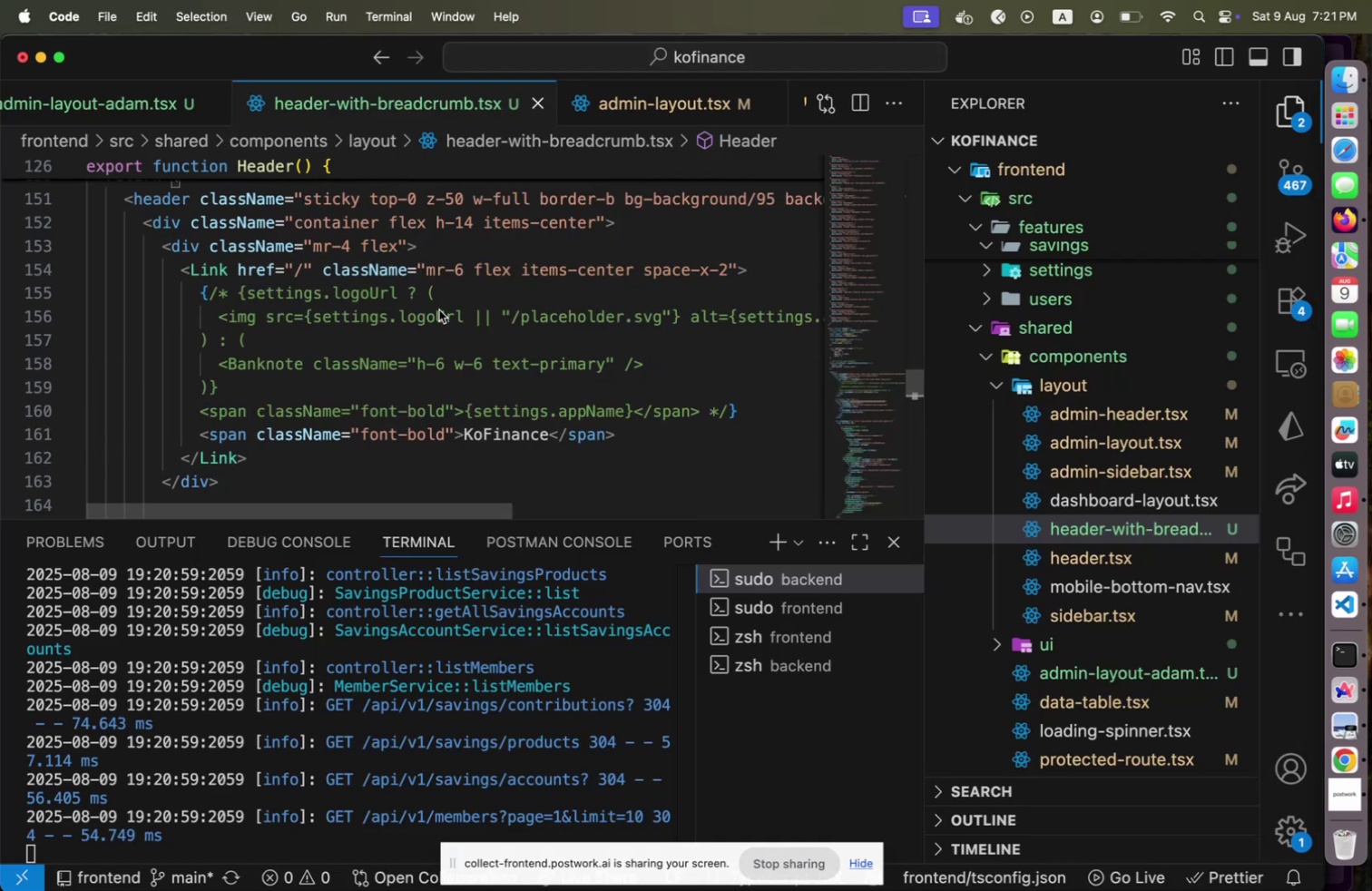 
key(Meta+Shift+CommandLeft)
 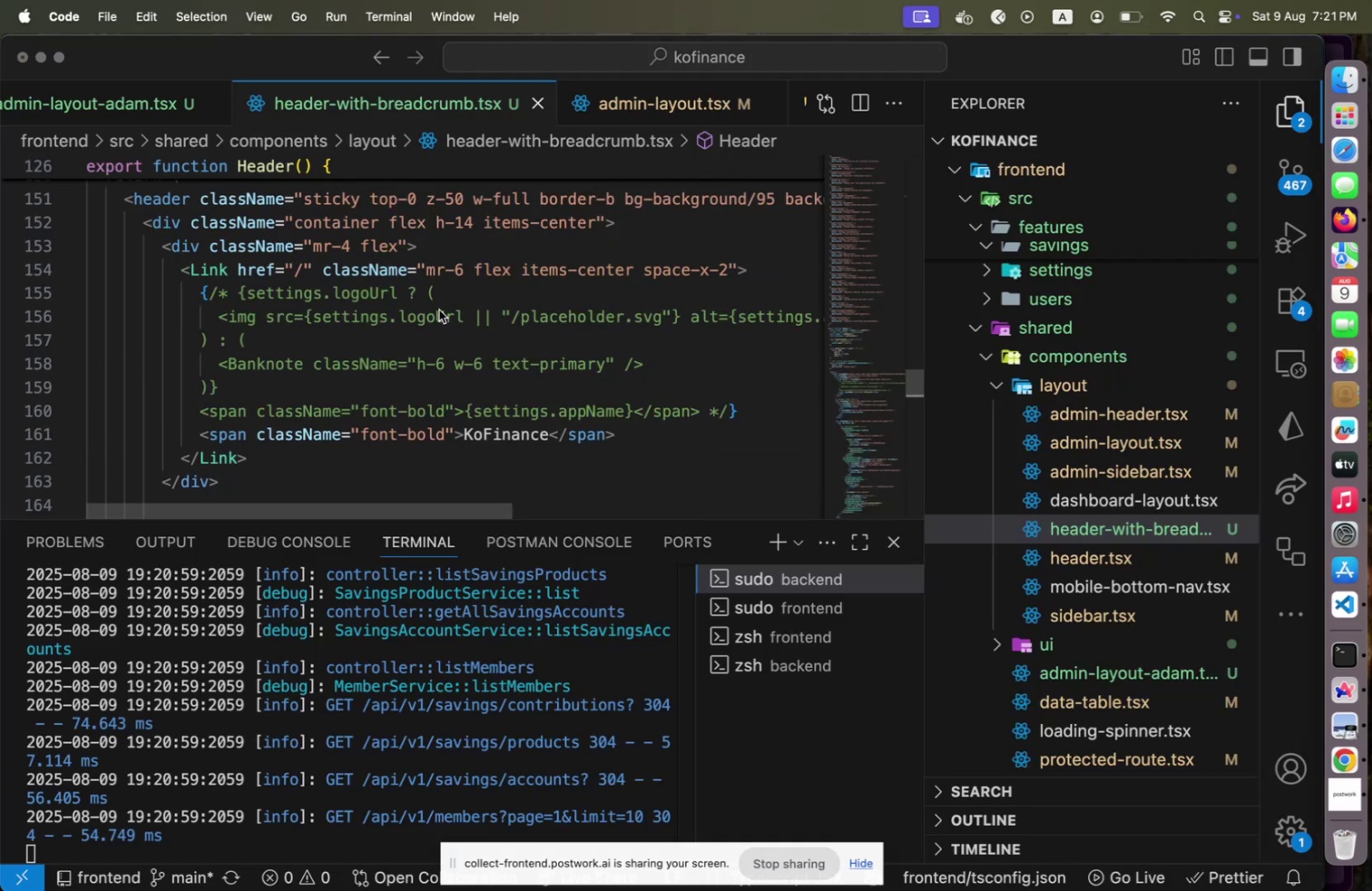 
key(Meta+Shift+Tab)
 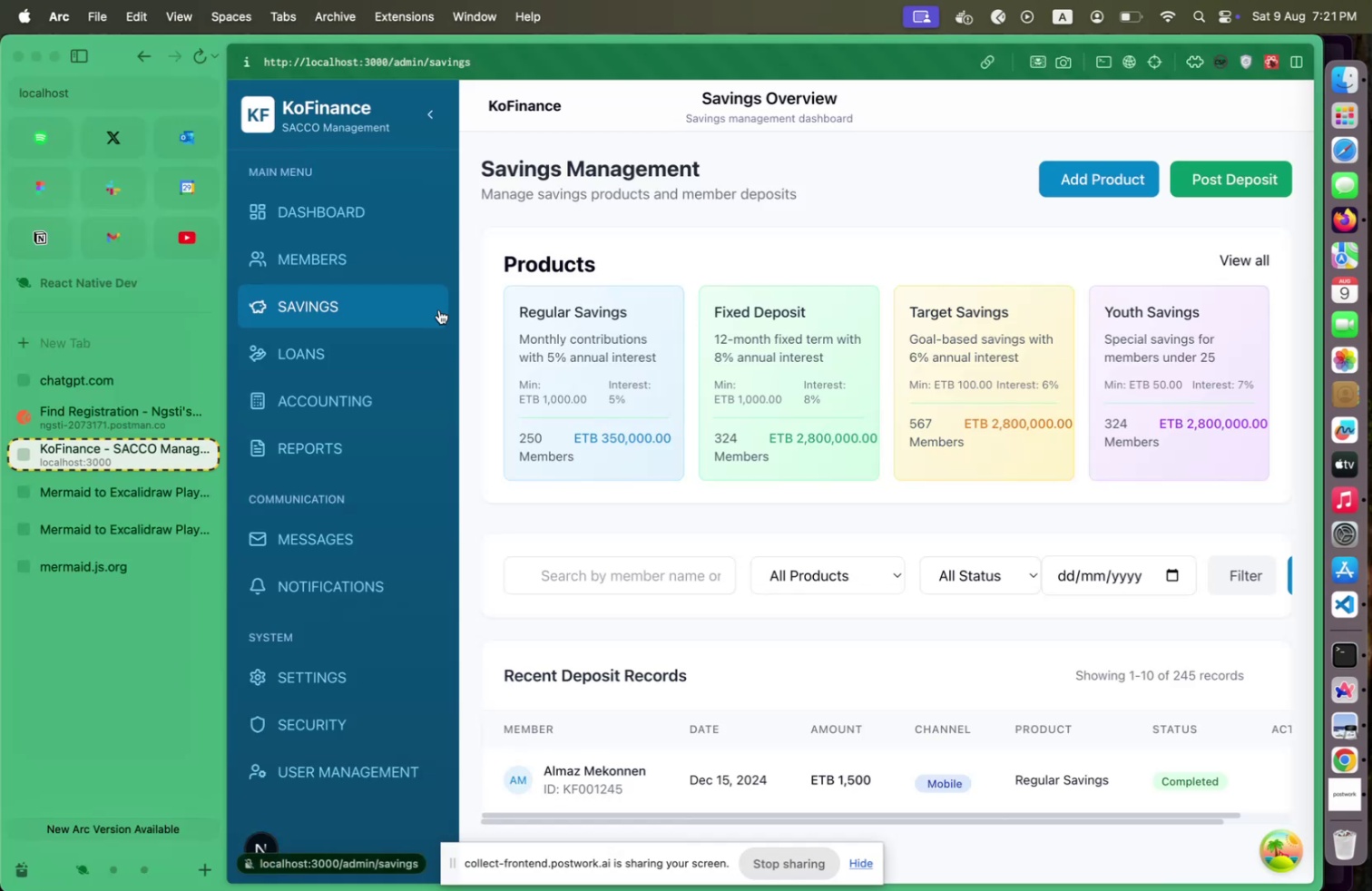 
key(Meta+Shift+CommandLeft)
 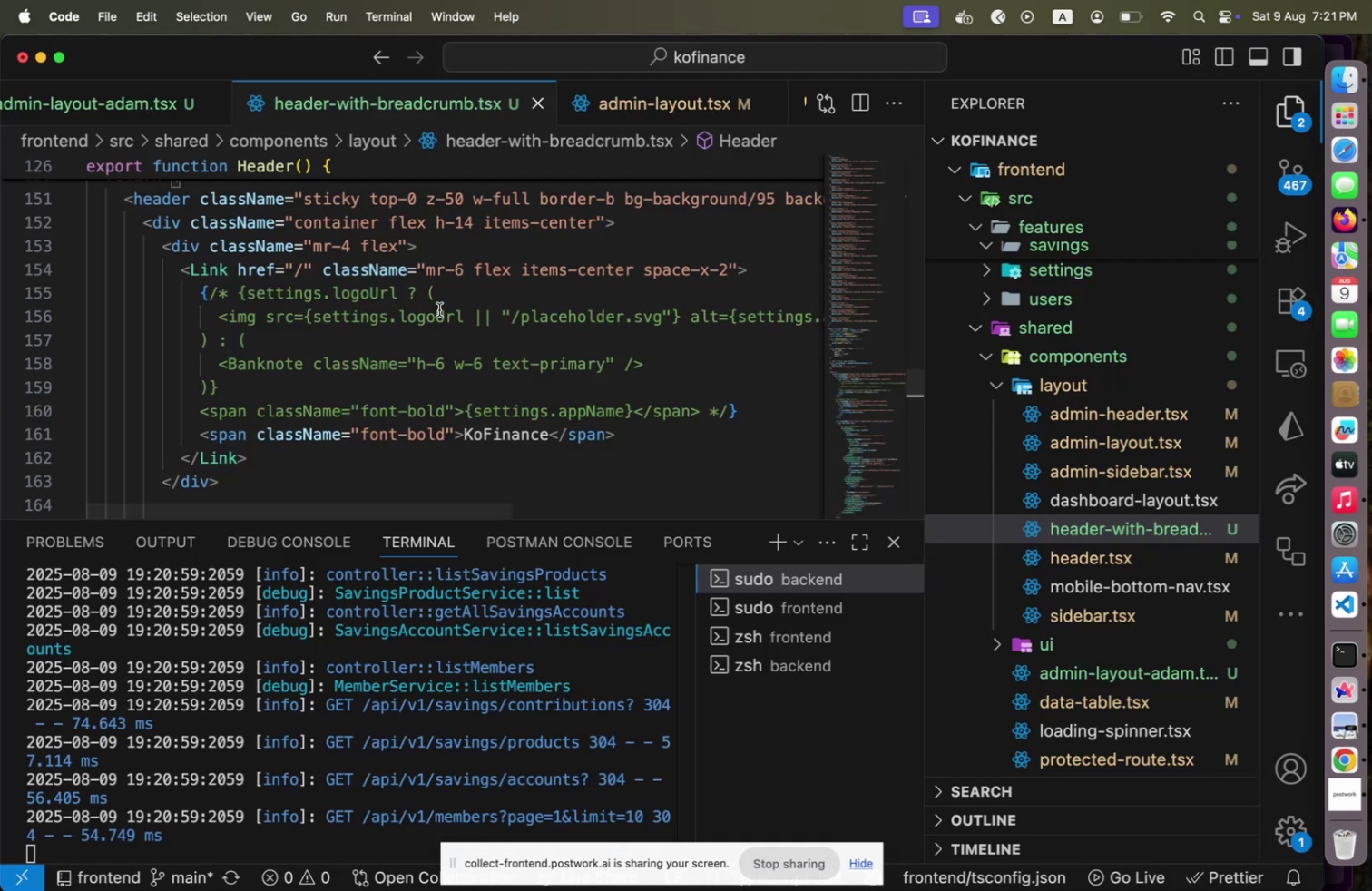 
key(Meta+Shift+Tab)
 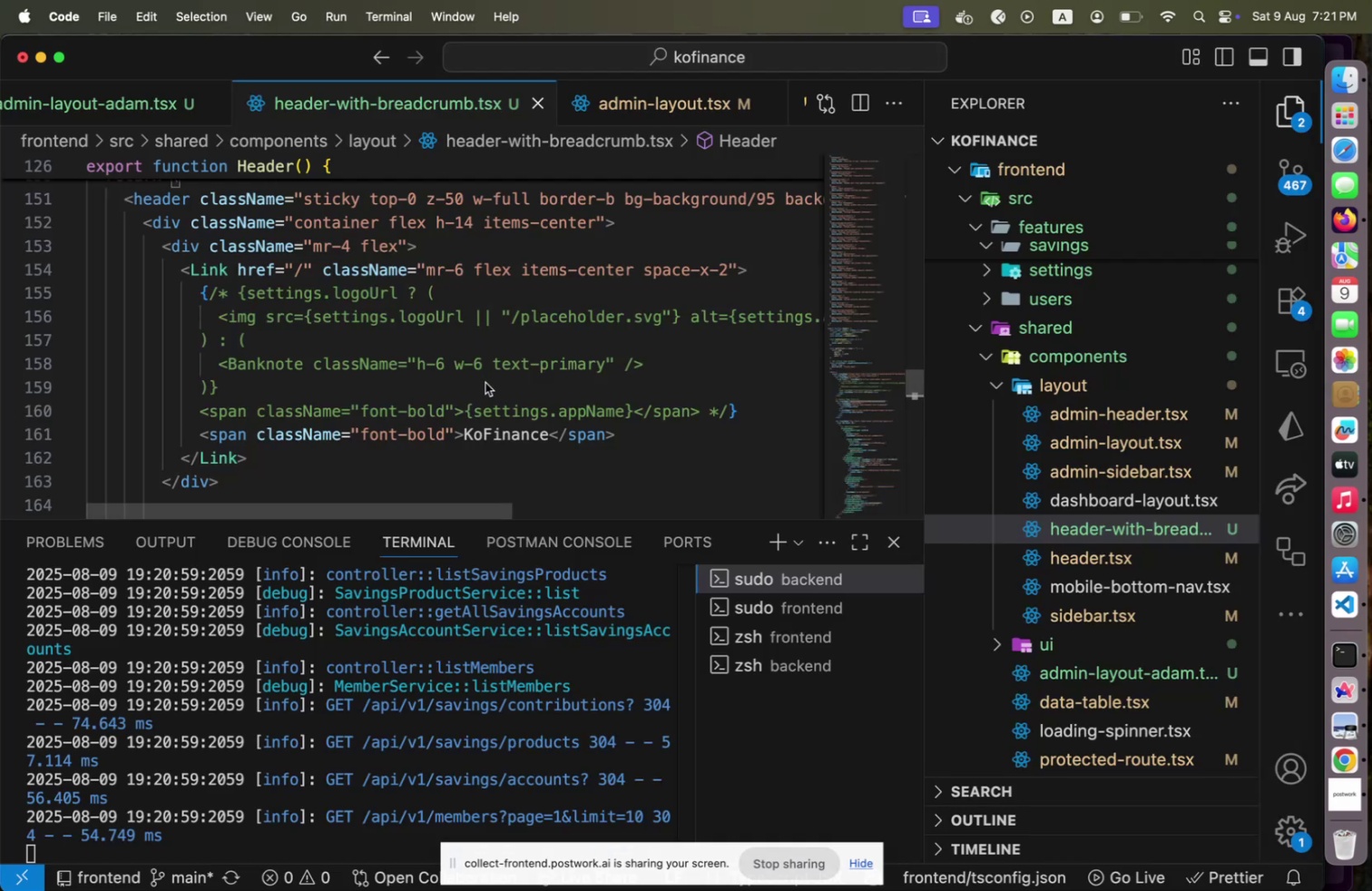 
scroll: coordinate [485, 383], scroll_direction: down, amount: 1.0
 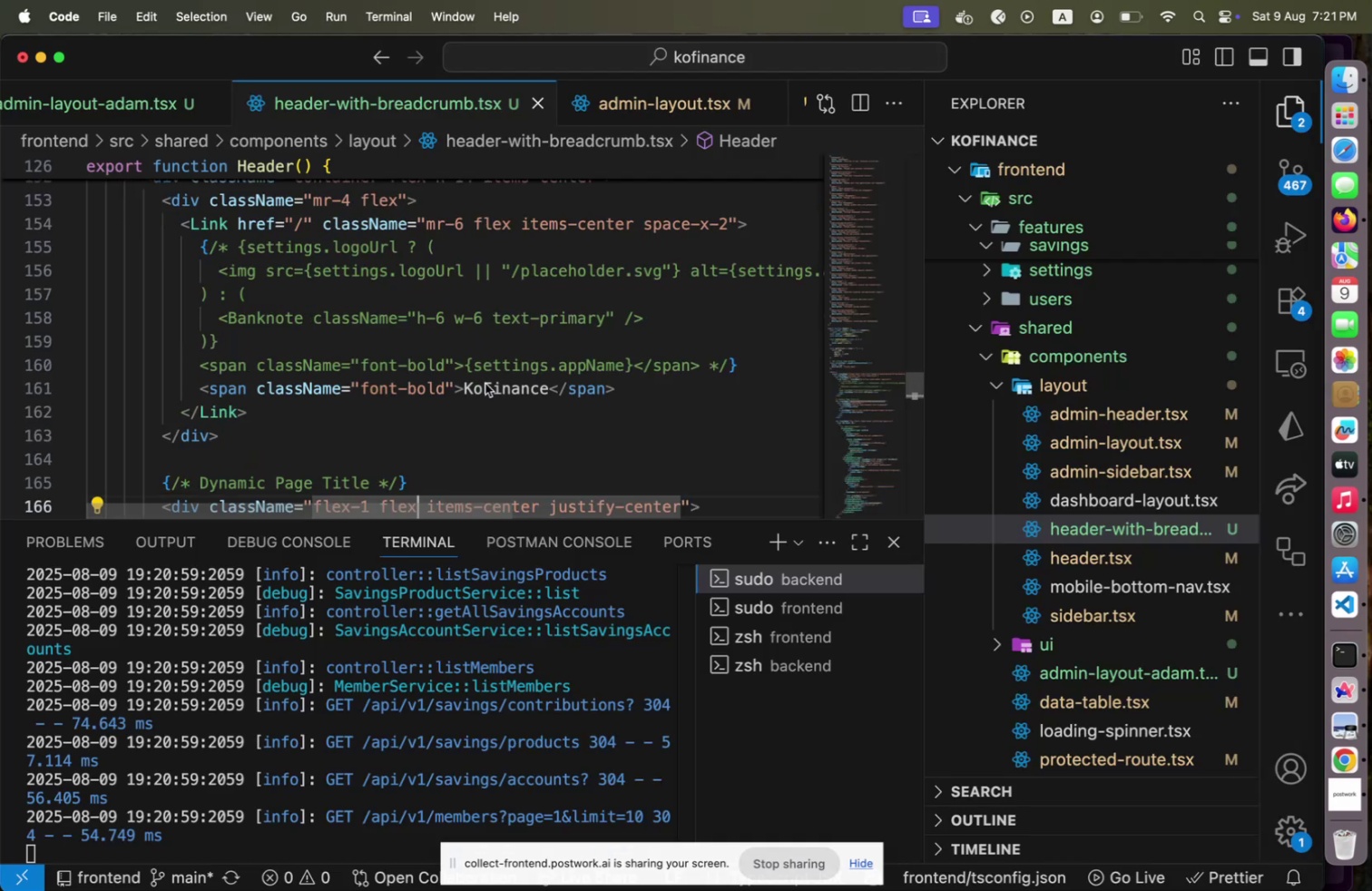 
key(Meta+Shift+CommandLeft)
 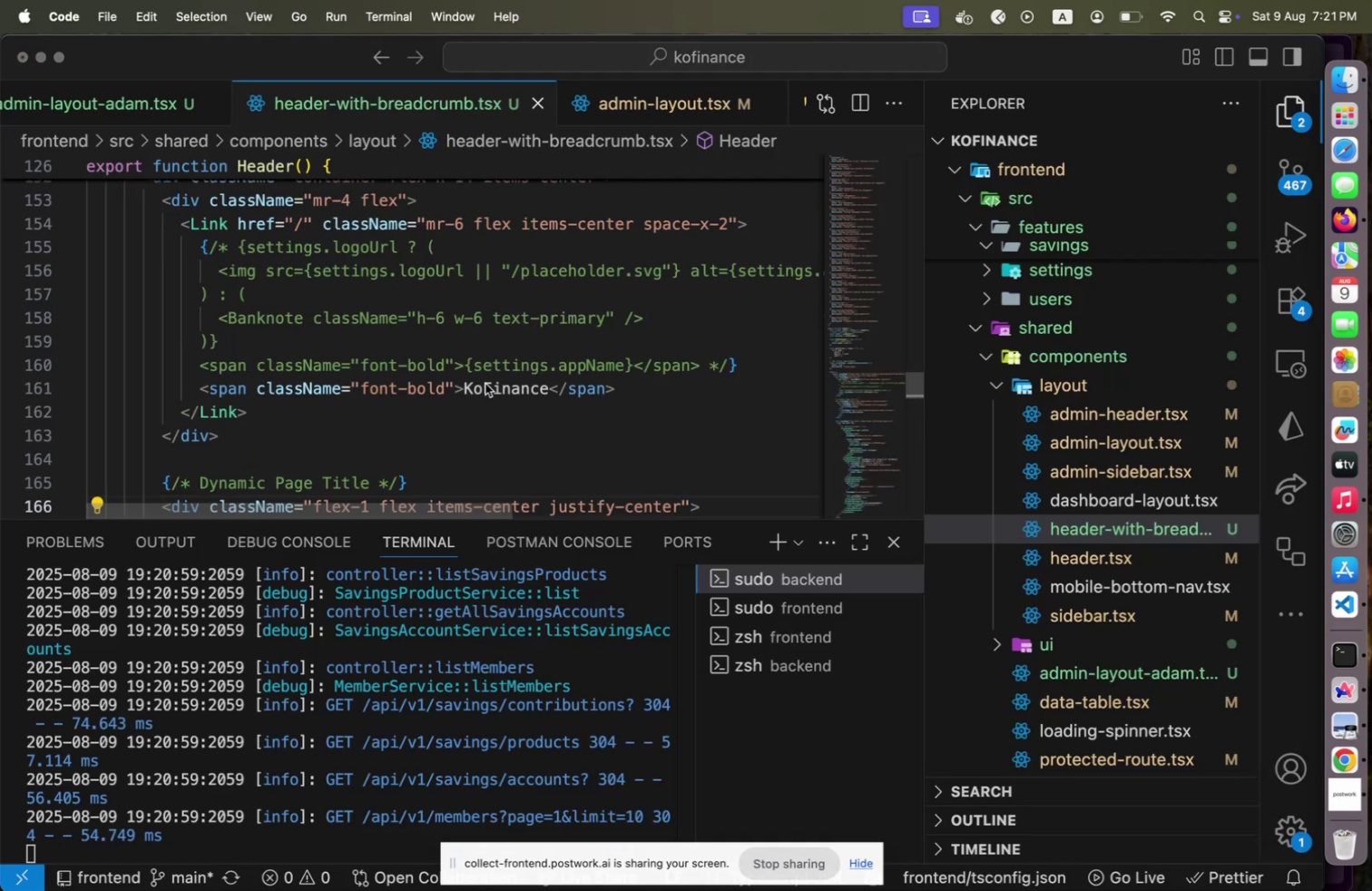 
key(Meta+Shift+Tab)
 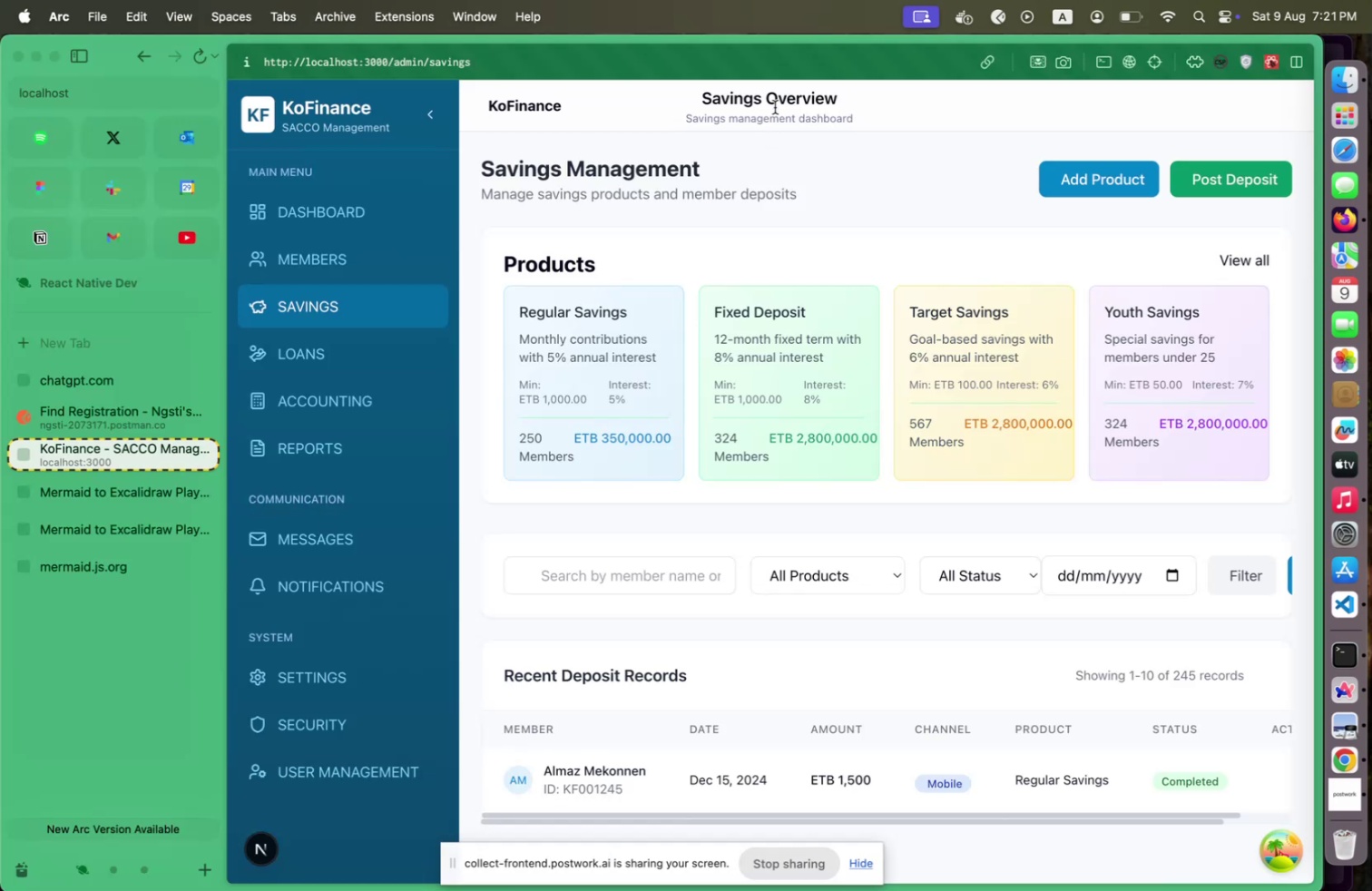 
key(Meta+Shift+CommandLeft)
 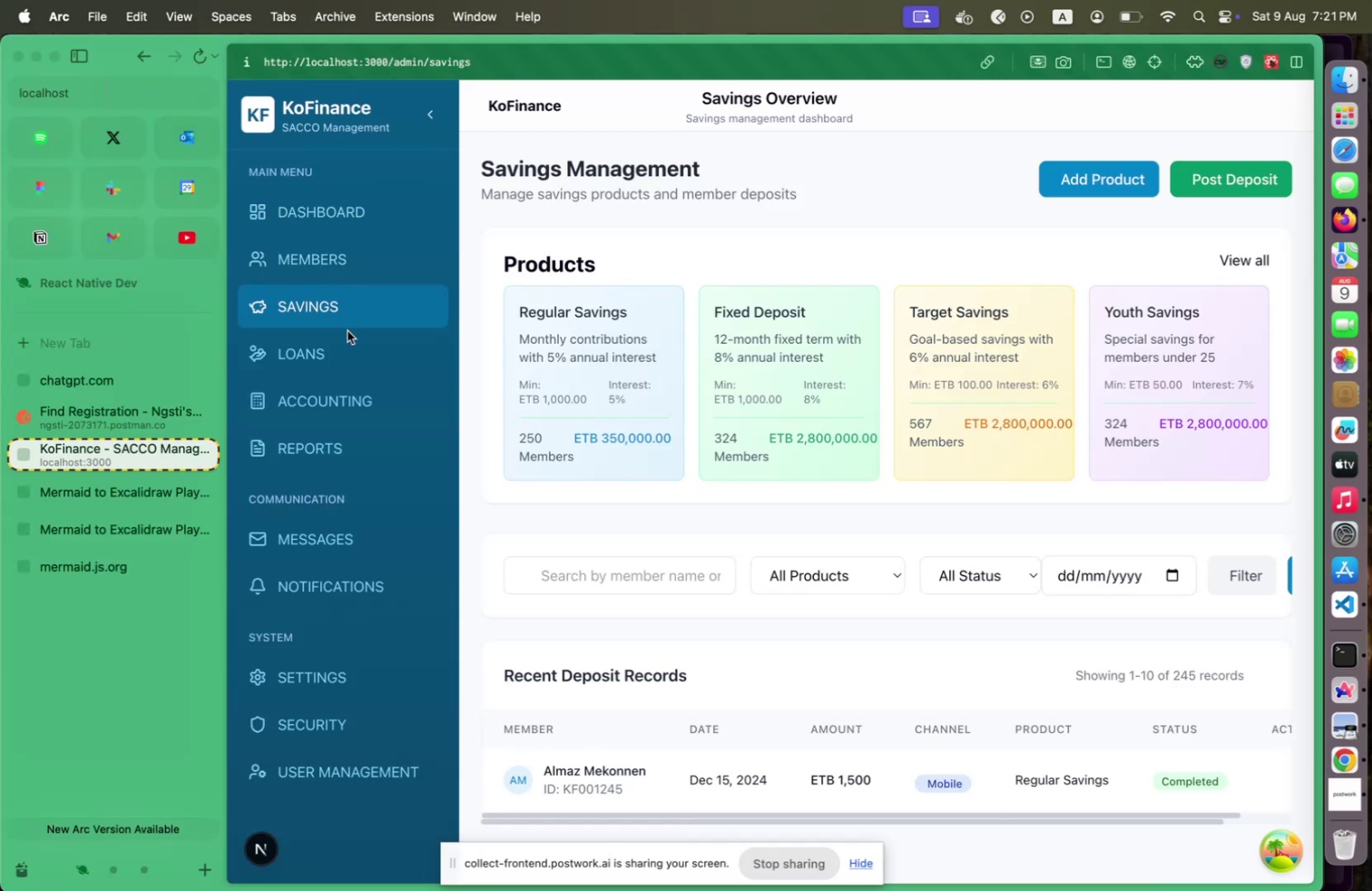 
key(Meta+Shift+CommandLeft)
 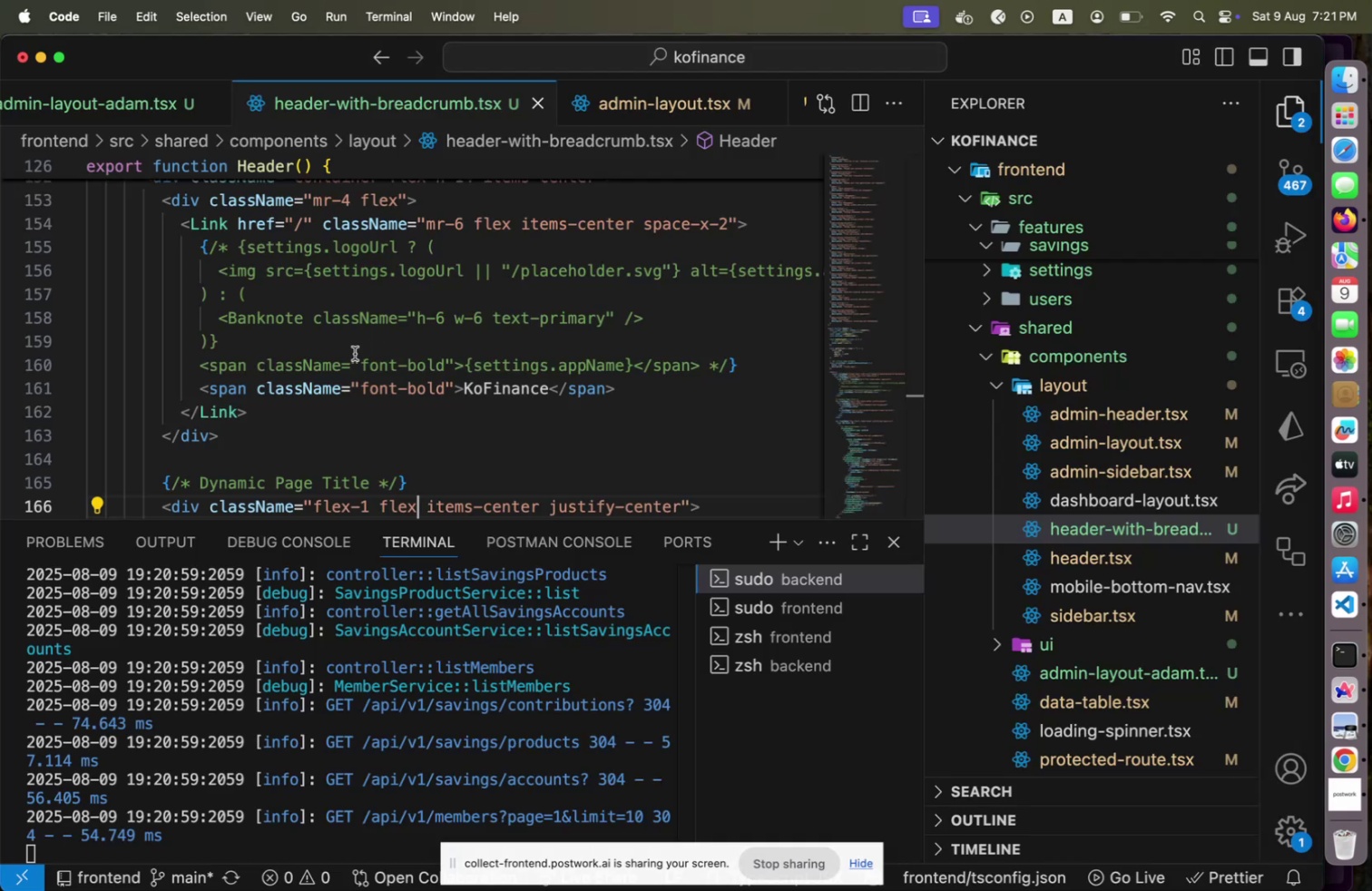 
key(Meta+Shift+Tab)
 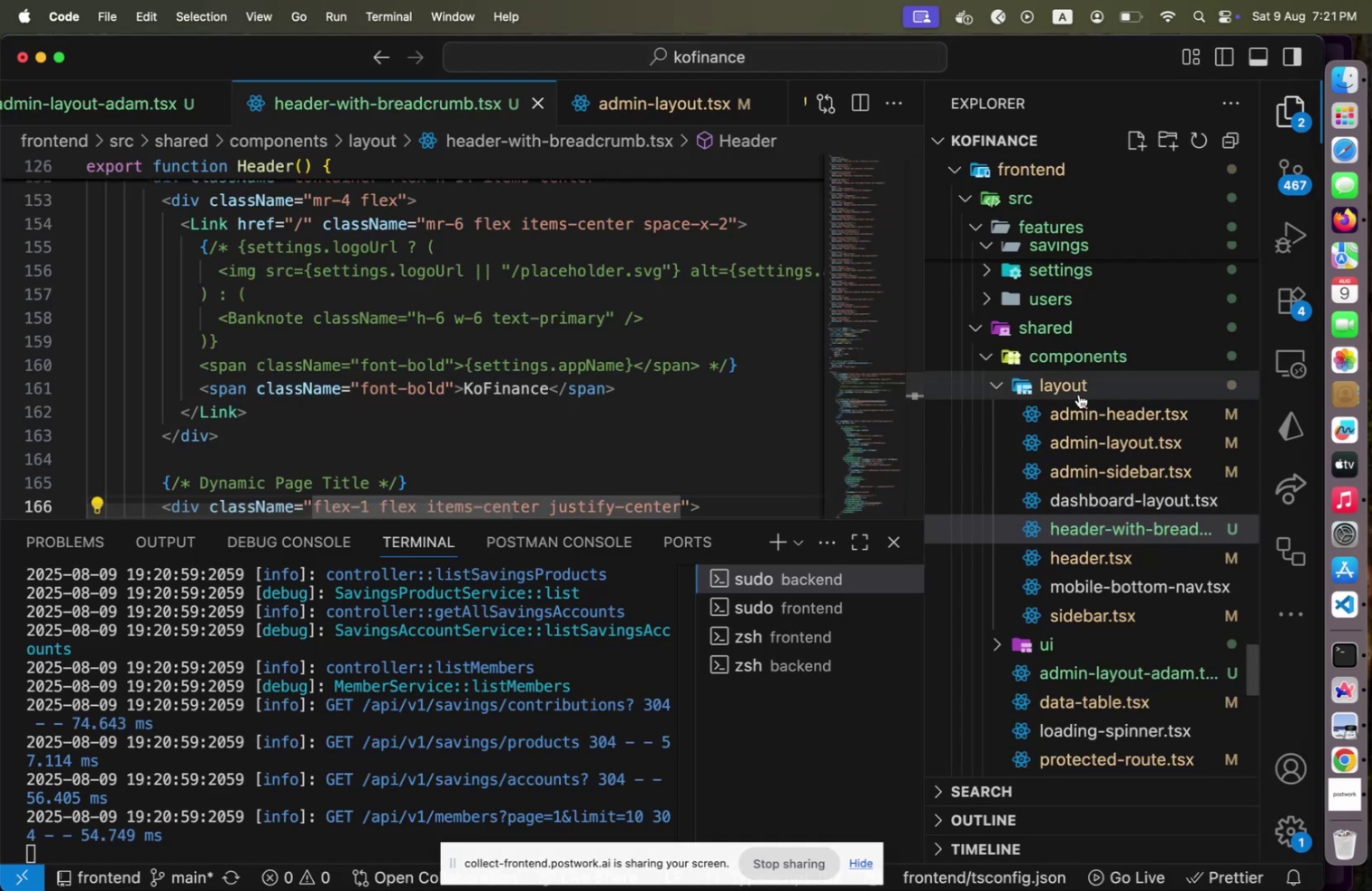 
scroll: coordinate [1083, 391], scroll_direction: up, amount: 2.0
 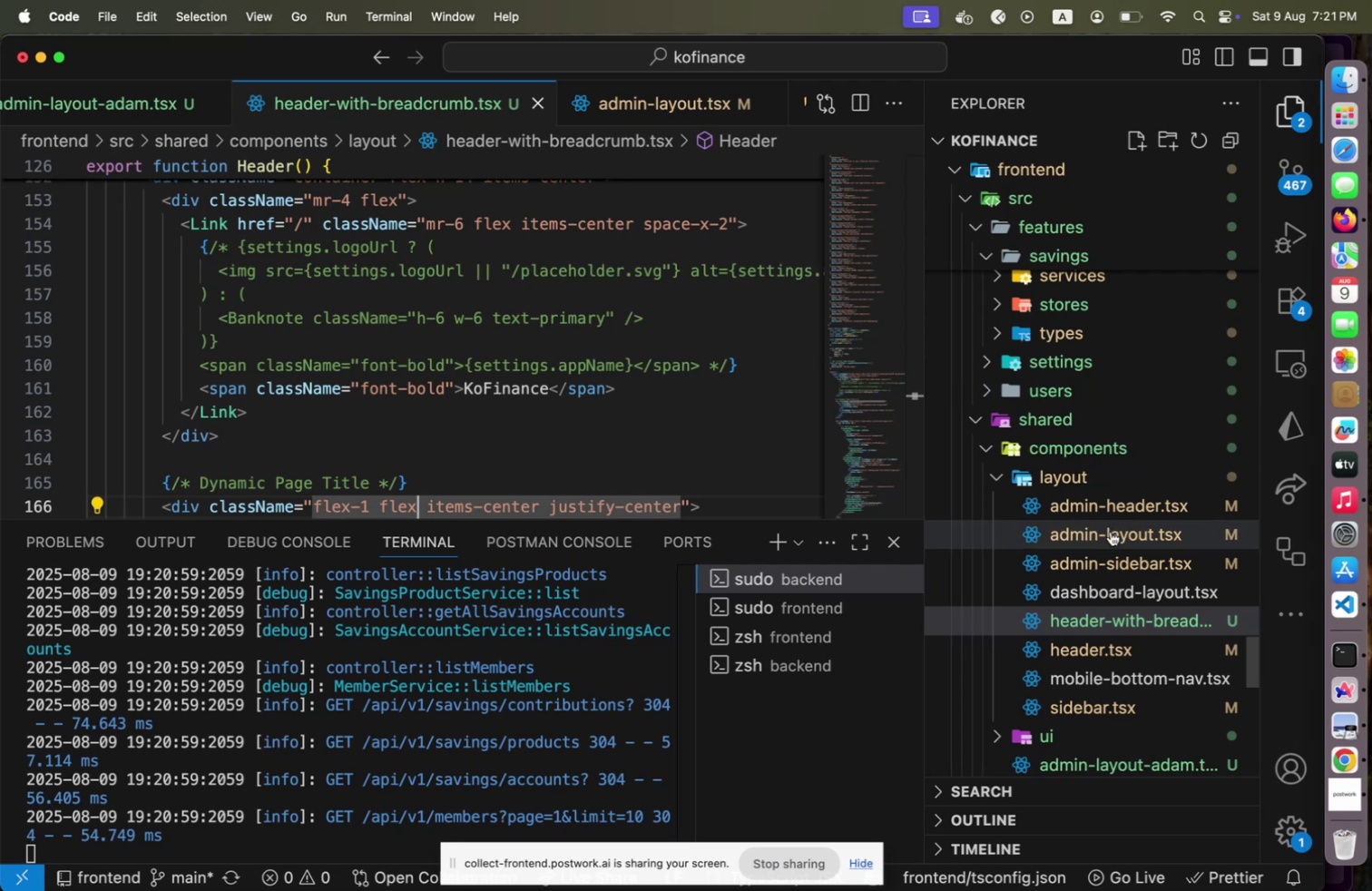 
left_click([1111, 531])
 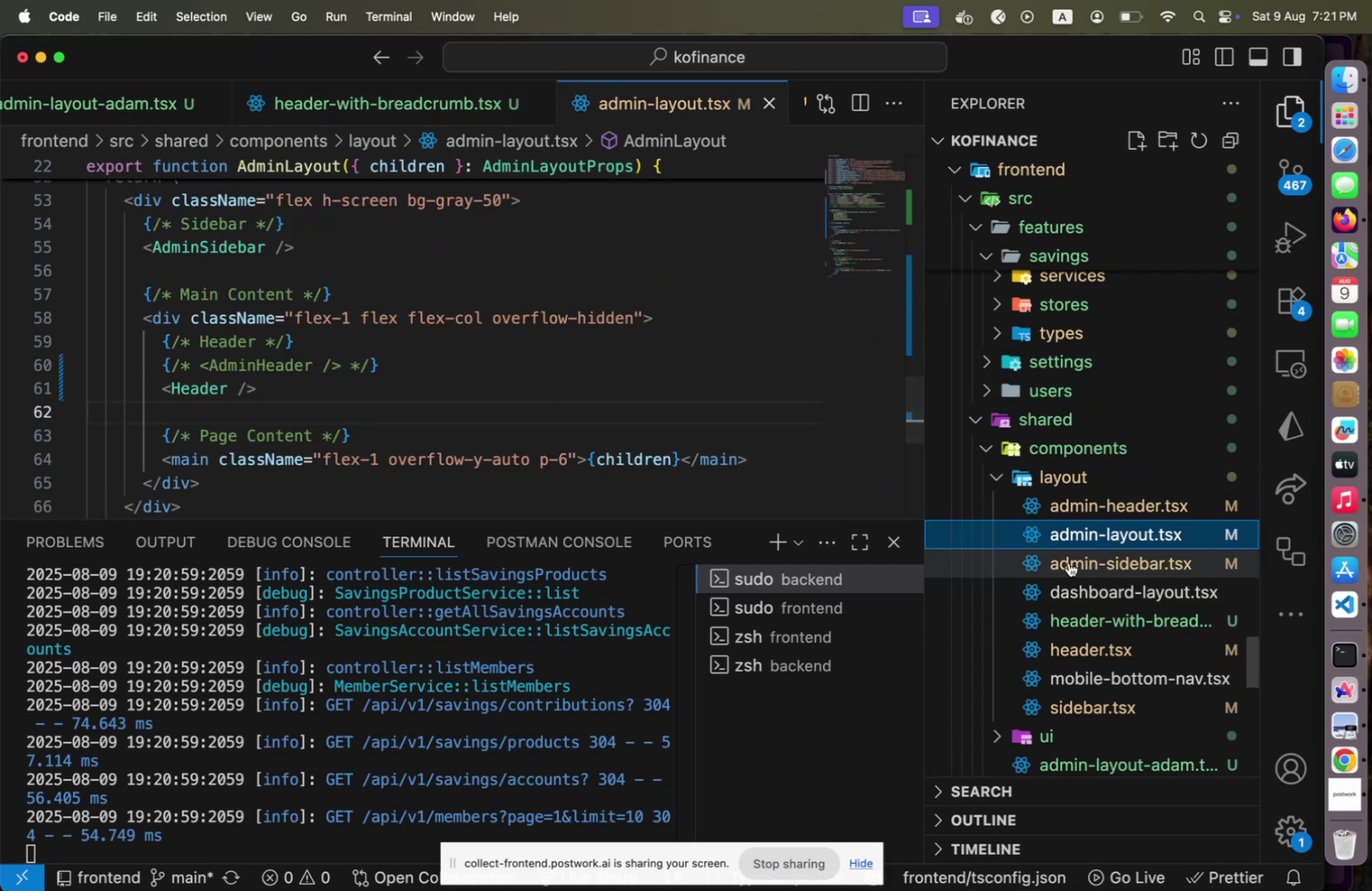 
scroll: coordinate [1116, 523], scroll_direction: down, amount: 4.0
 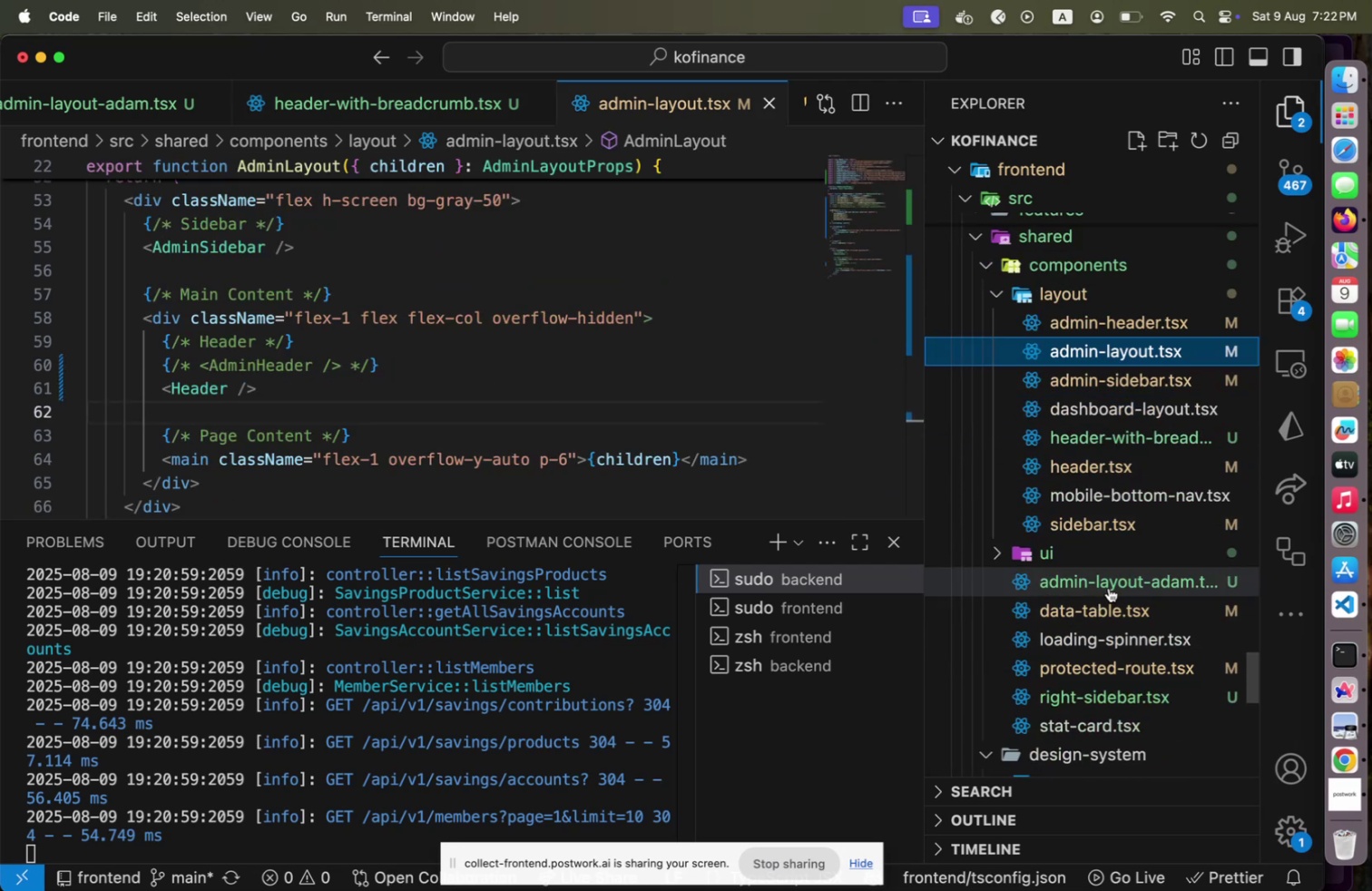 
left_click([1109, 587])
 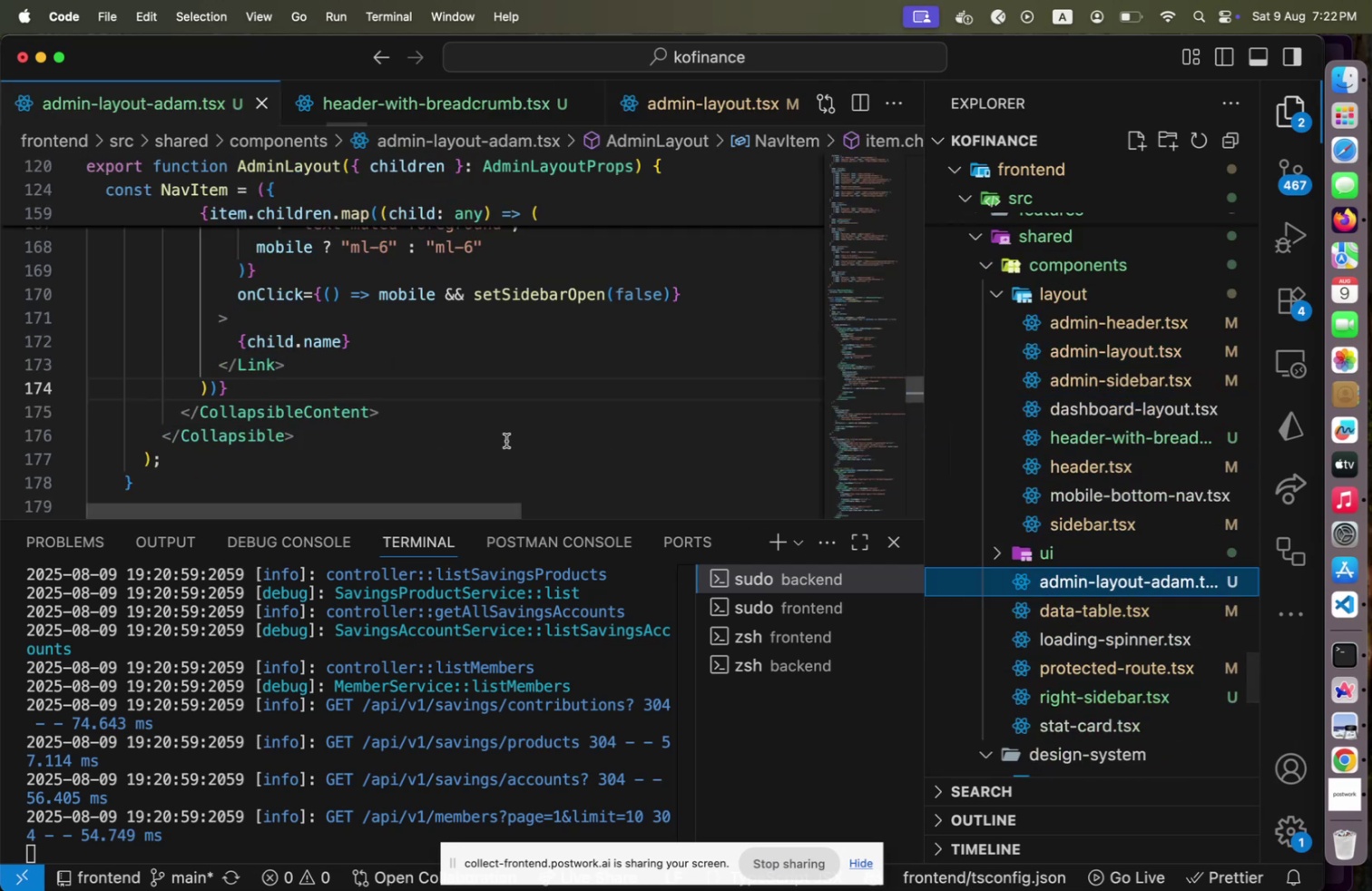 
scroll: coordinate [485, 448], scroll_direction: up, amount: 72.0
 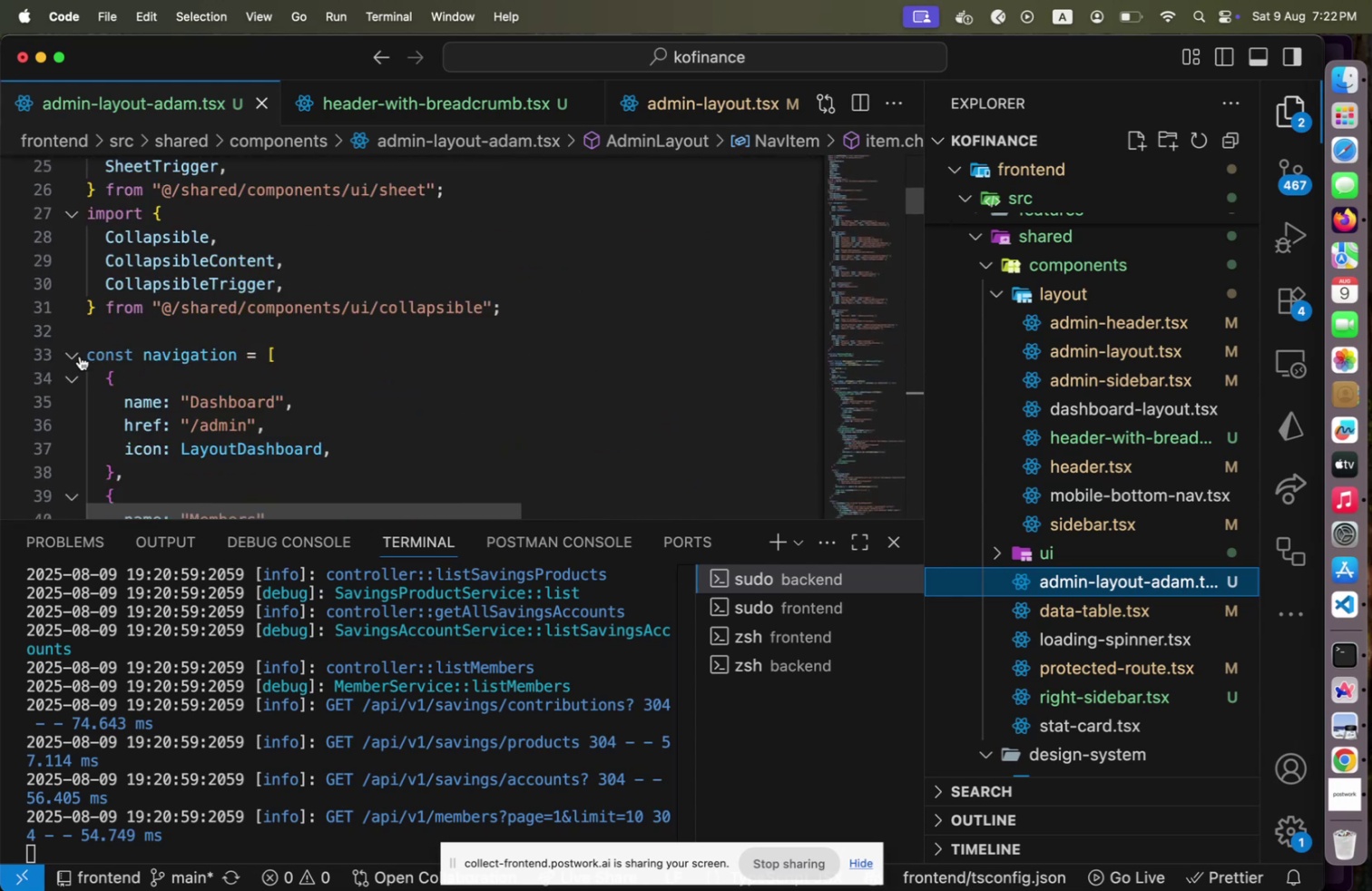 
left_click([80, 356])
 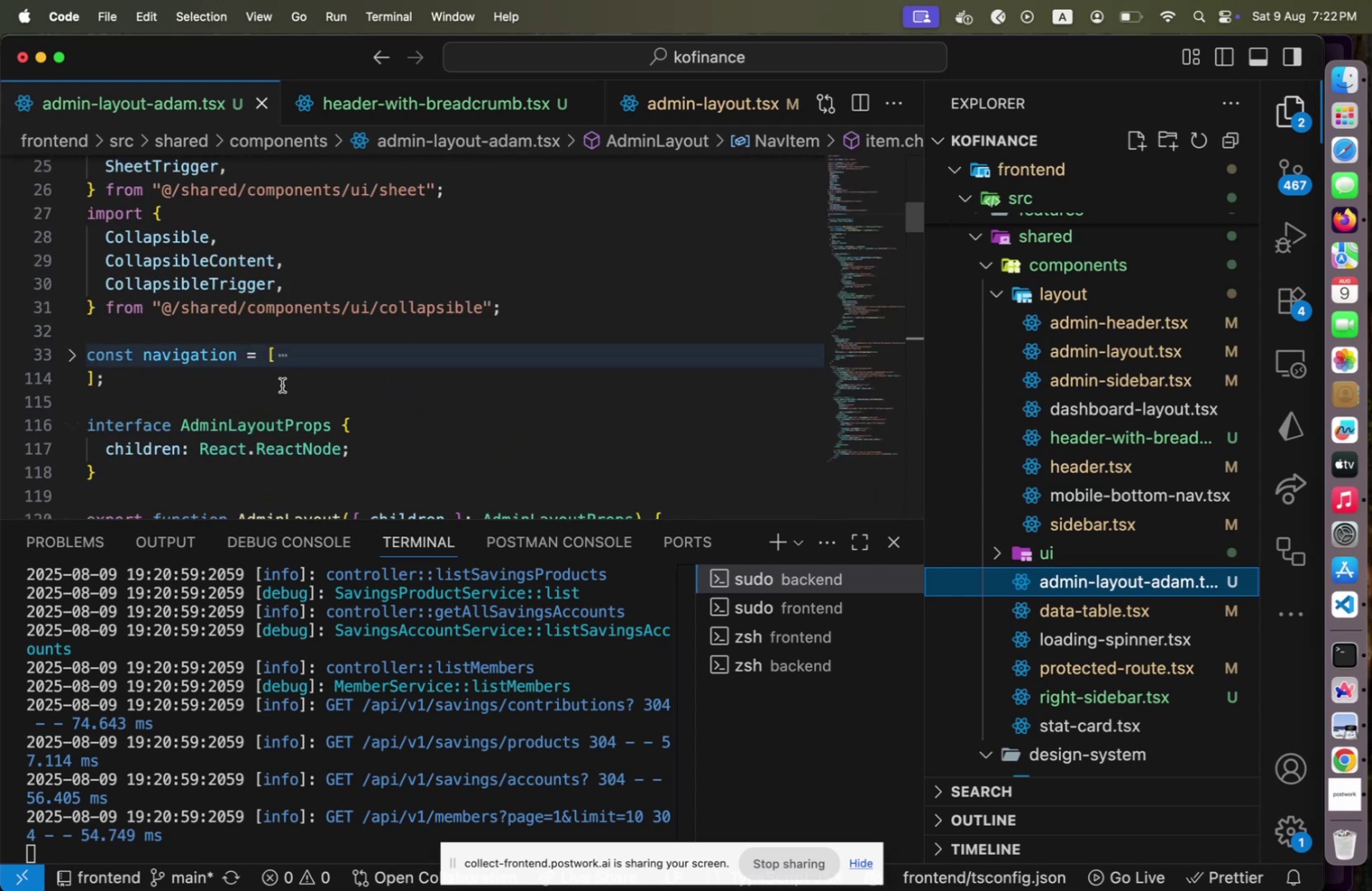 
scroll: coordinate [281, 385], scroll_direction: down, amount: 7.0
 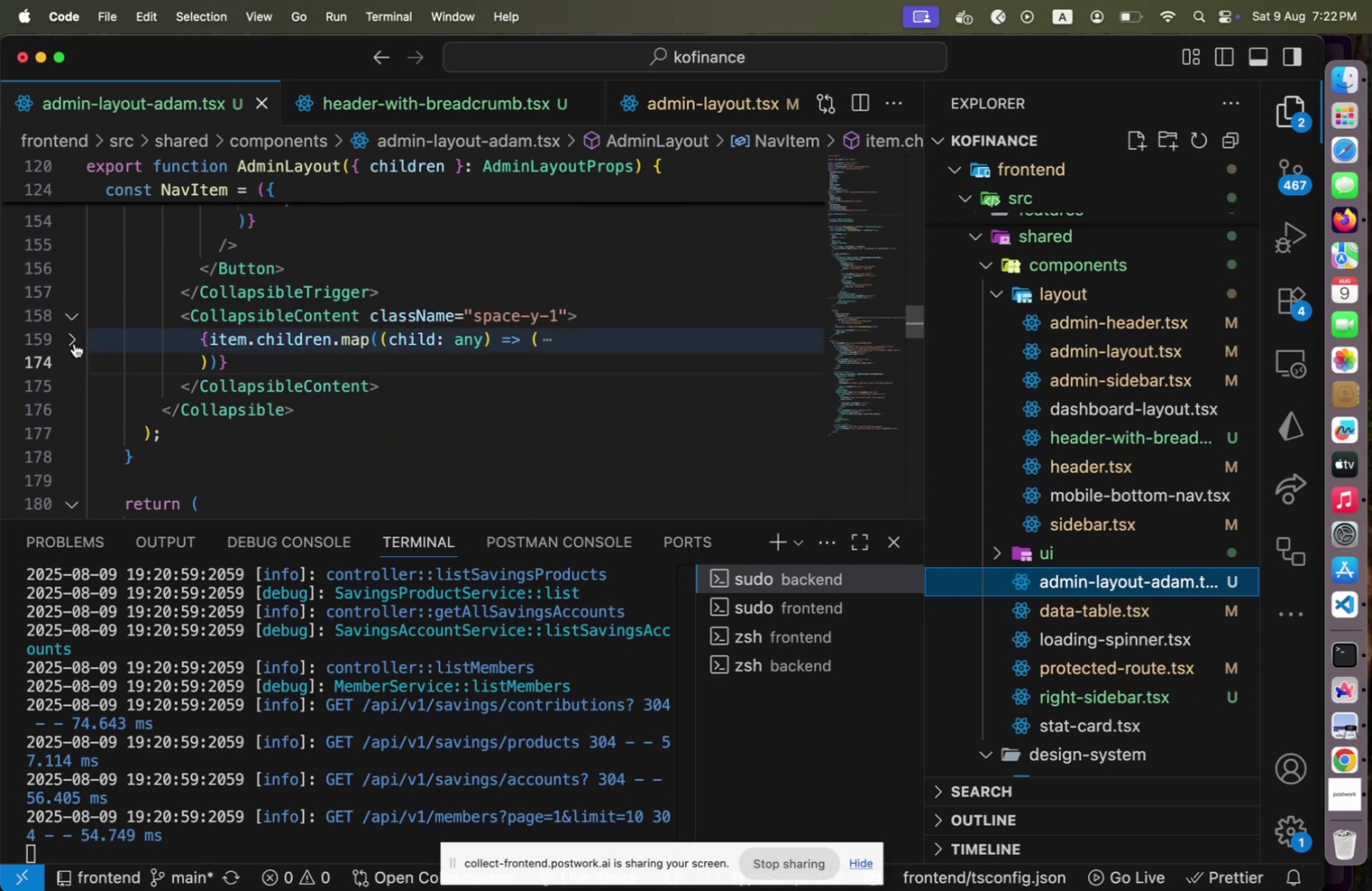 
wait(6.22)
 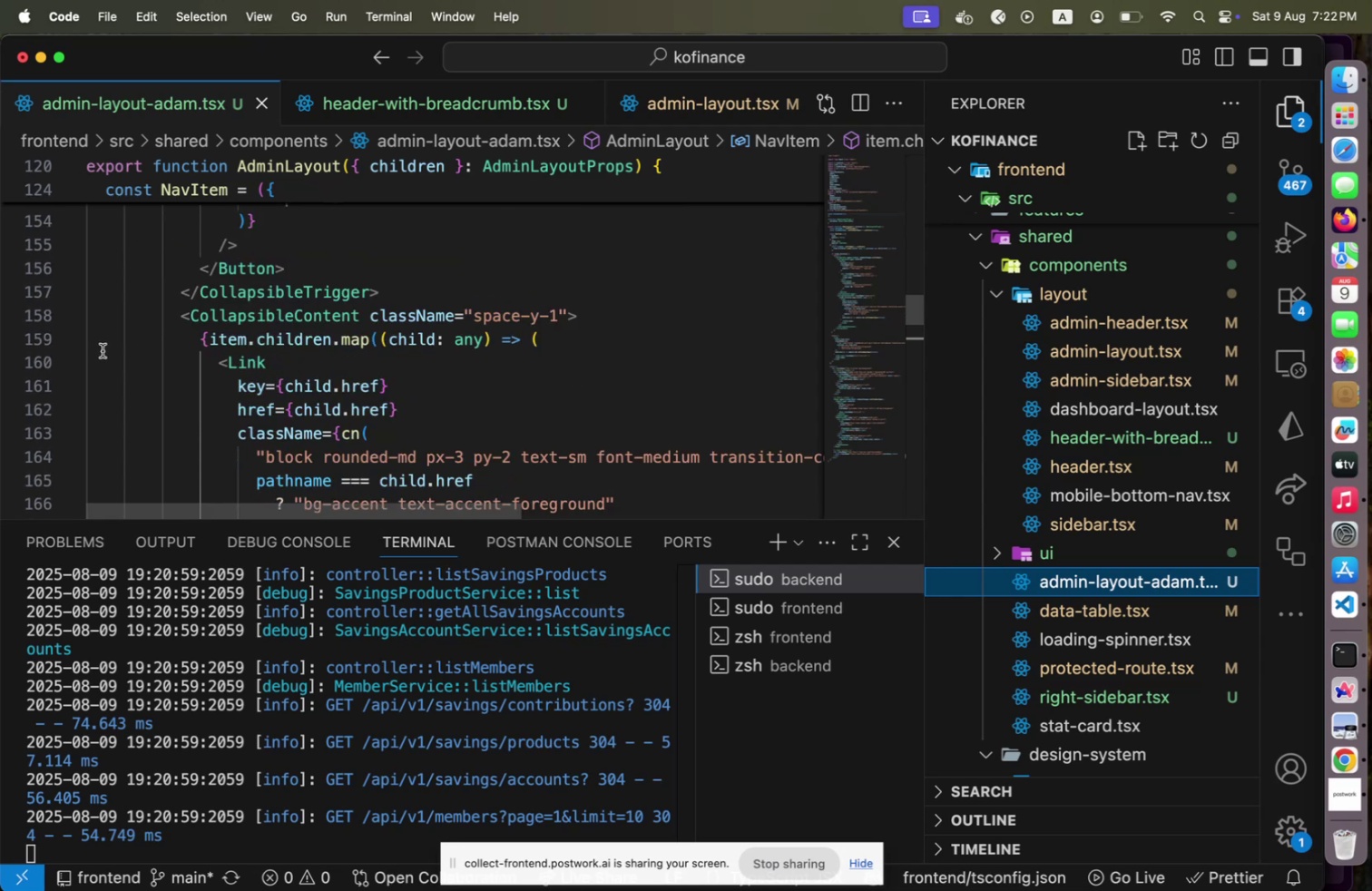 
left_click([74, 343])
 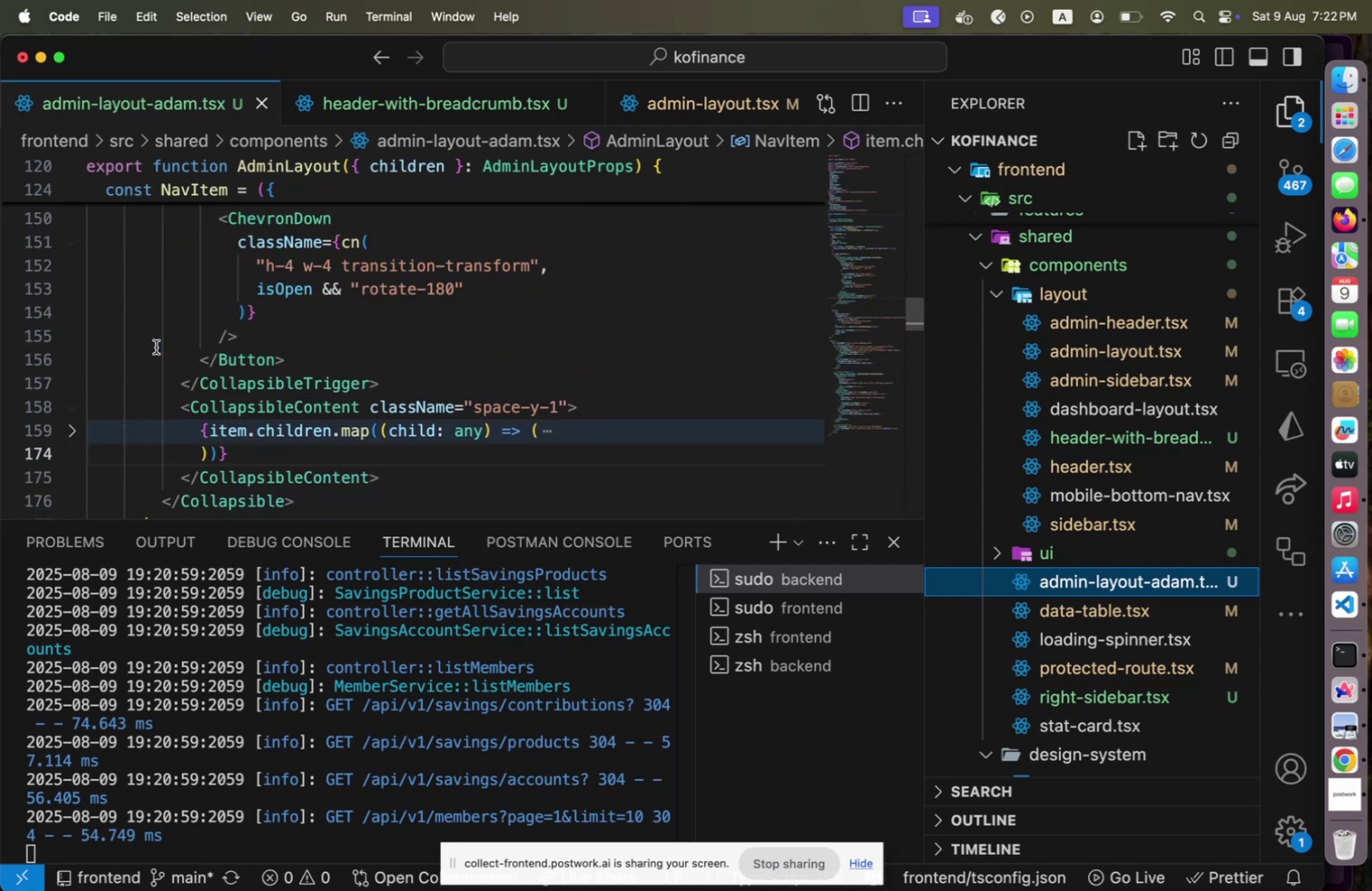 
scroll: coordinate [160, 344], scroll_direction: down, amount: 15.0
 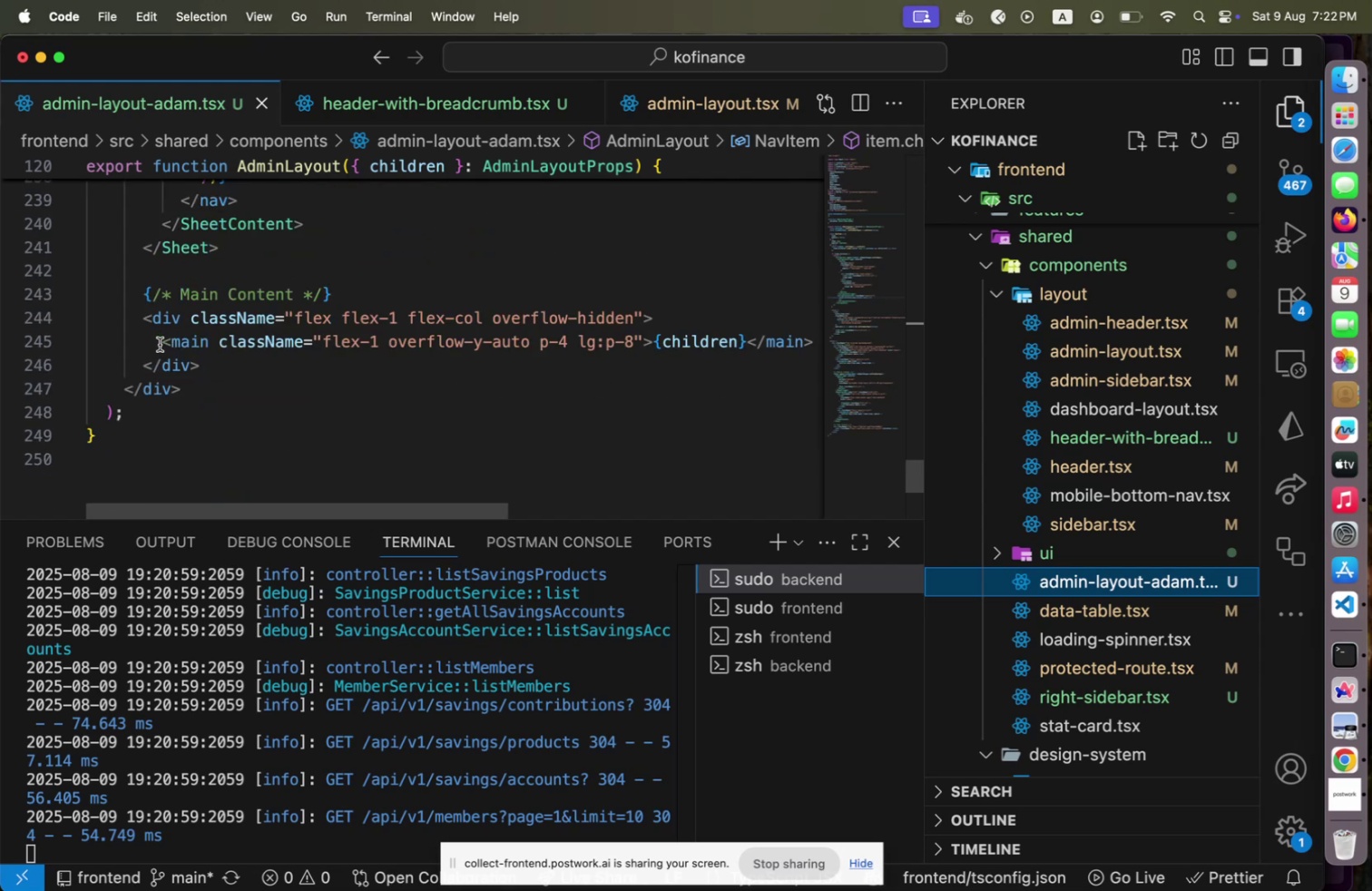 
scroll: coordinate [160, 344], scroll_direction: up, amount: 8.0
 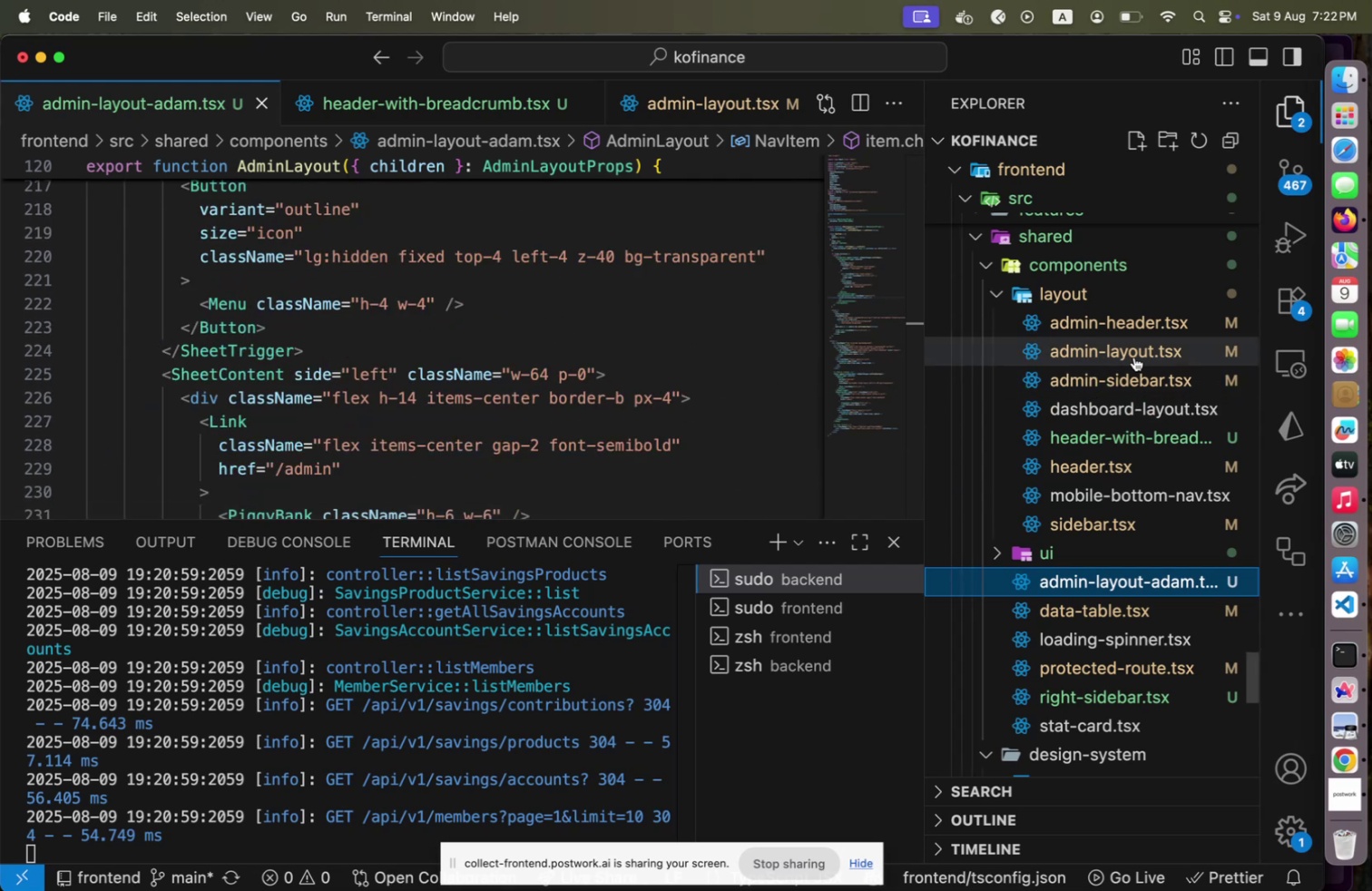 
mouse_move([1148, 396])
 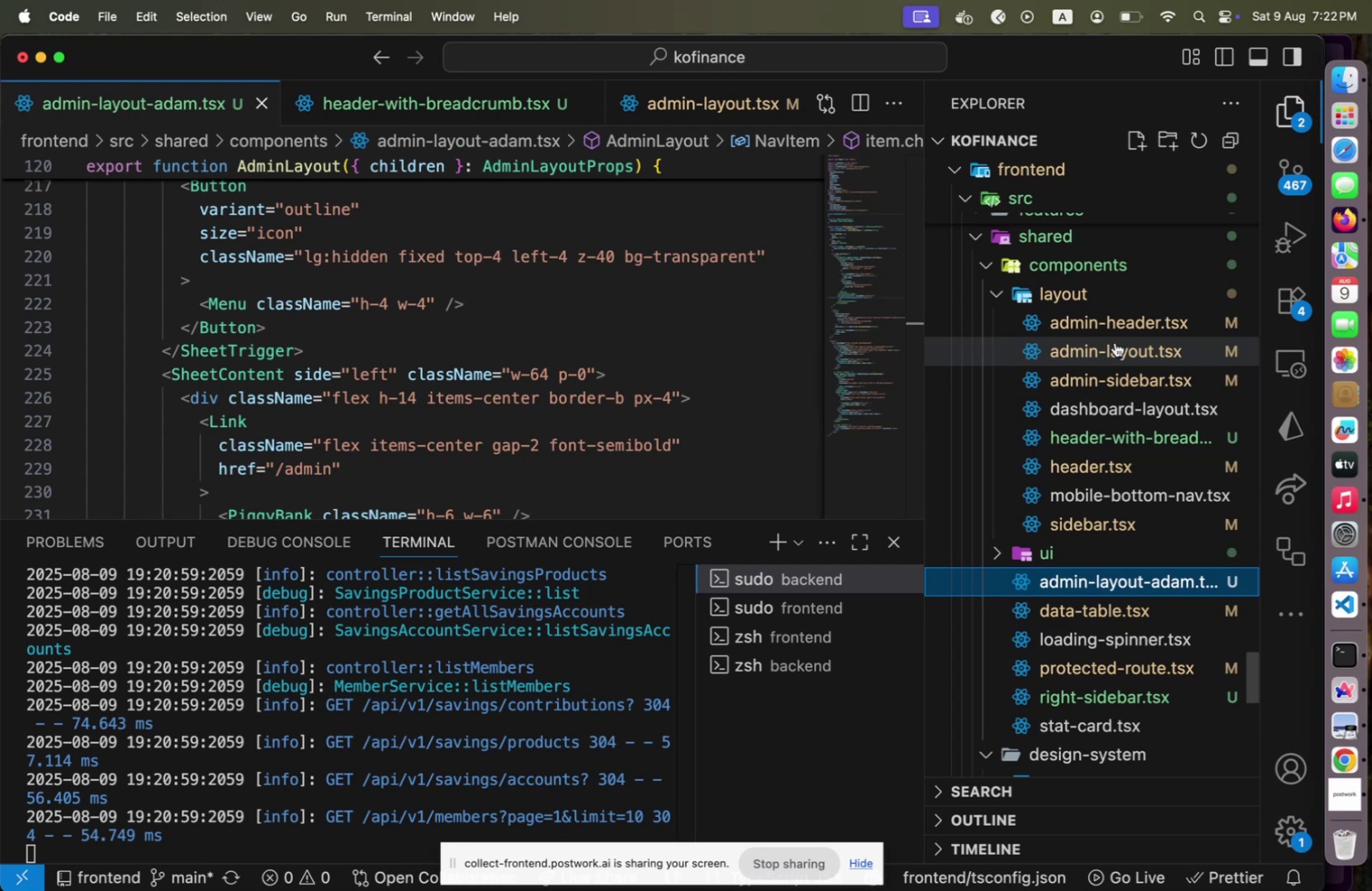 
left_click([1115, 342])
 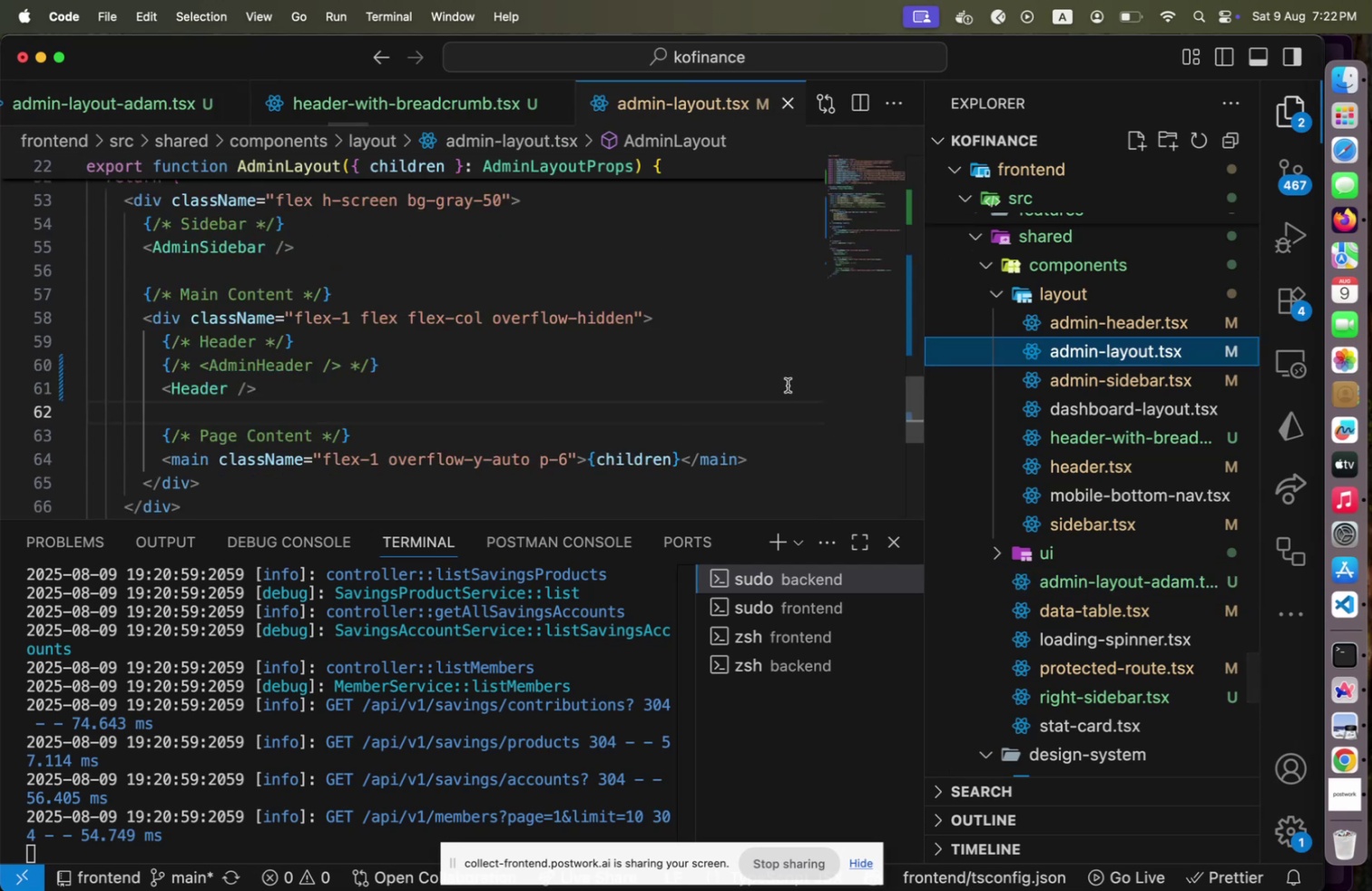 
scroll: coordinate [788, 385], scroll_direction: up, amount: 19.0
 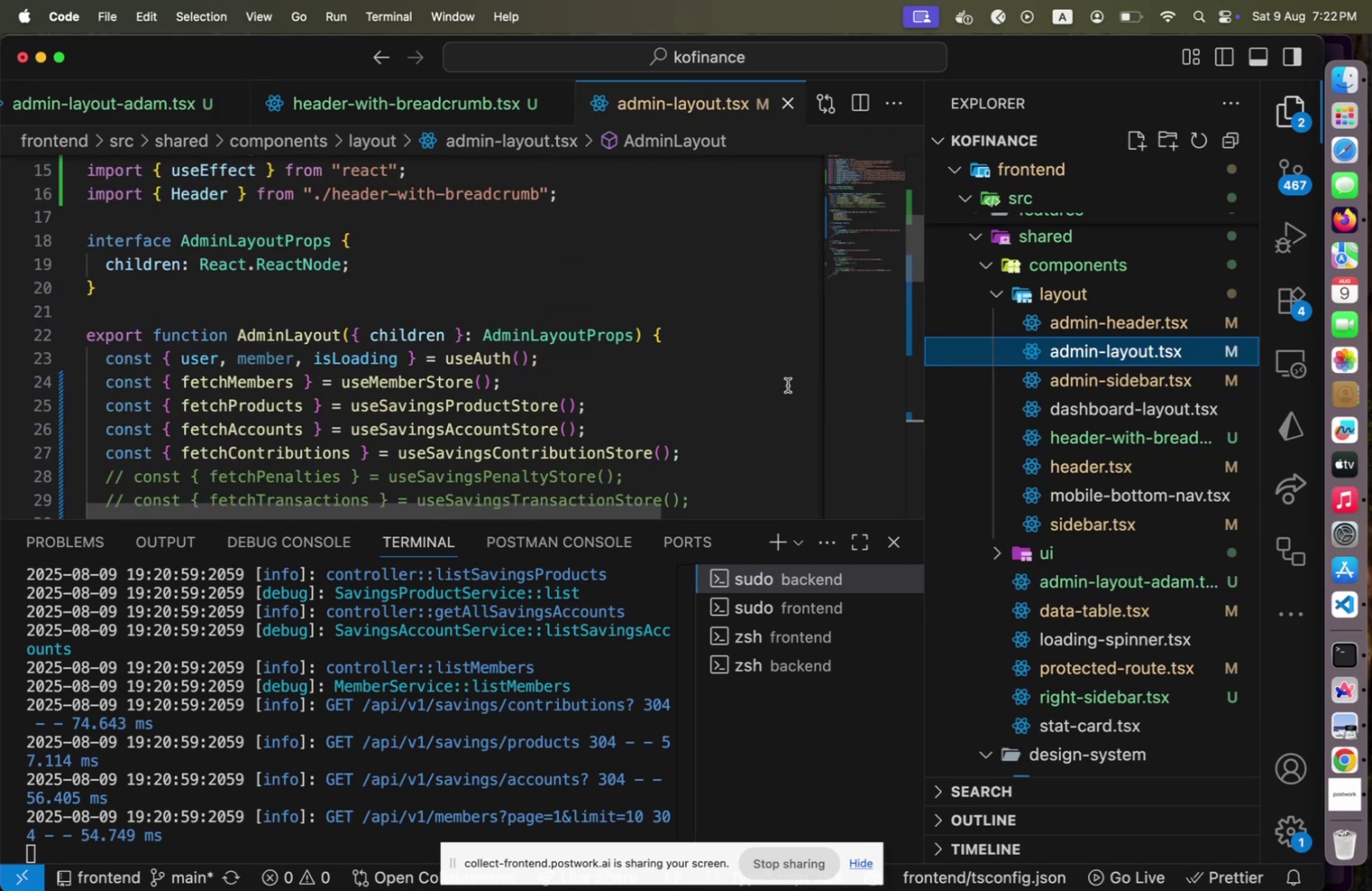 
scroll: coordinate [626, 397], scroll_direction: down, amount: 14.0
 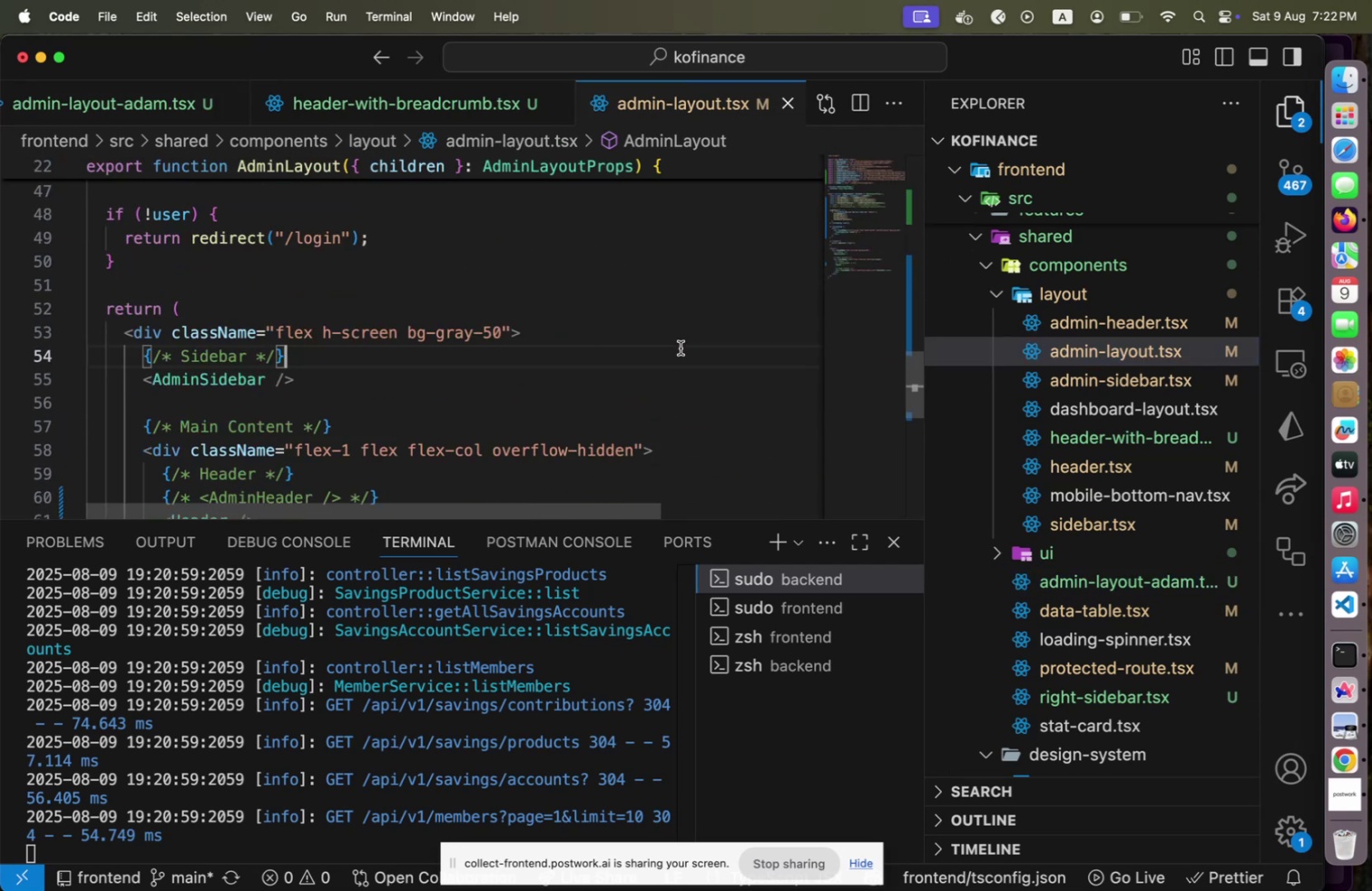 
left_click([681, 348])
 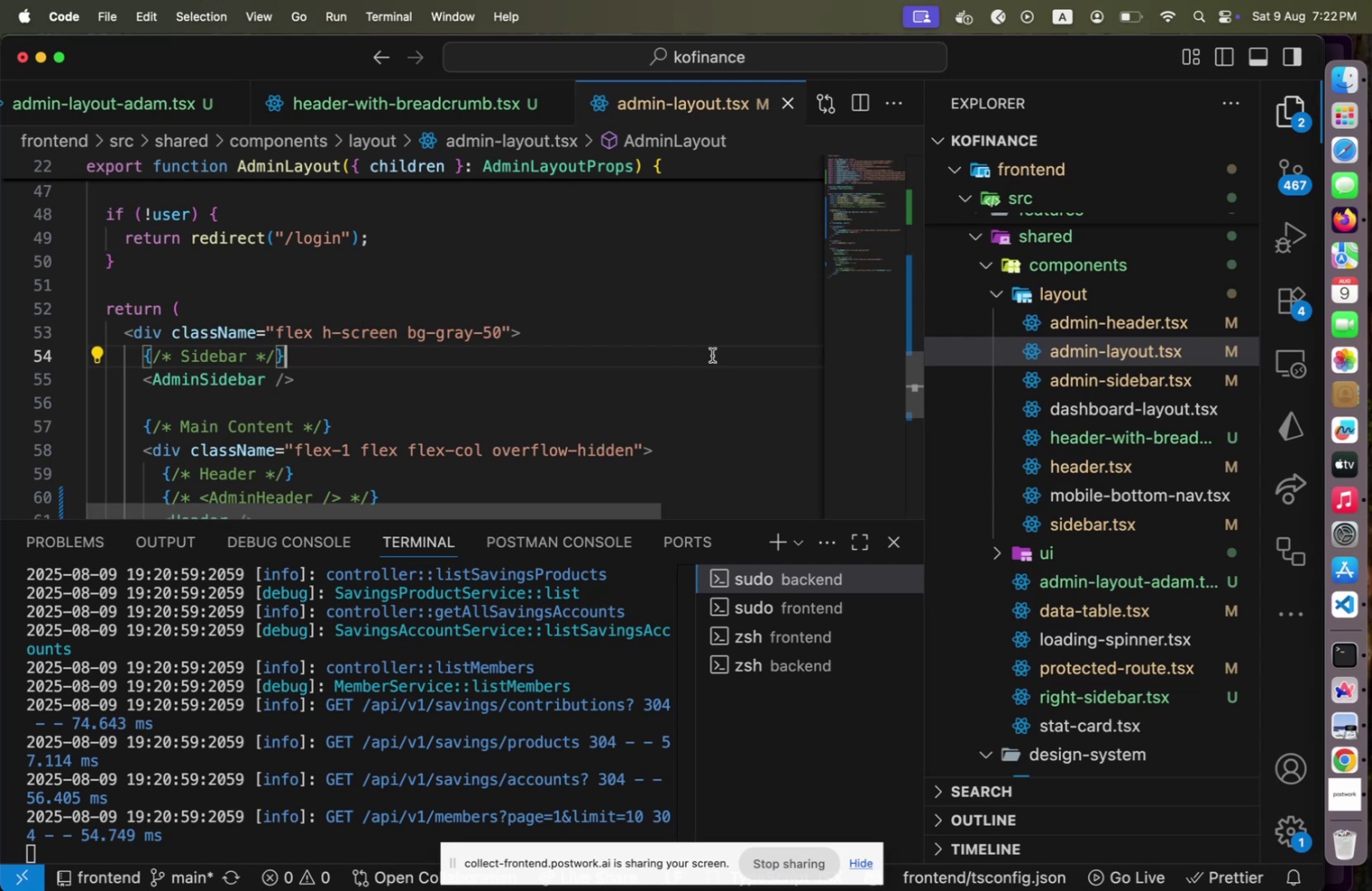 
scroll: coordinate [711, 366], scroll_direction: up, amount: 3.0
 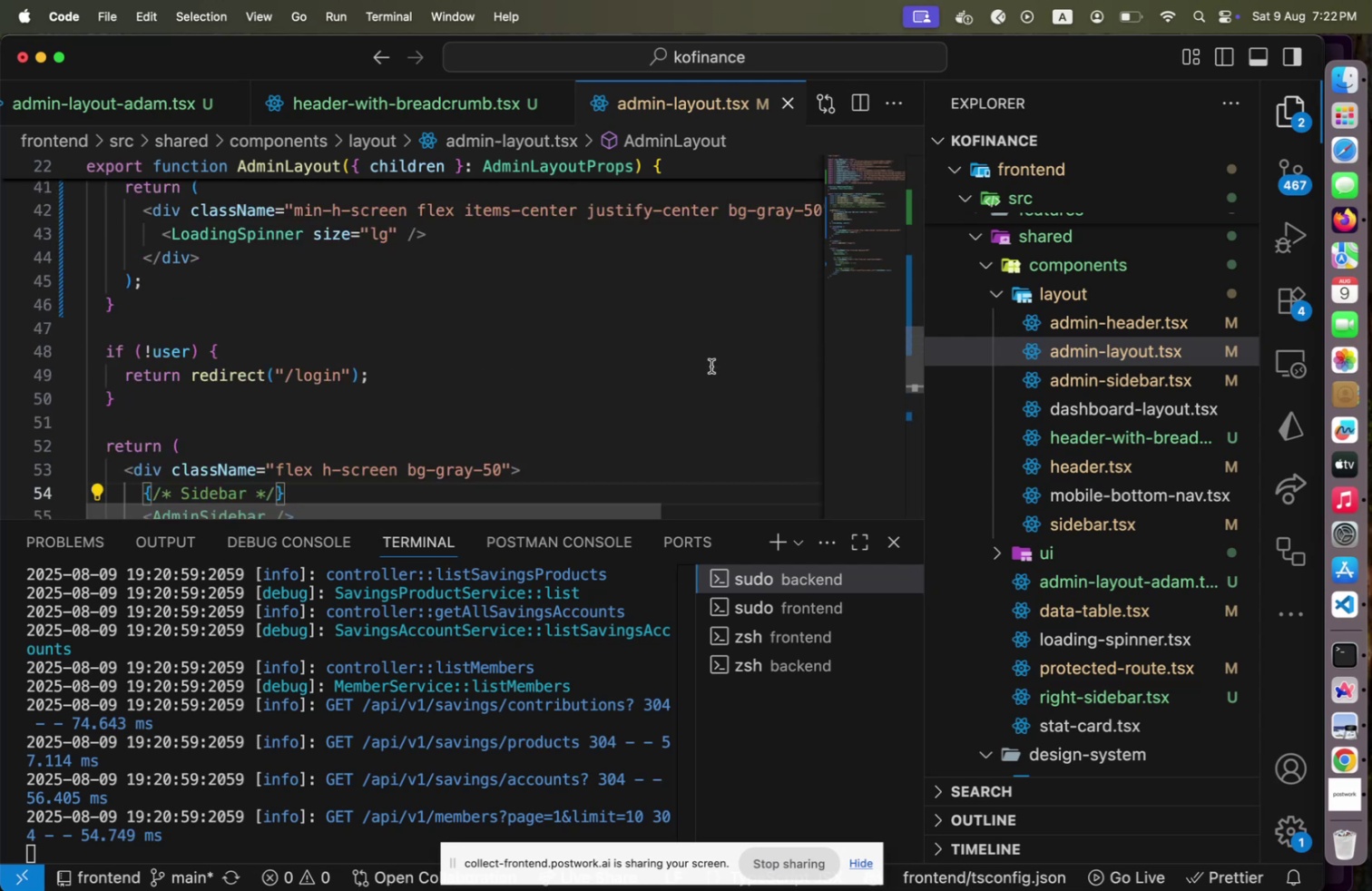 
scroll: coordinate [711, 366], scroll_direction: down, amount: 2.0
 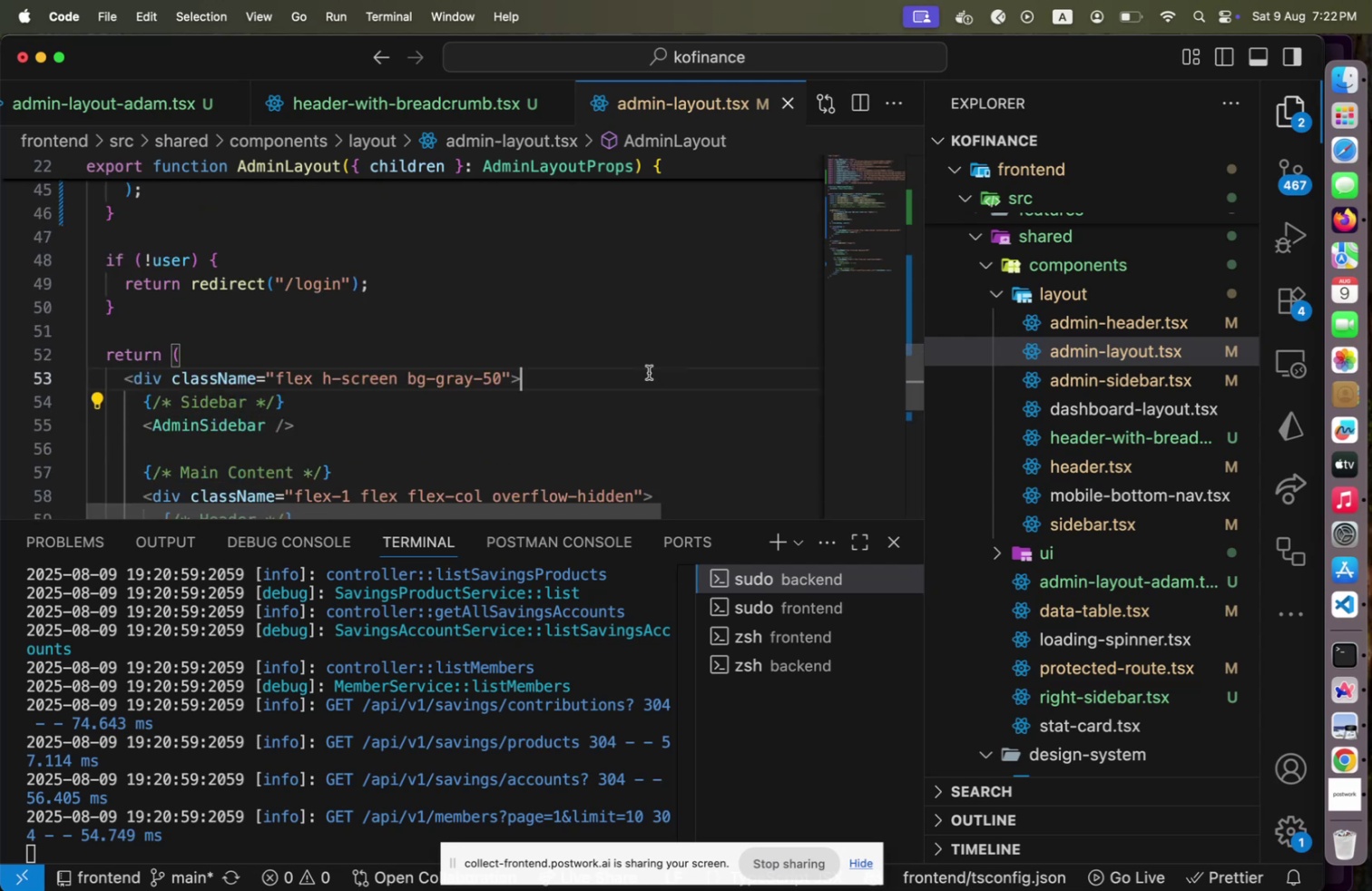 
left_click([649, 372])
 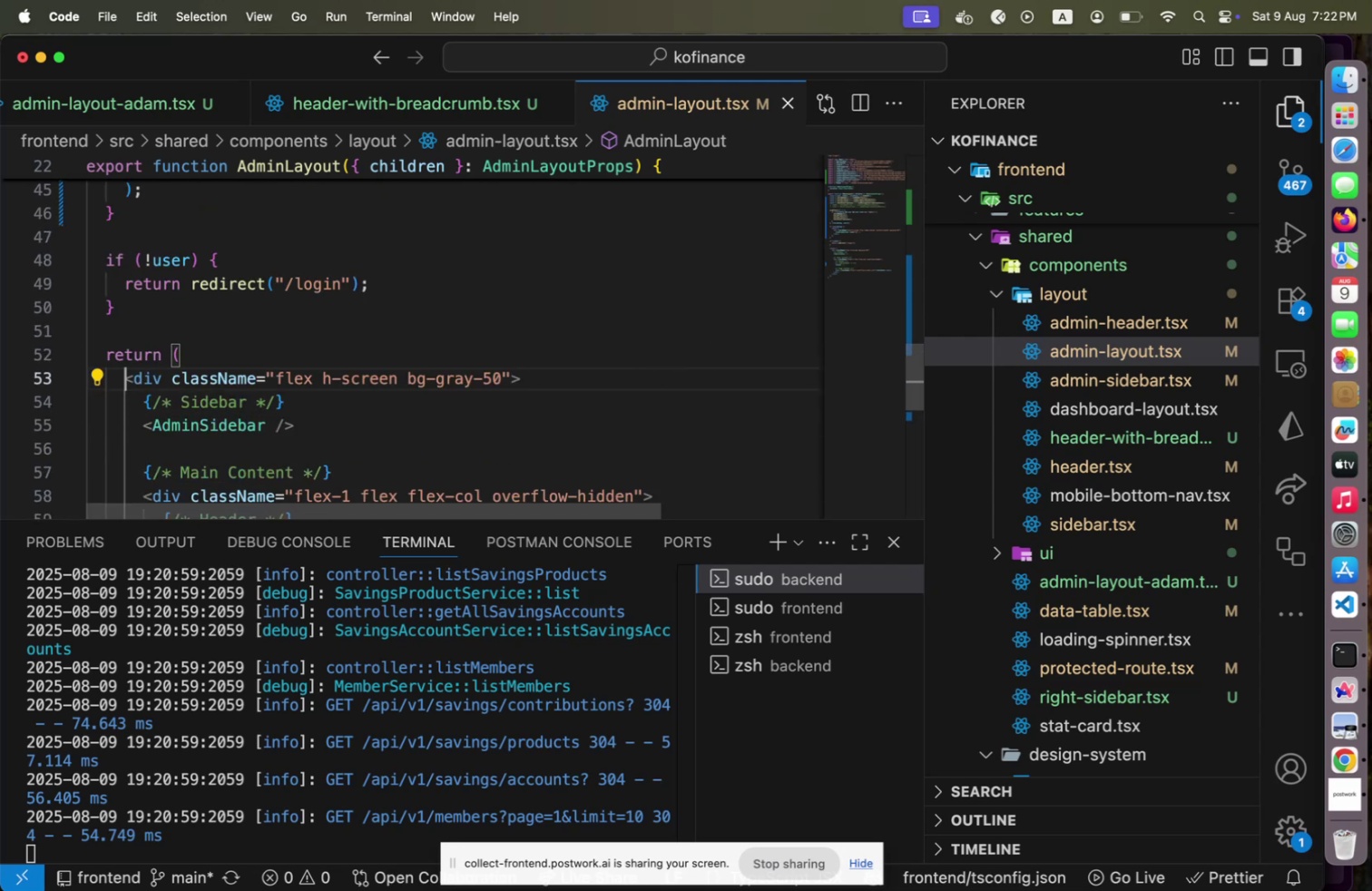 
key(Shift+Home)
 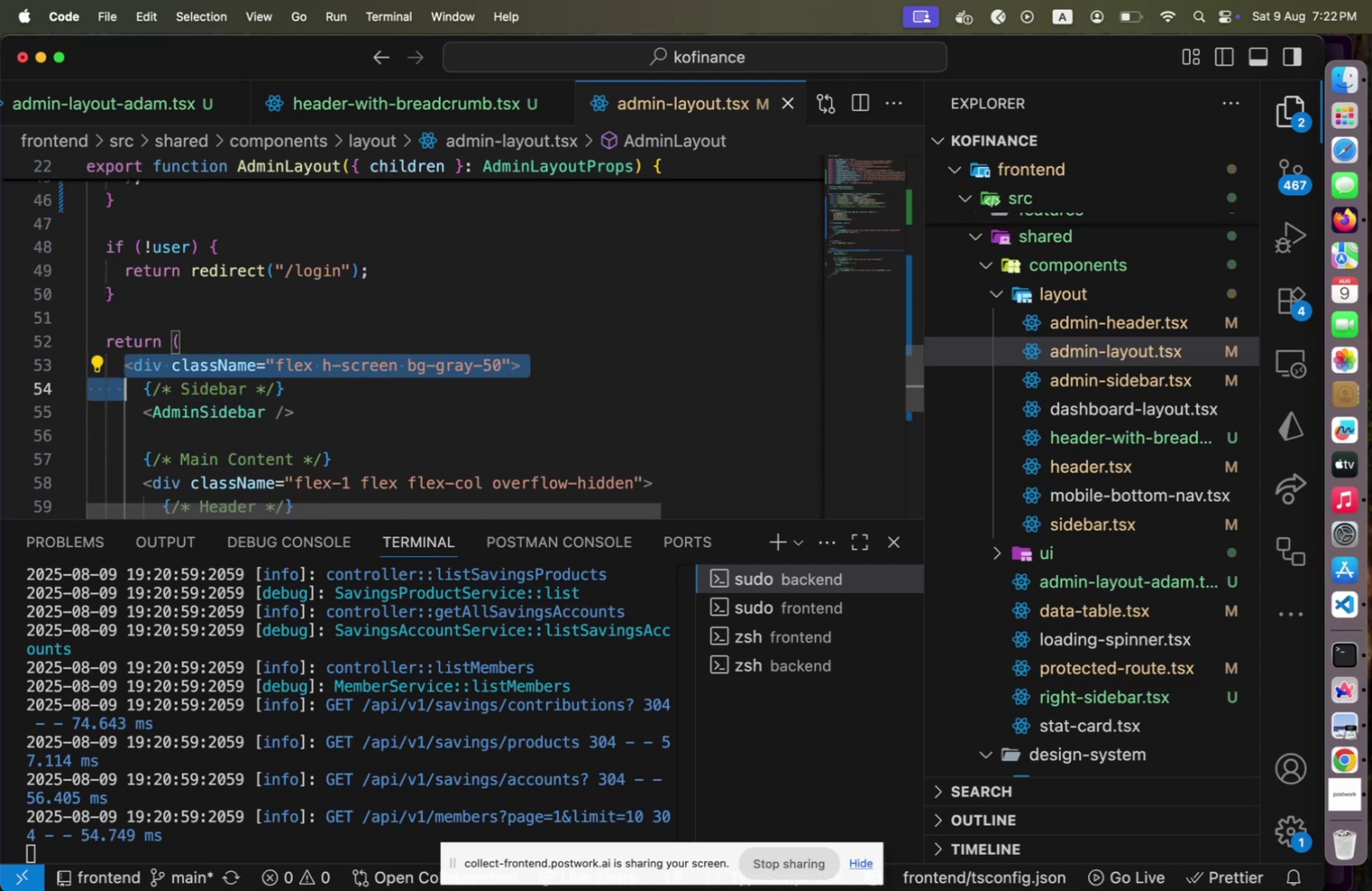 
hold_key(key=ArrowDown, duration=1.5)
 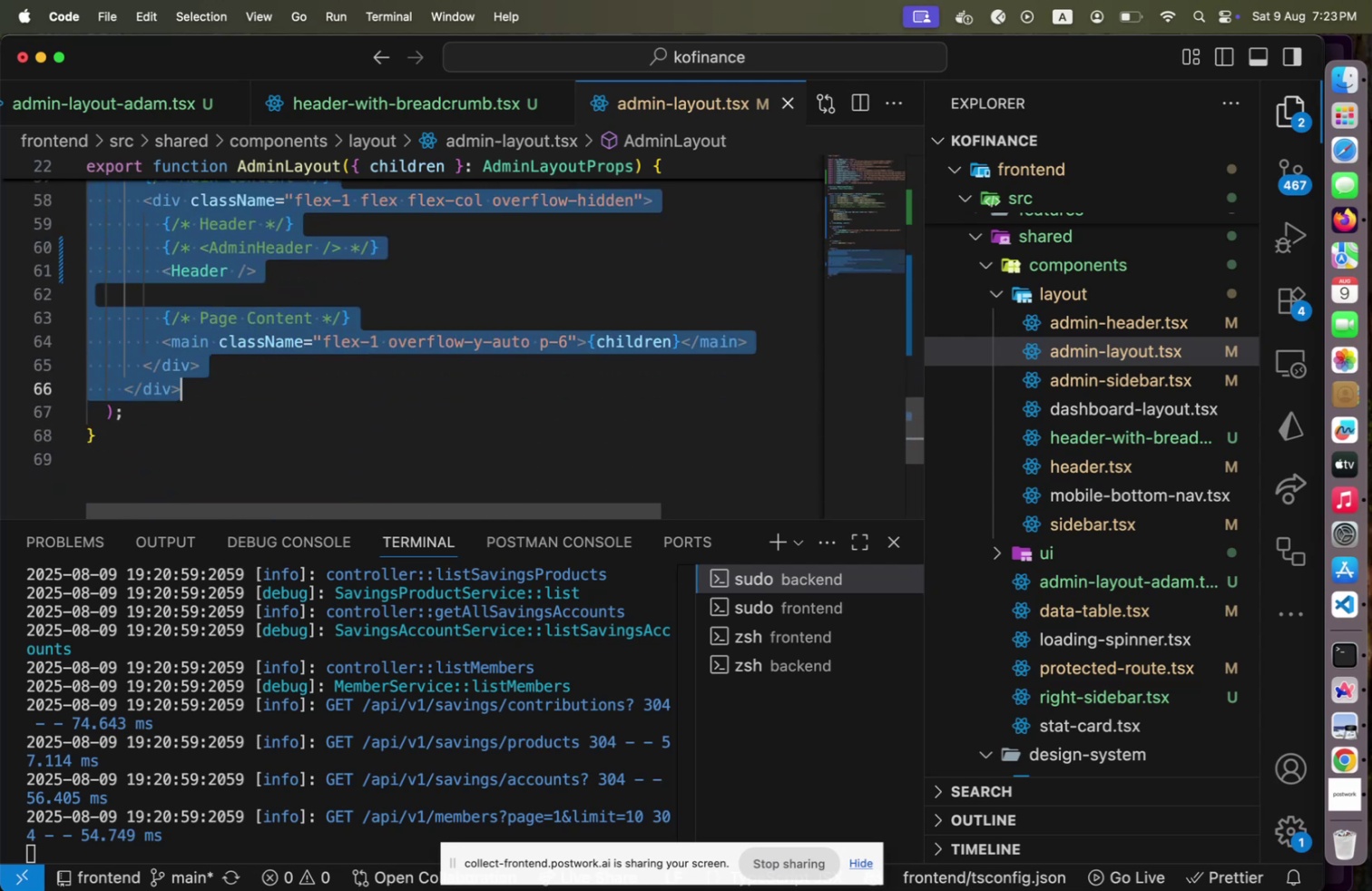 
key(Shift+End)
 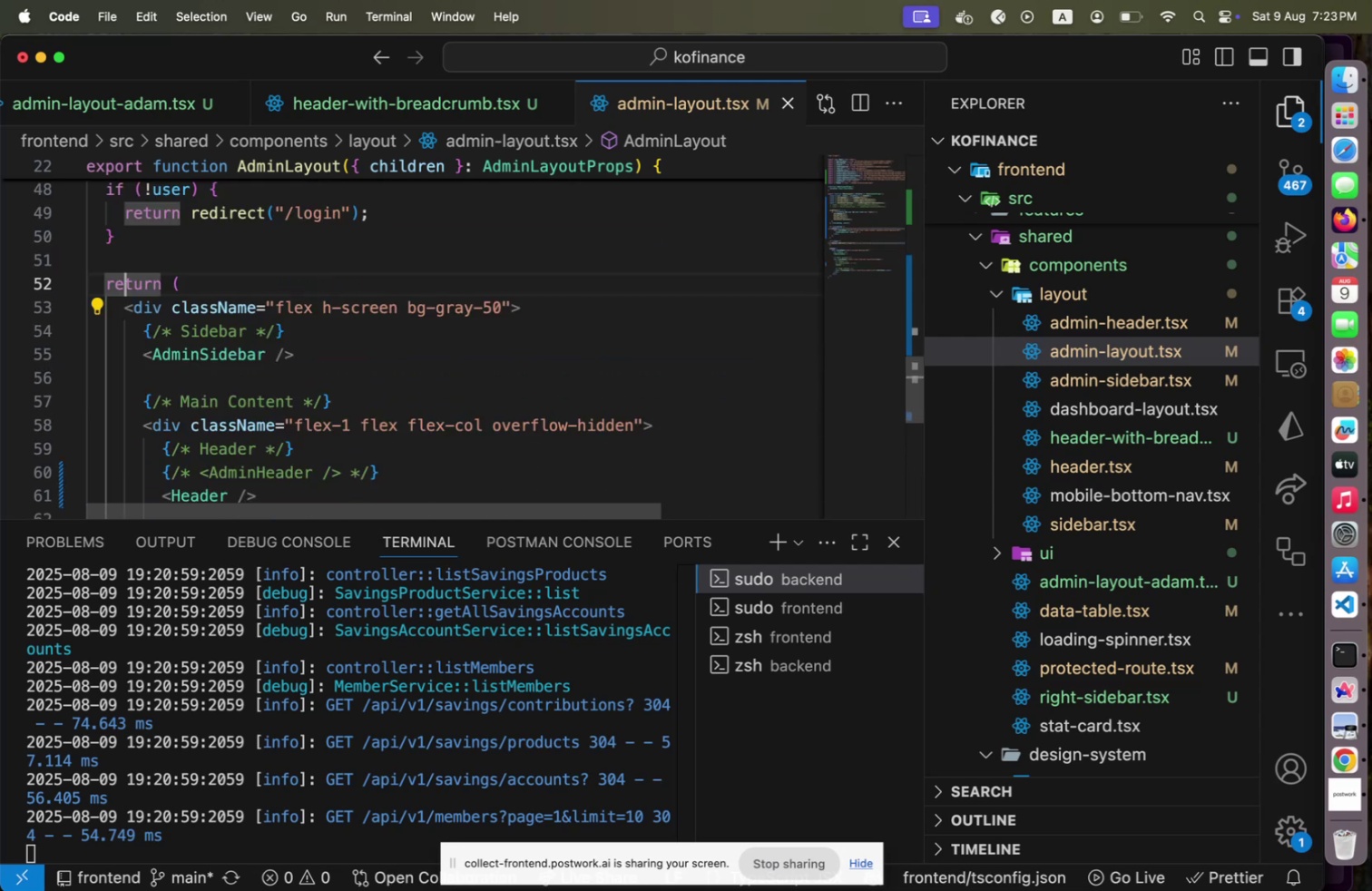 
key(Shift+ArrowUp)
 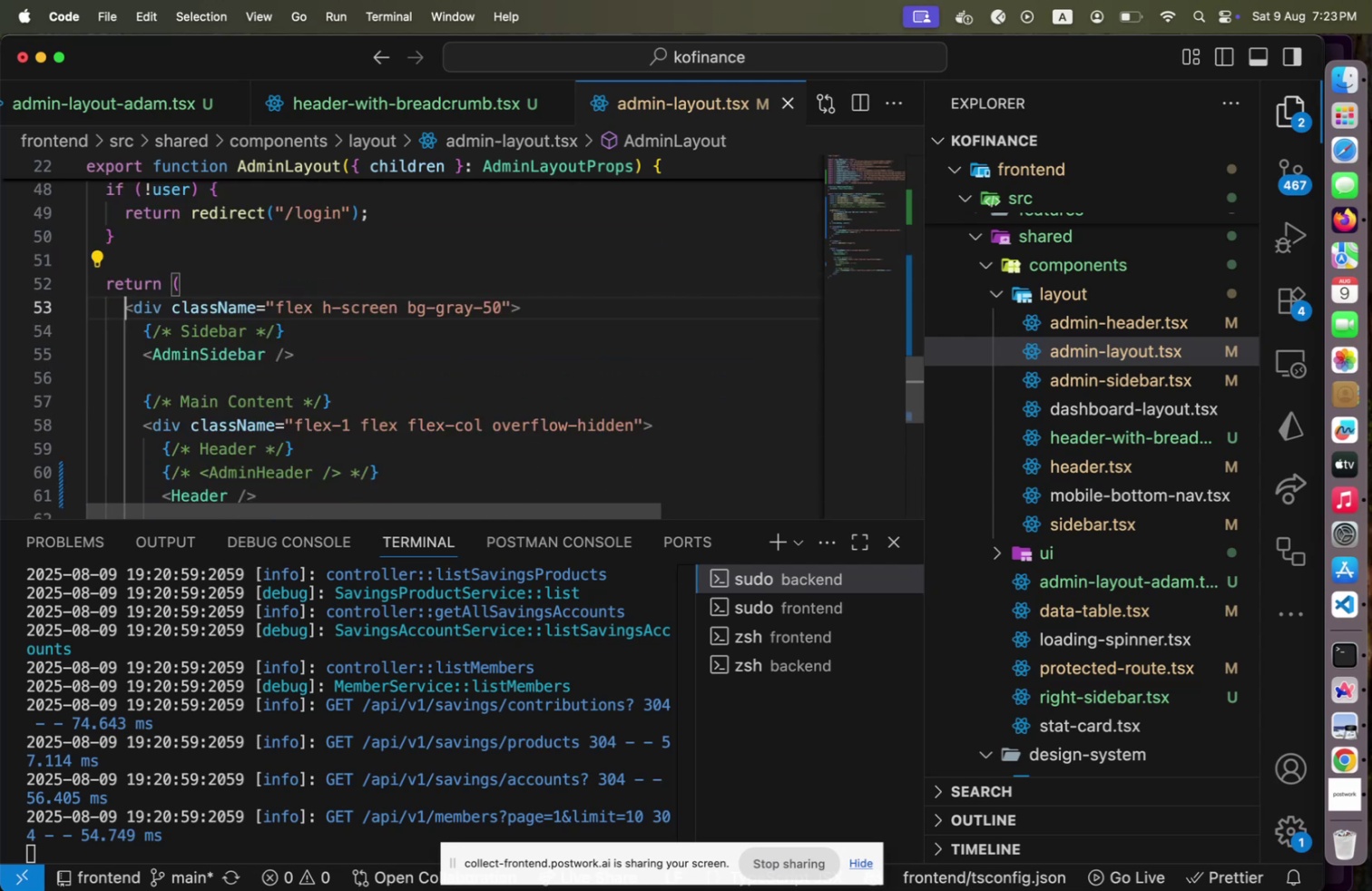 
key(Shift+ArrowDown)
 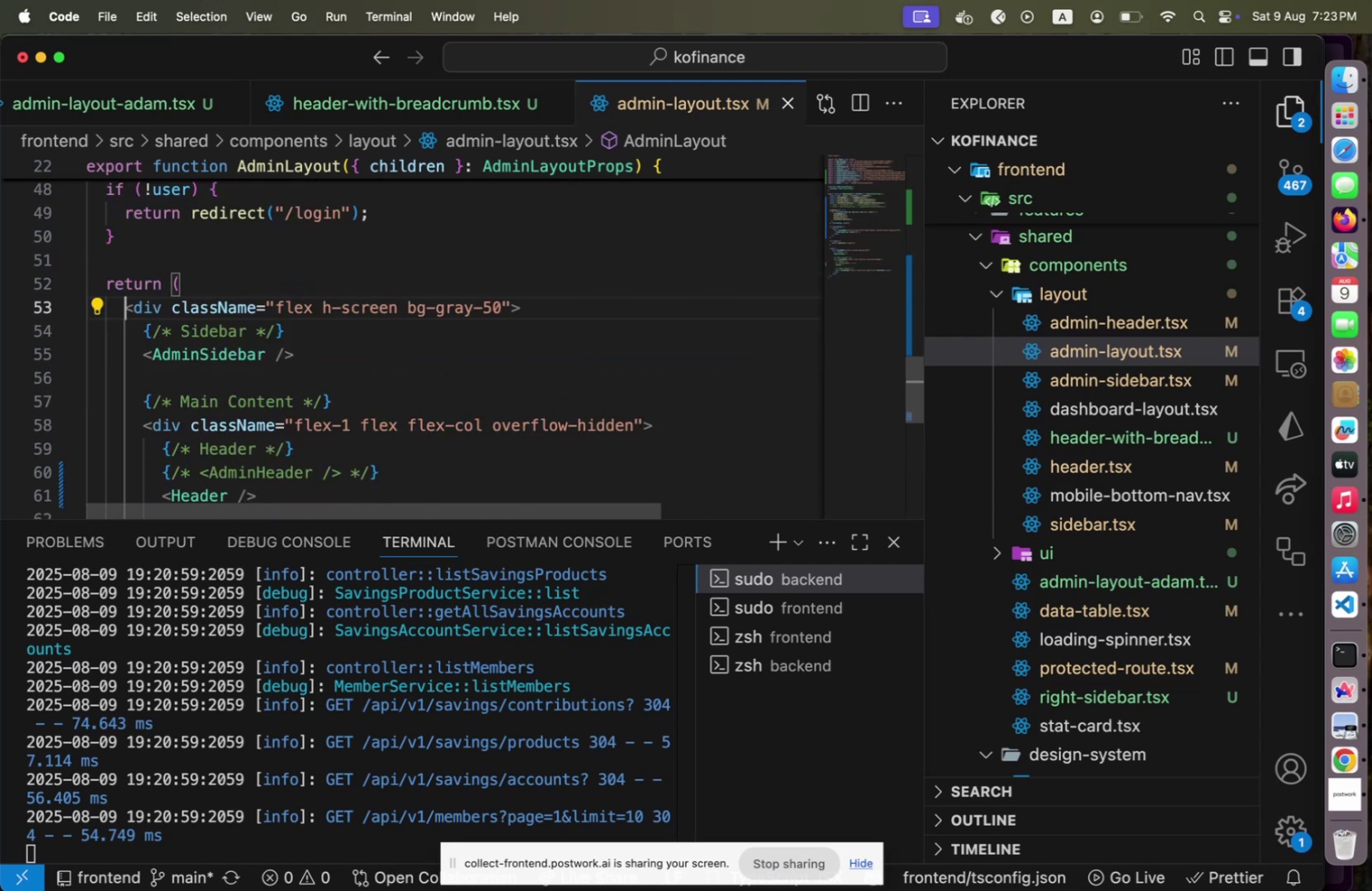 
key(Shift+ArrowUp)
 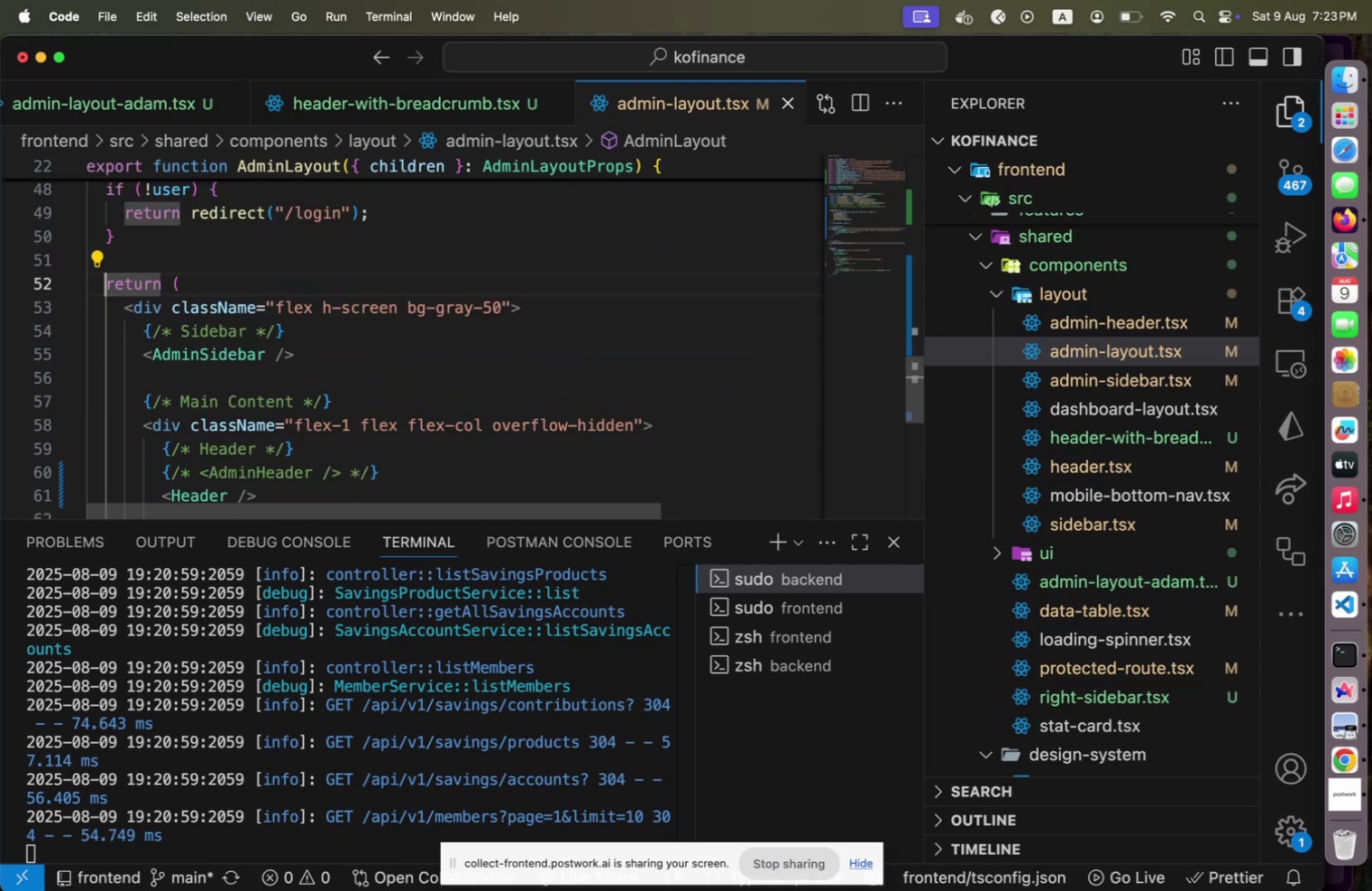 
key(Shift+Home)
 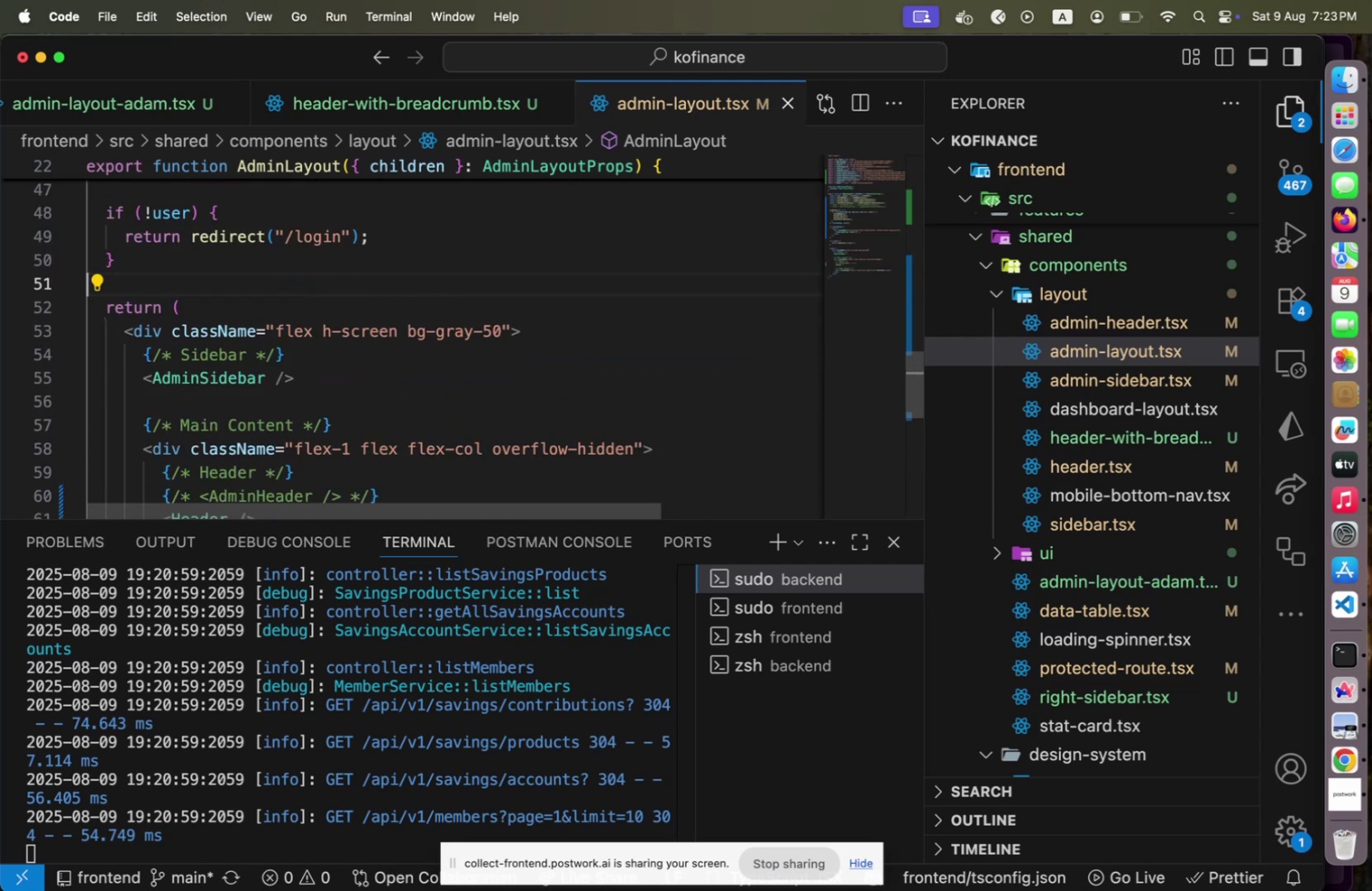 
key(Shift+ArrowUp)
 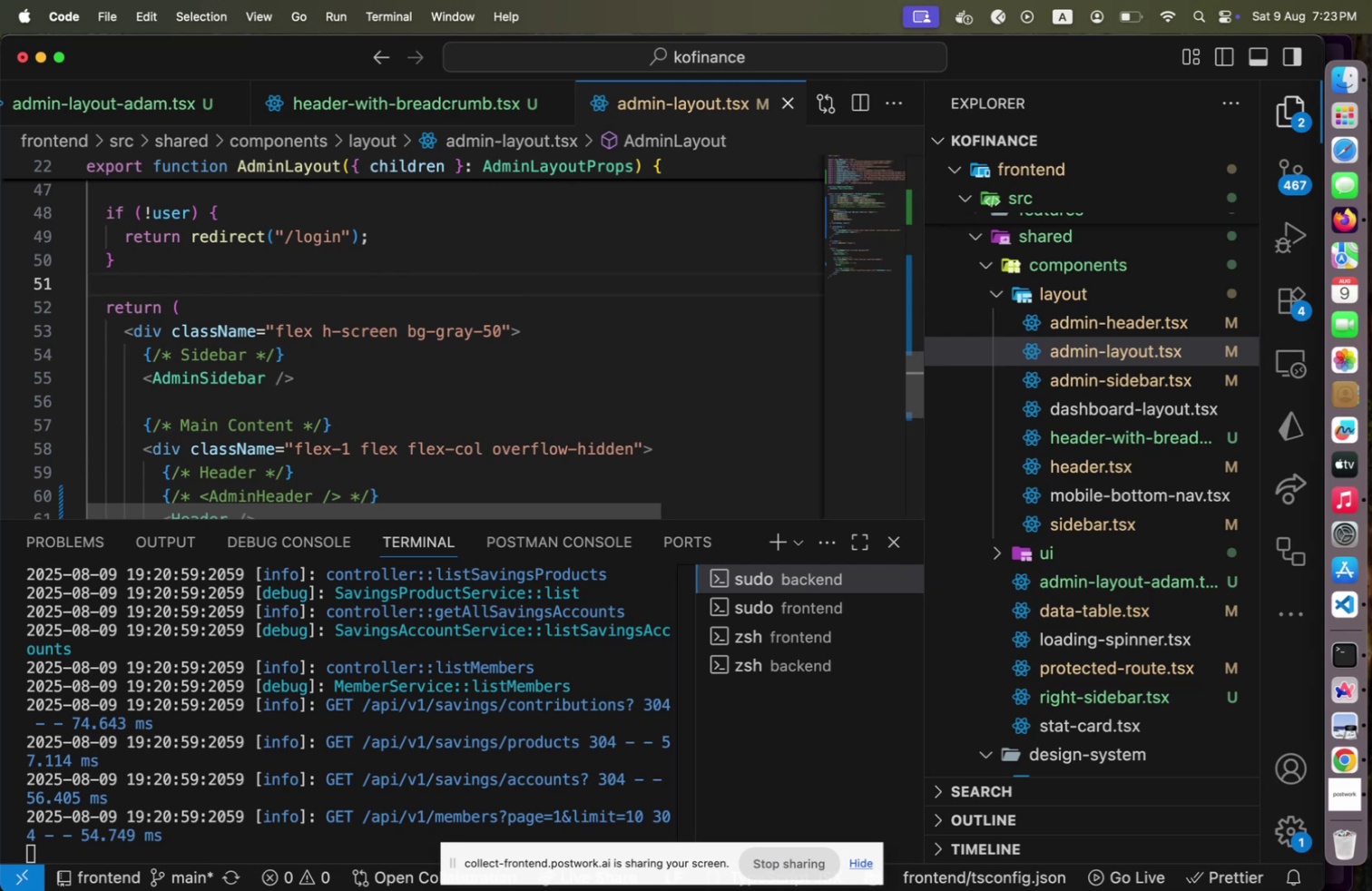 
key(Shift+Enter)
 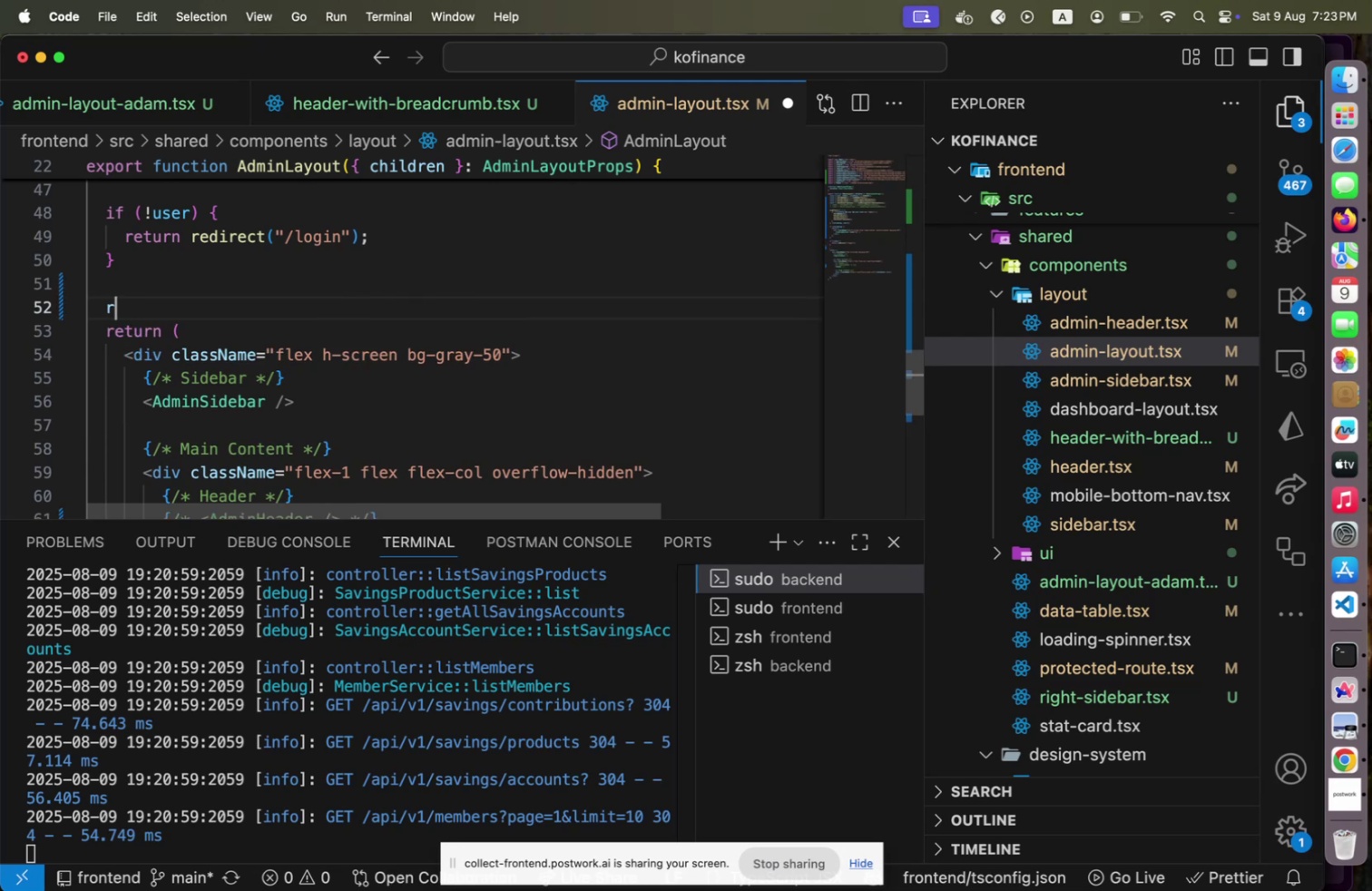 
type(RETURN ()
 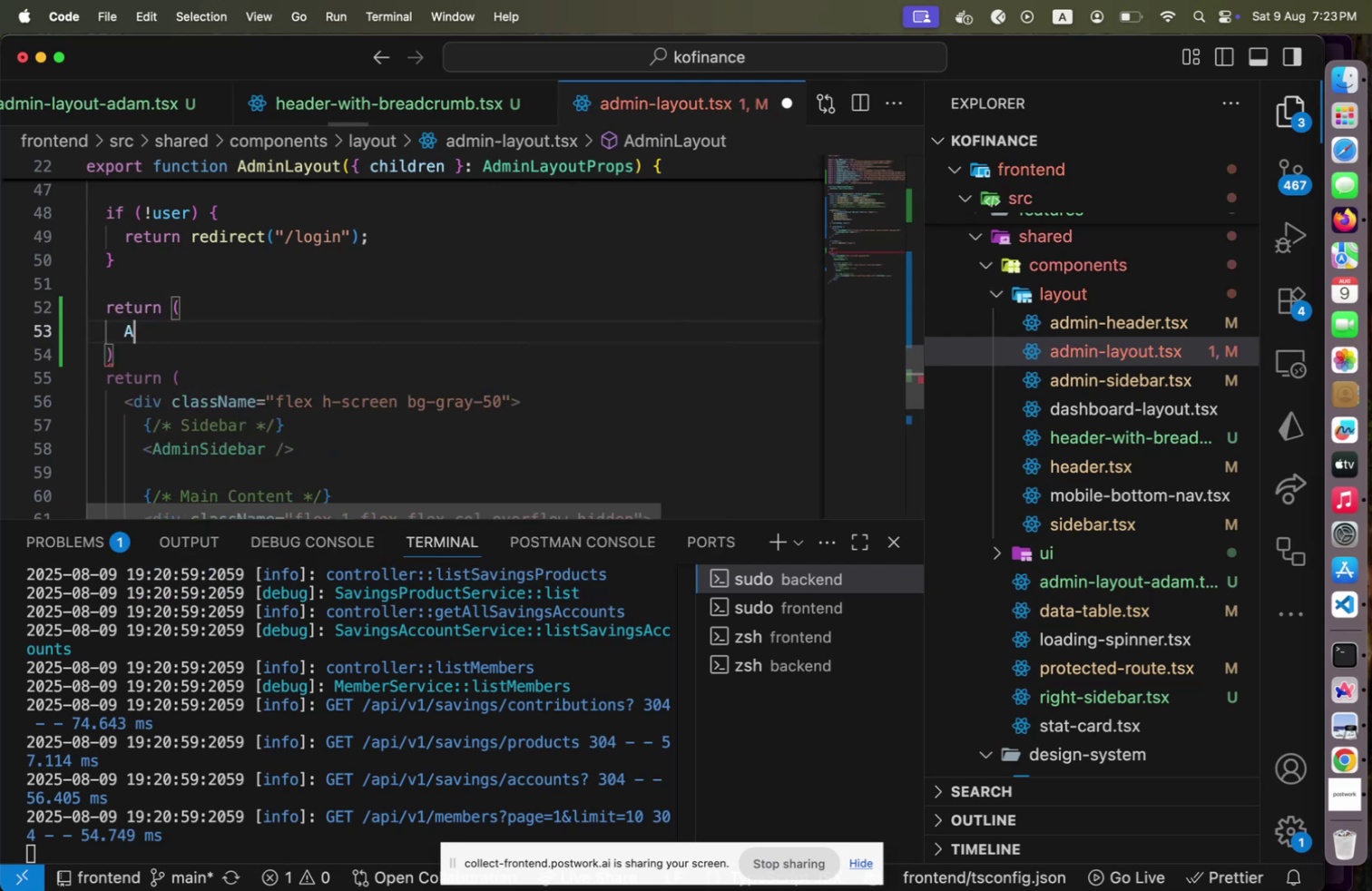 
 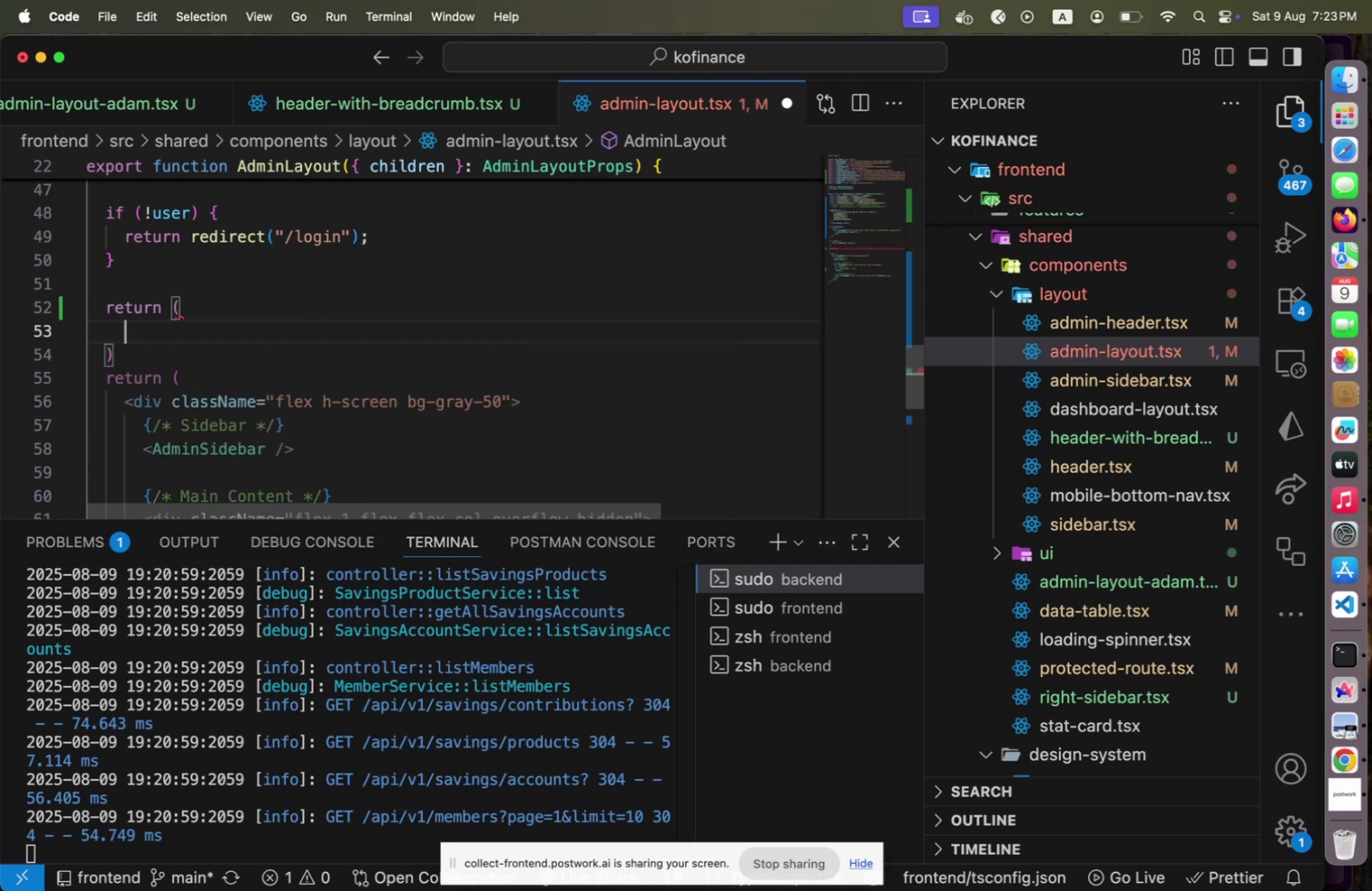 
key(Shift+Enter)
 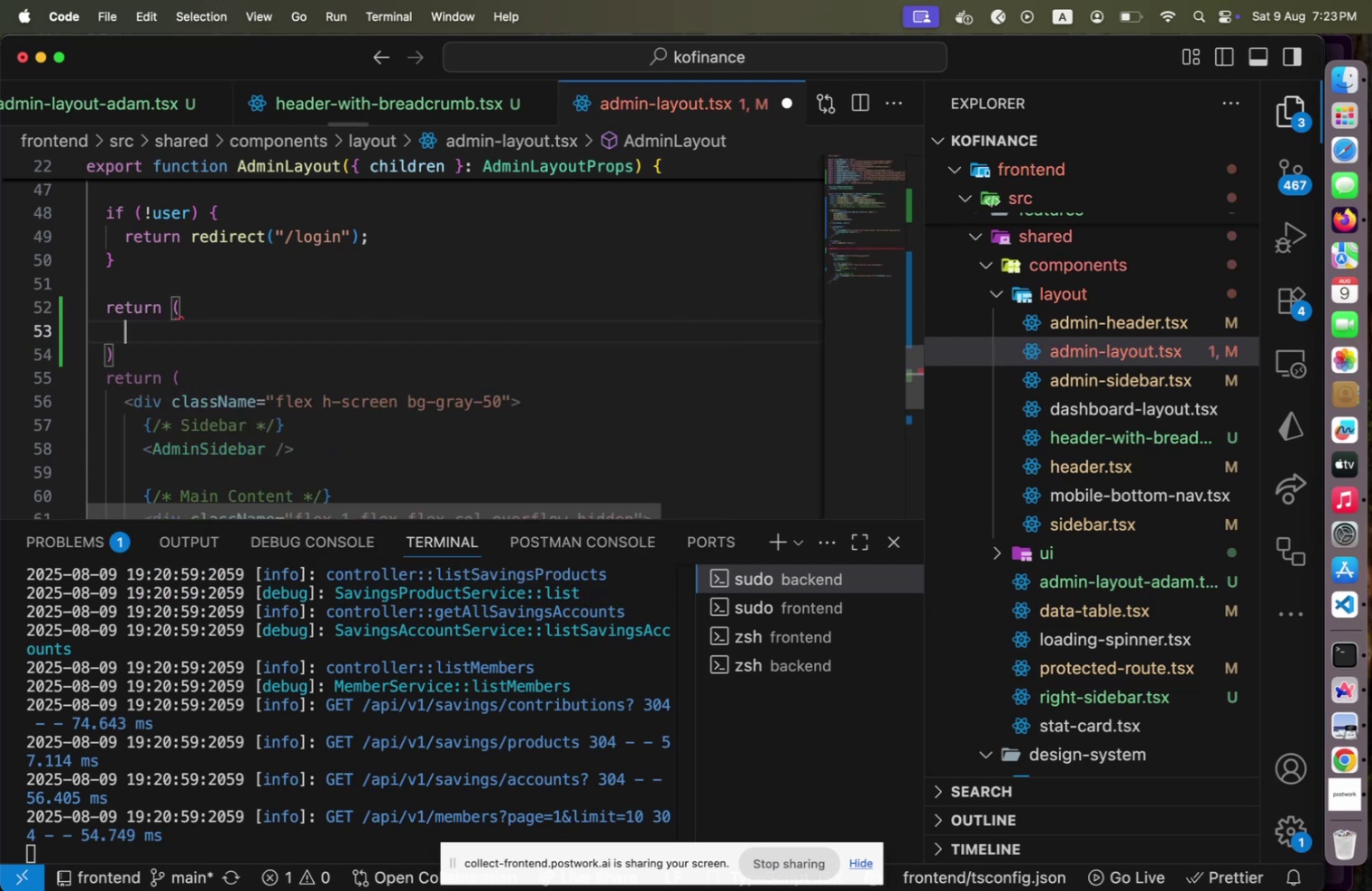 
type(ADMINL)
 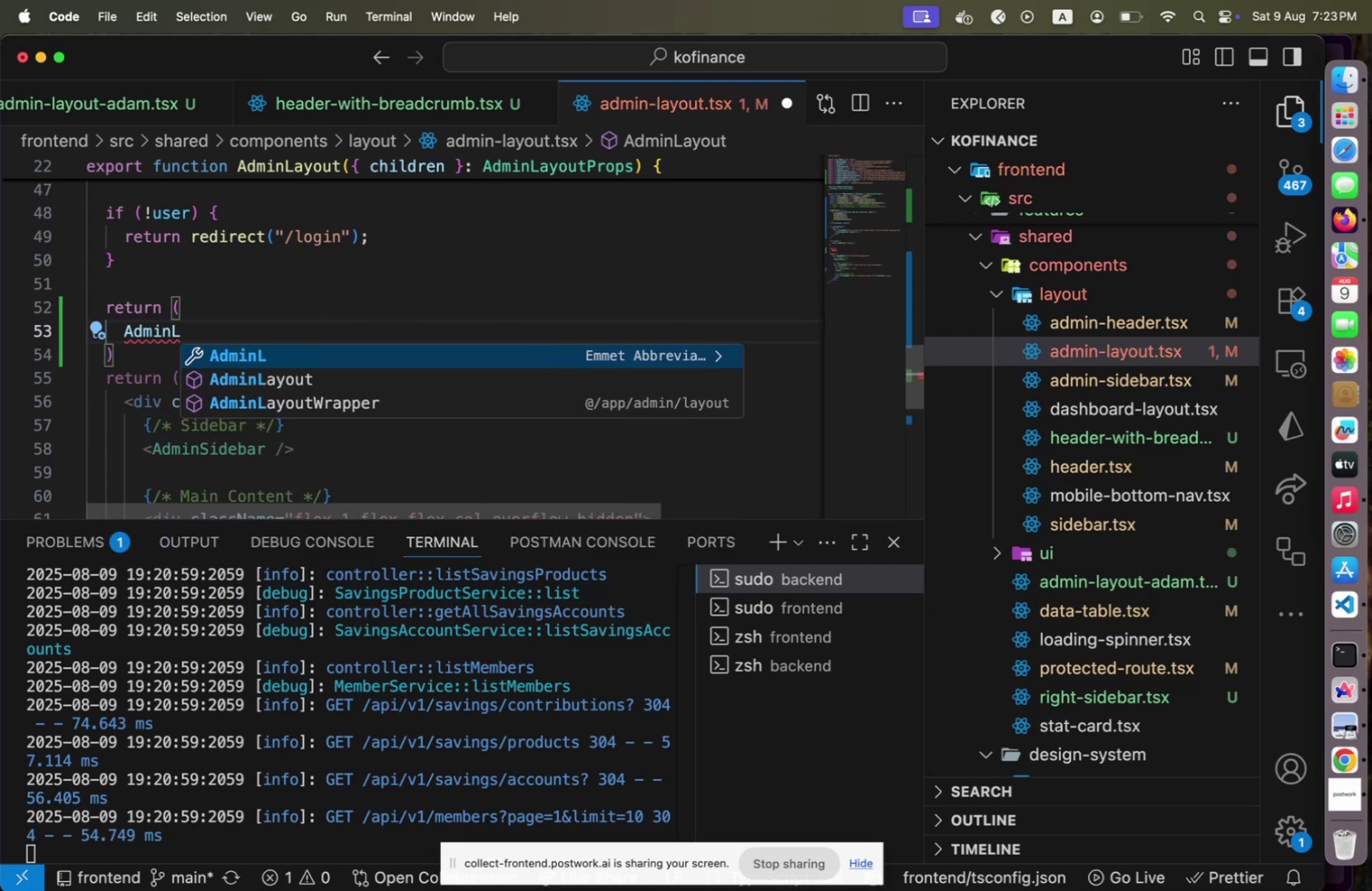 
key(Shift+ArrowDown)
 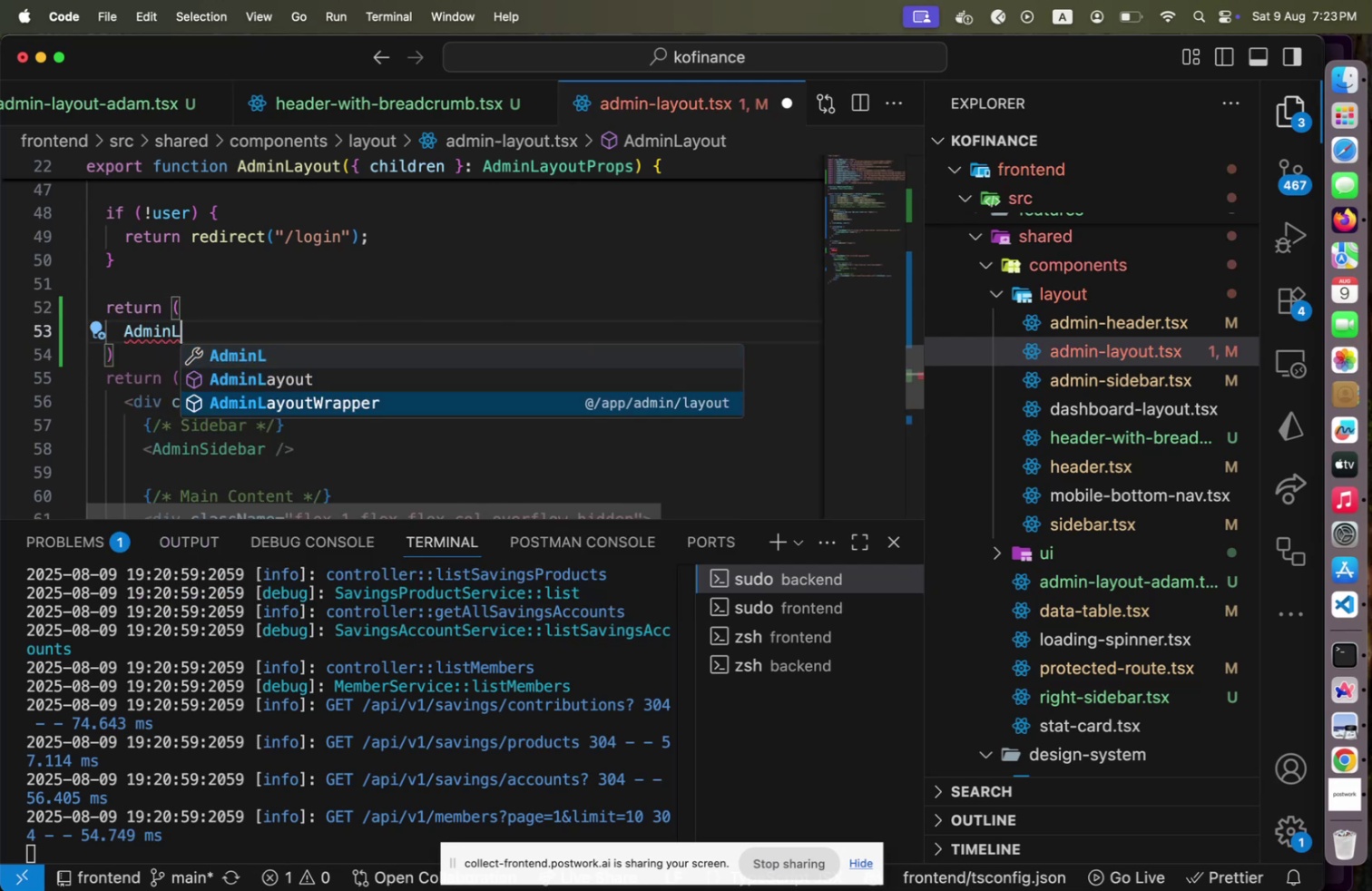 
key(Shift+ArrowDown)
 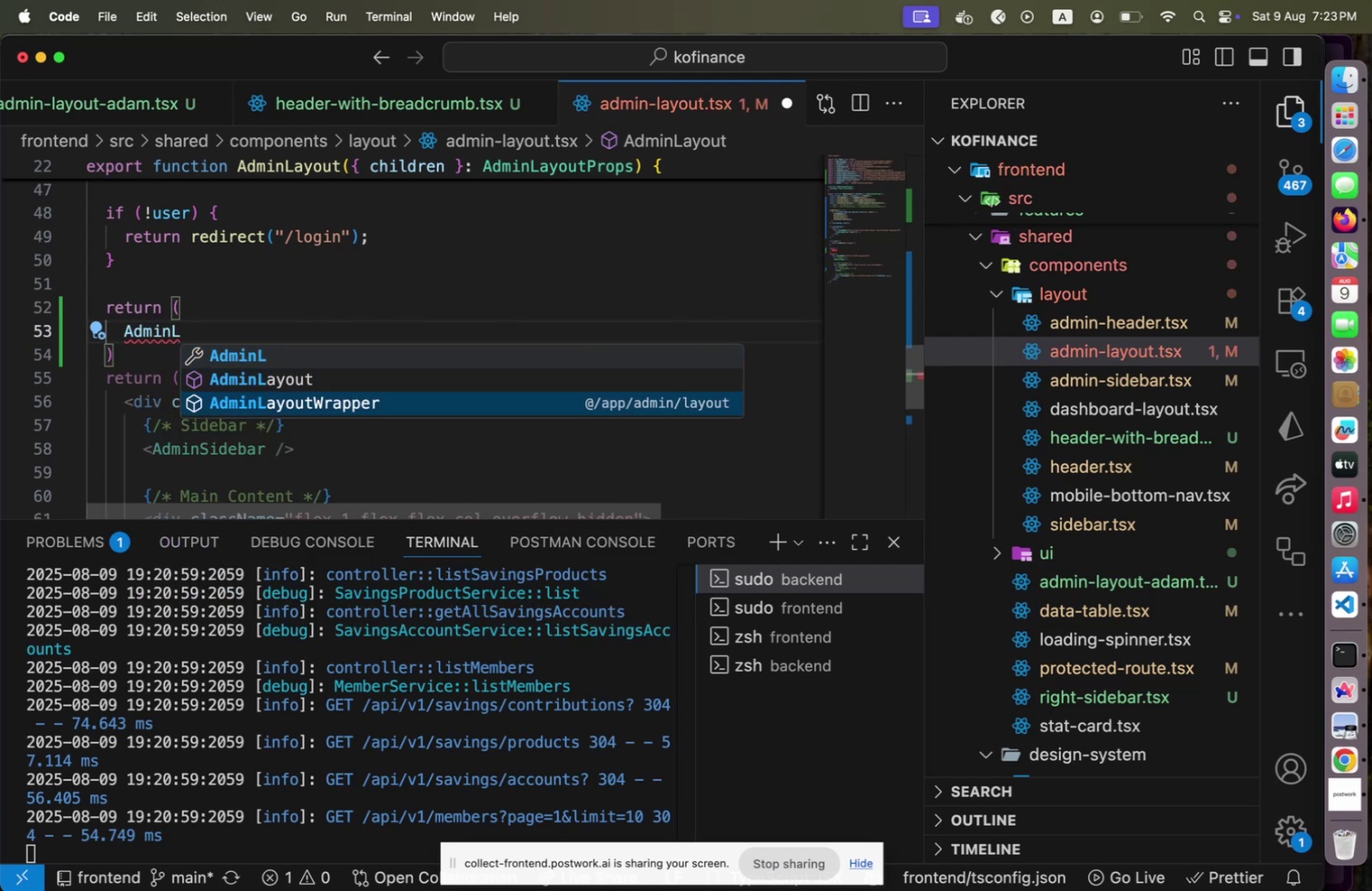 
type([Home])
key(Backspace)
type(<ADMINL)
 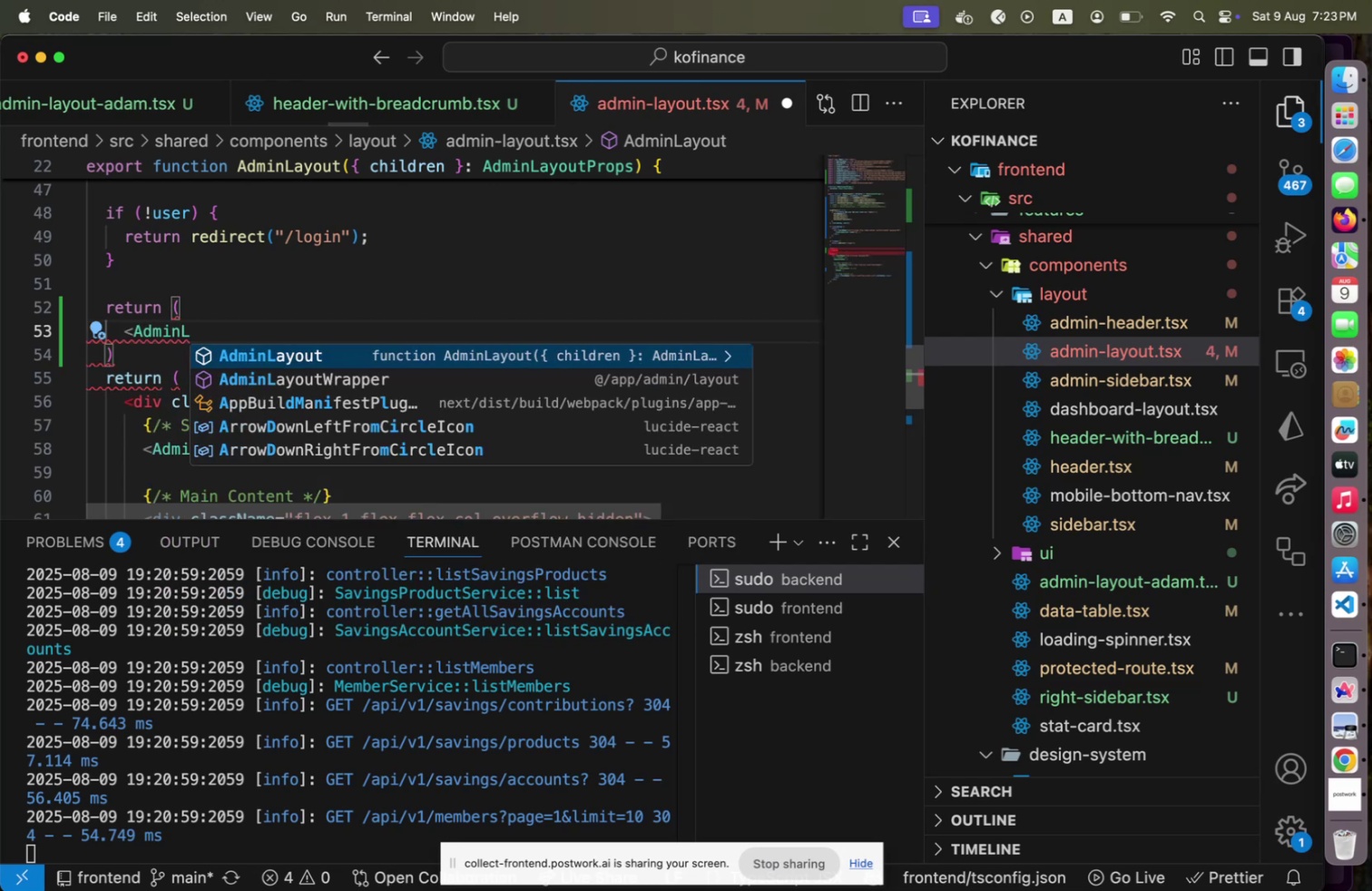 
key(Shift+ArrowUp)
 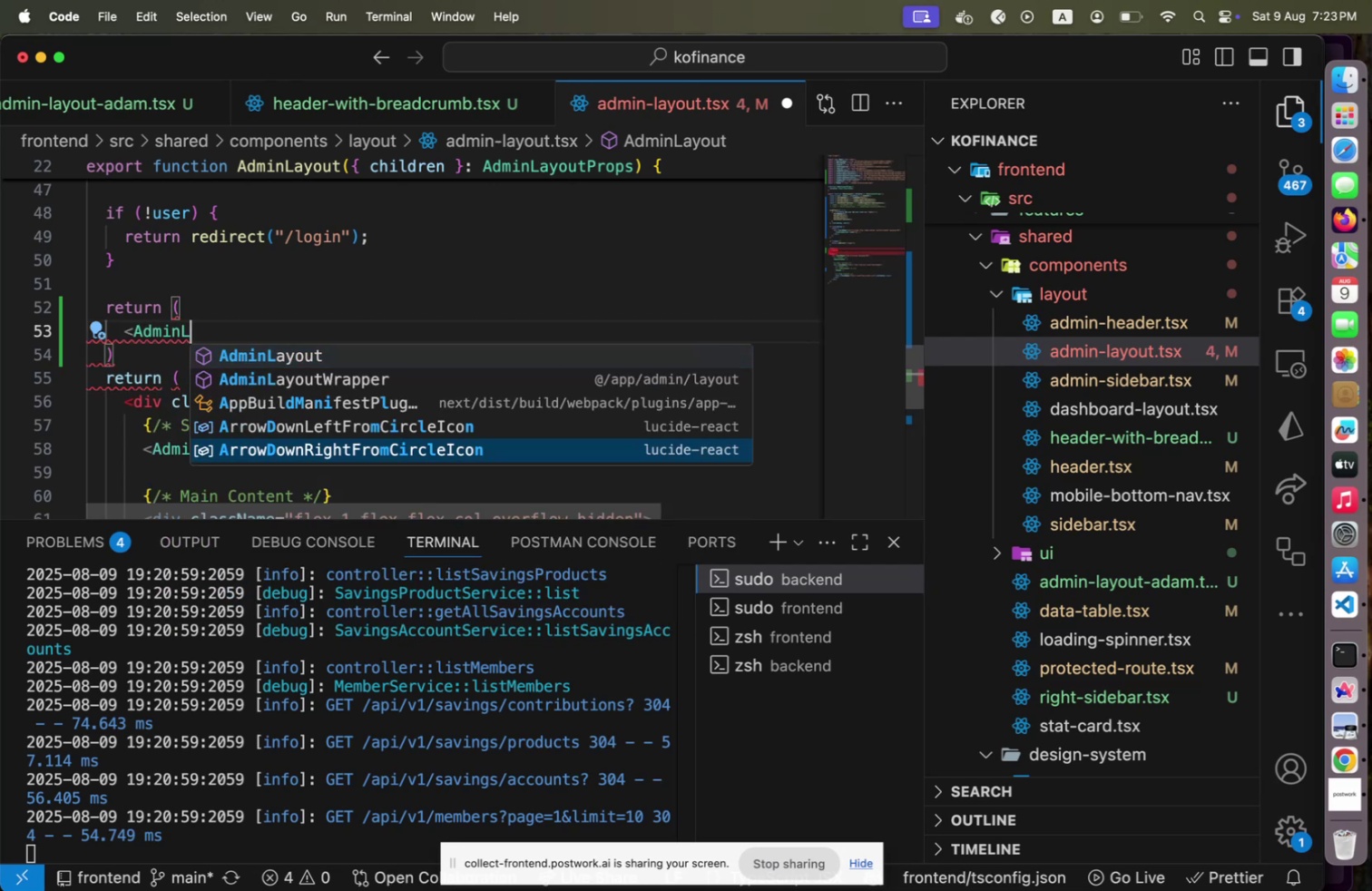 
key(Shift+ShiftLeft)
 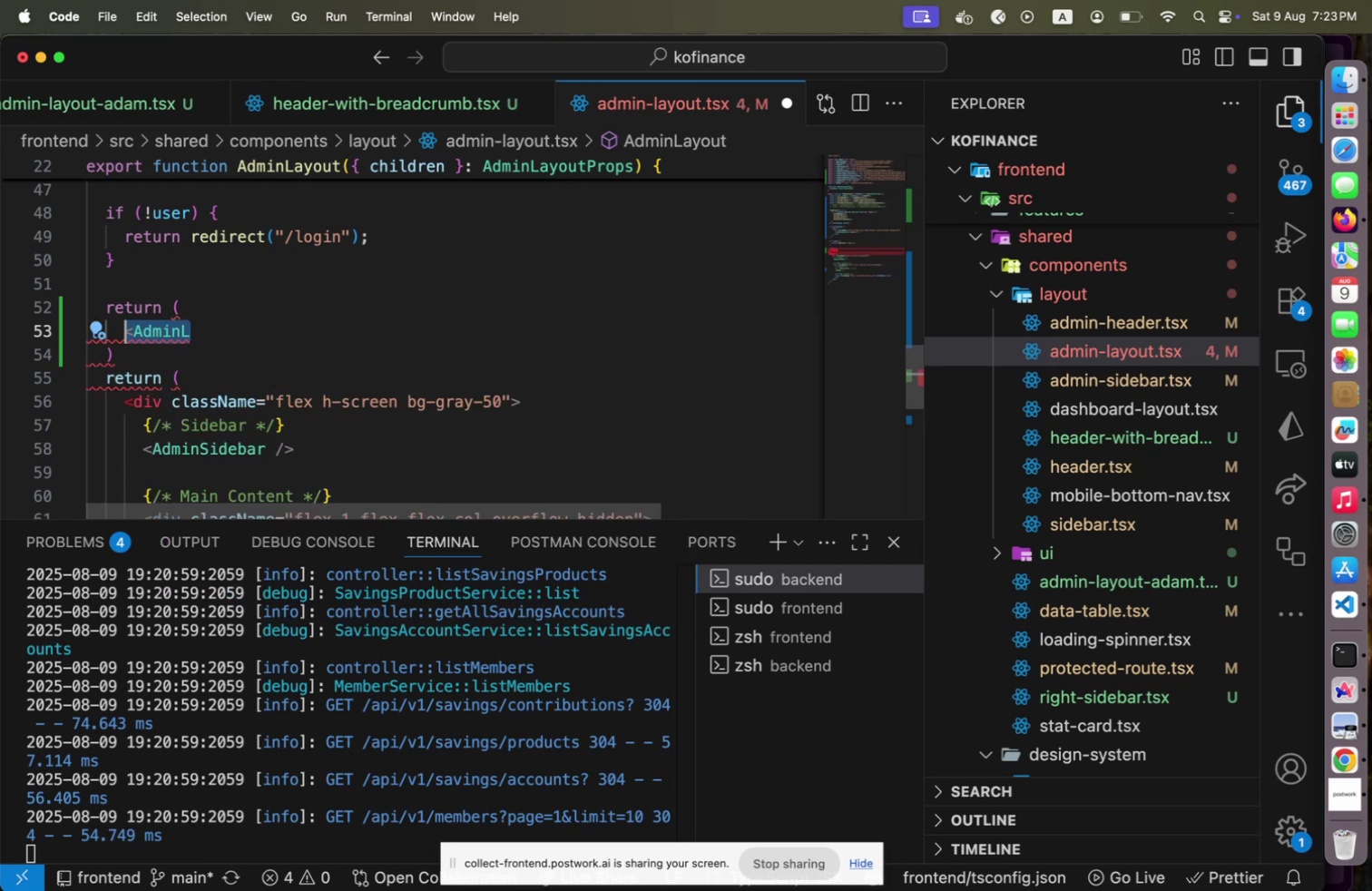 
key(Shift+Home)
 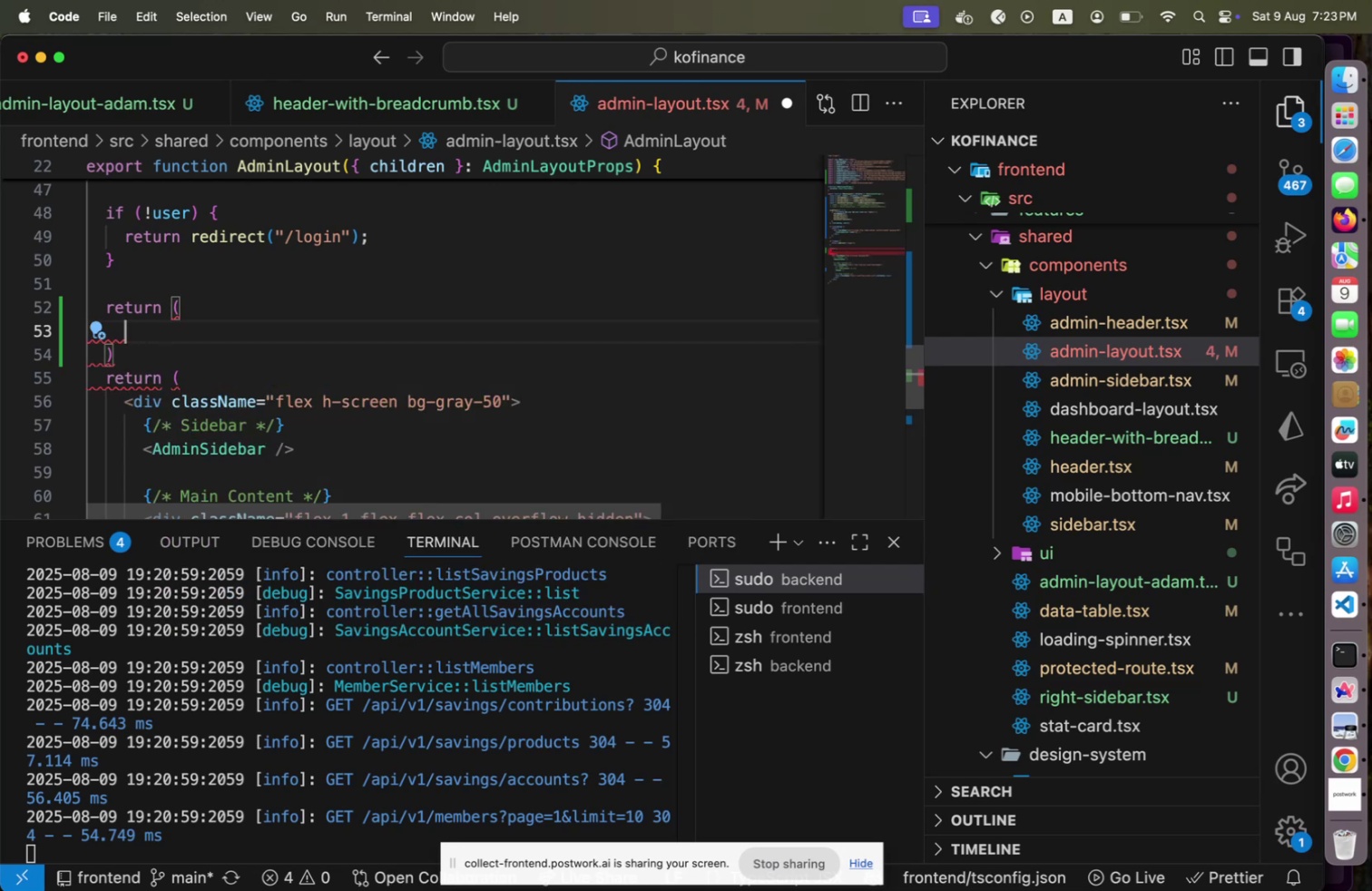 
key(Shift+Backspace)
 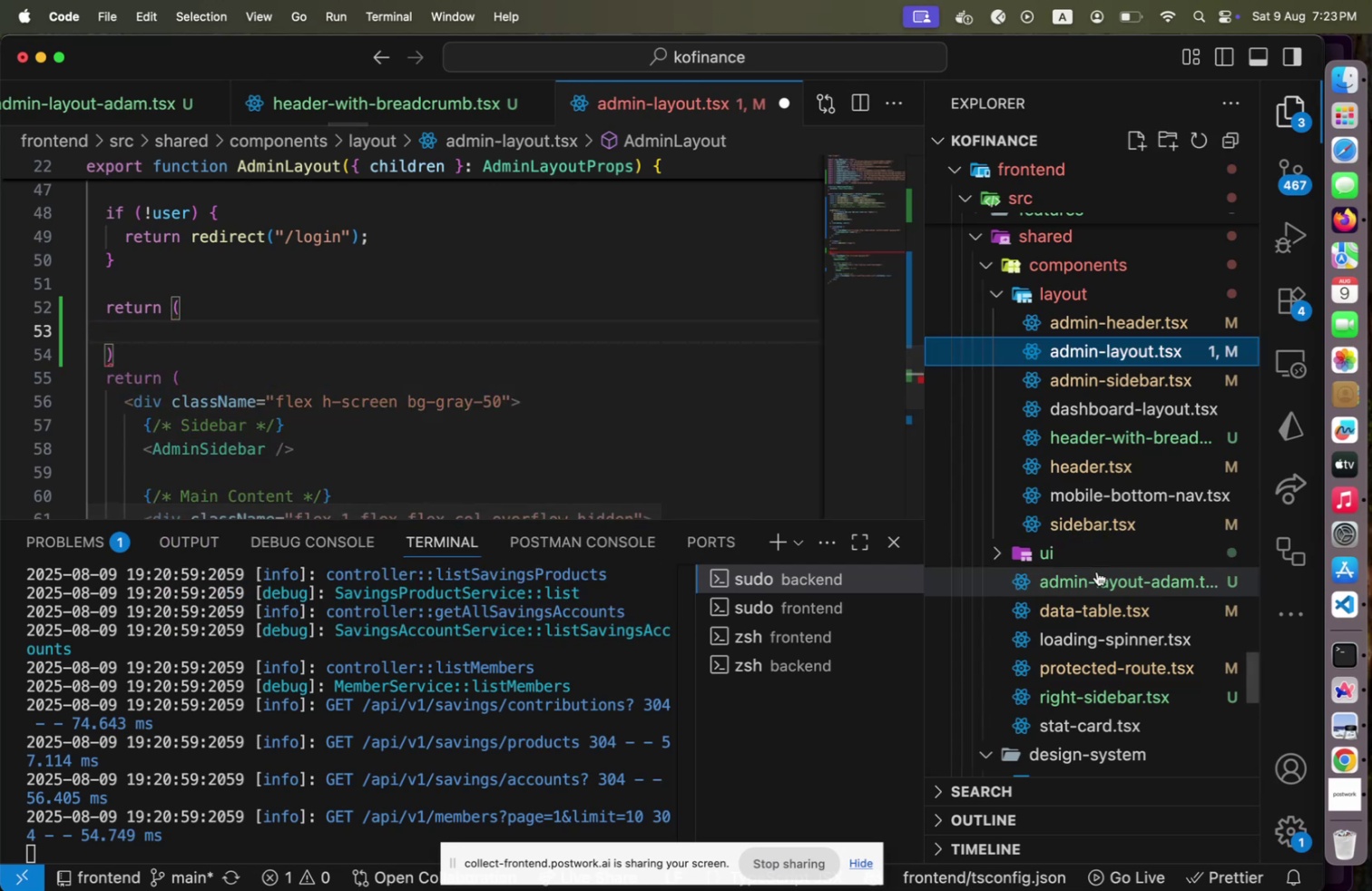 
left_click([1097, 571])
 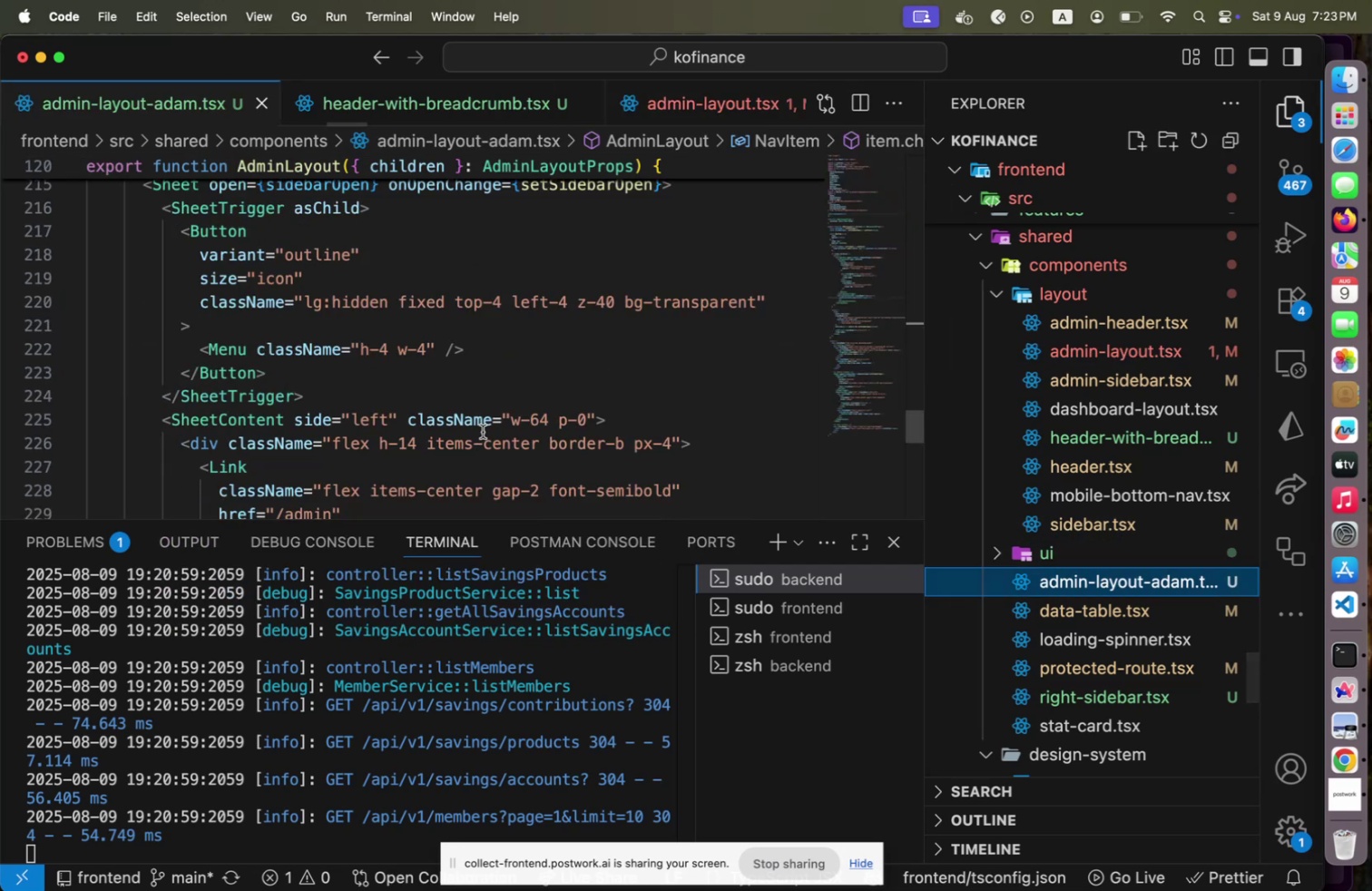 
scroll: coordinate [483, 439], scroll_direction: up, amount: 45.0
 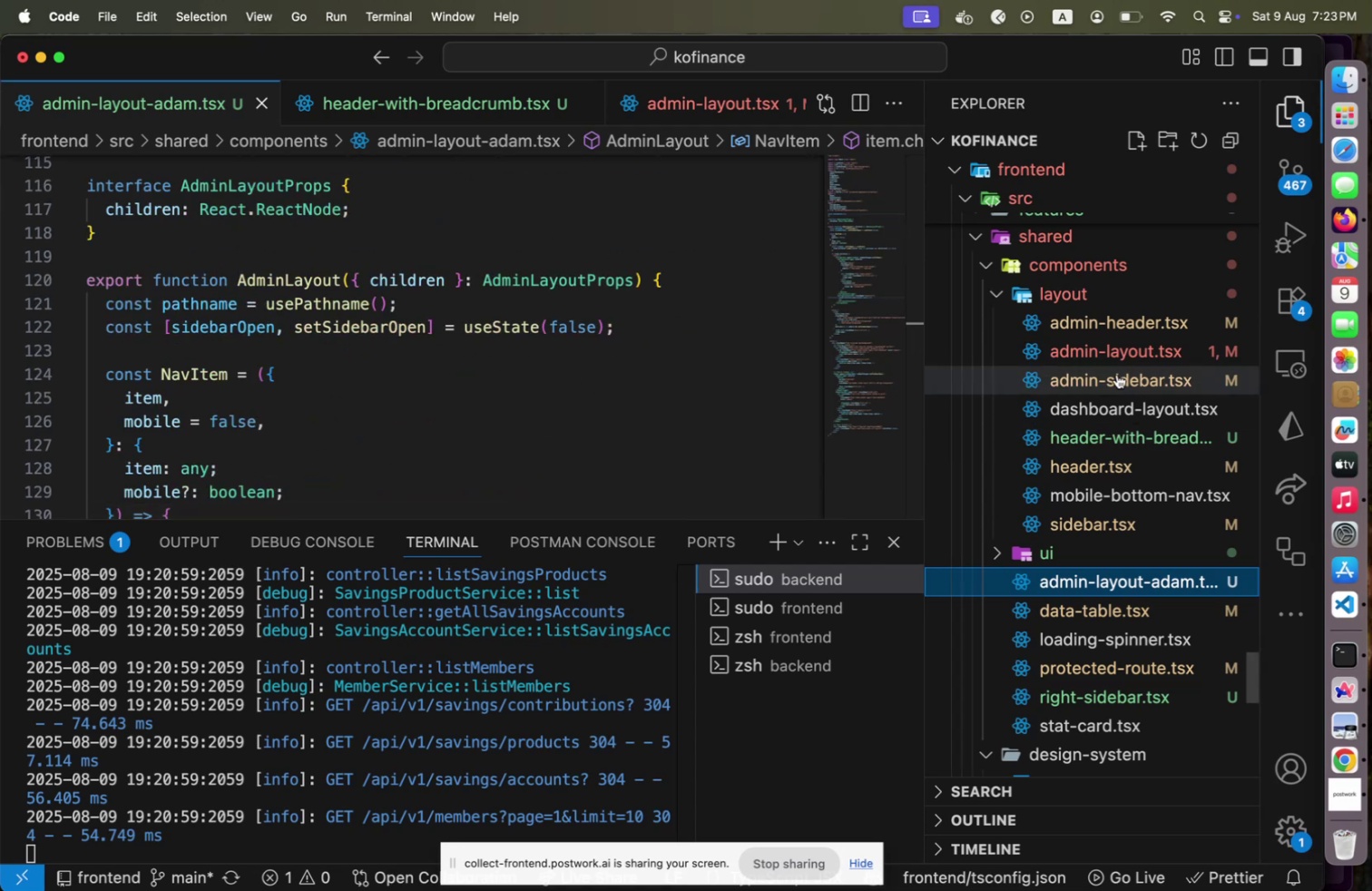 
wait(5.05)
 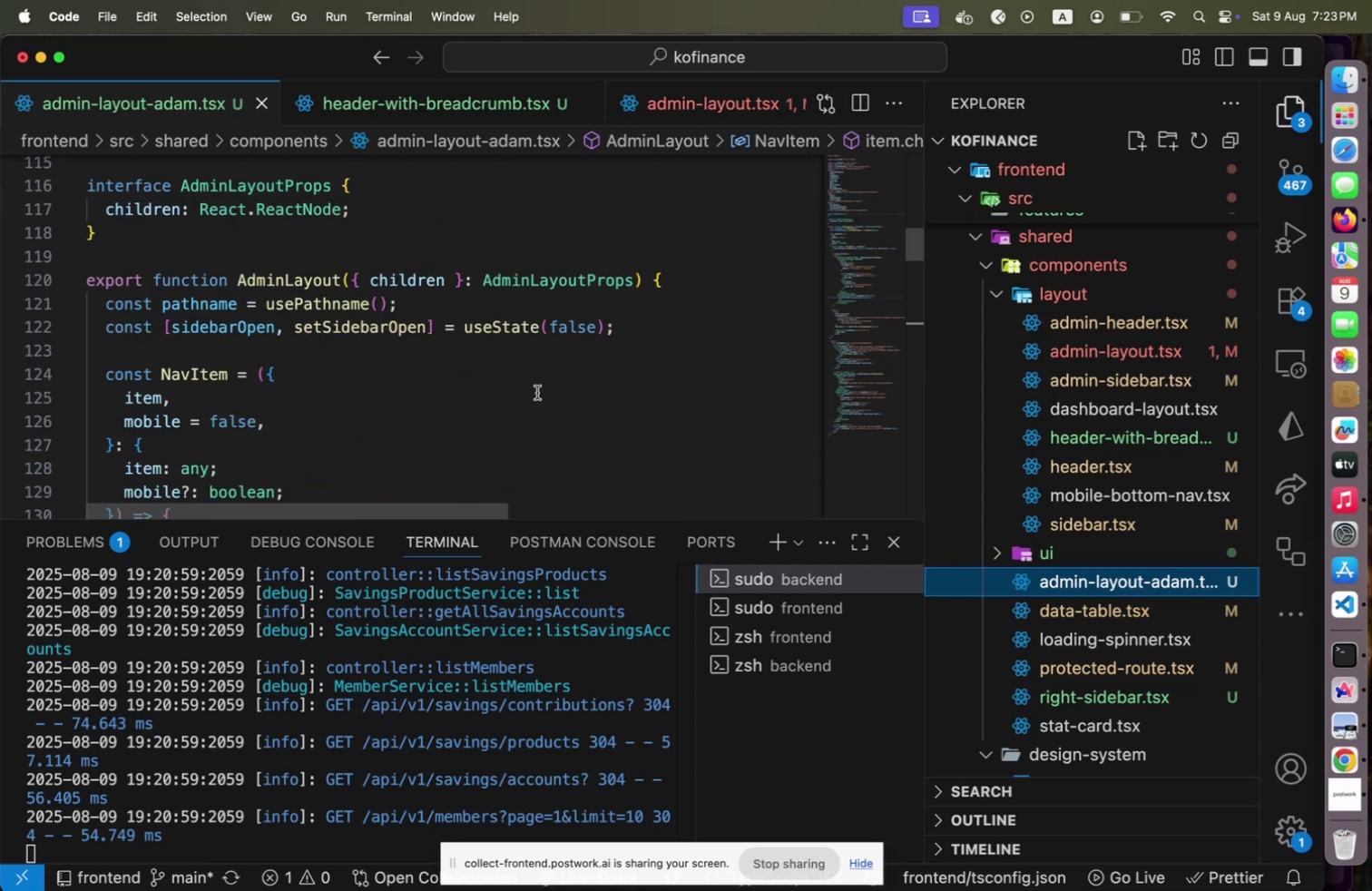 
left_click([1112, 357])
 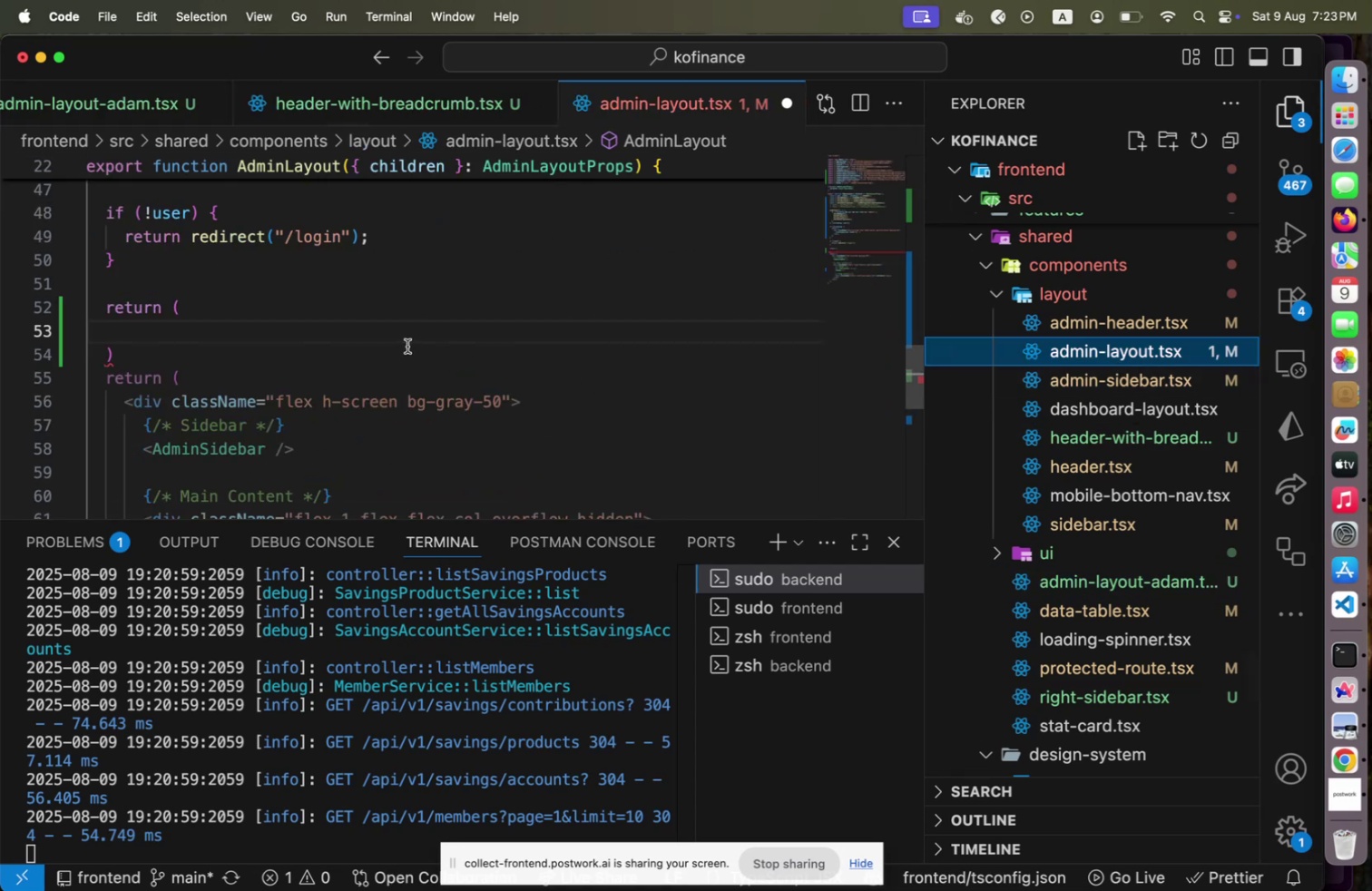 
left_click([407, 346])
 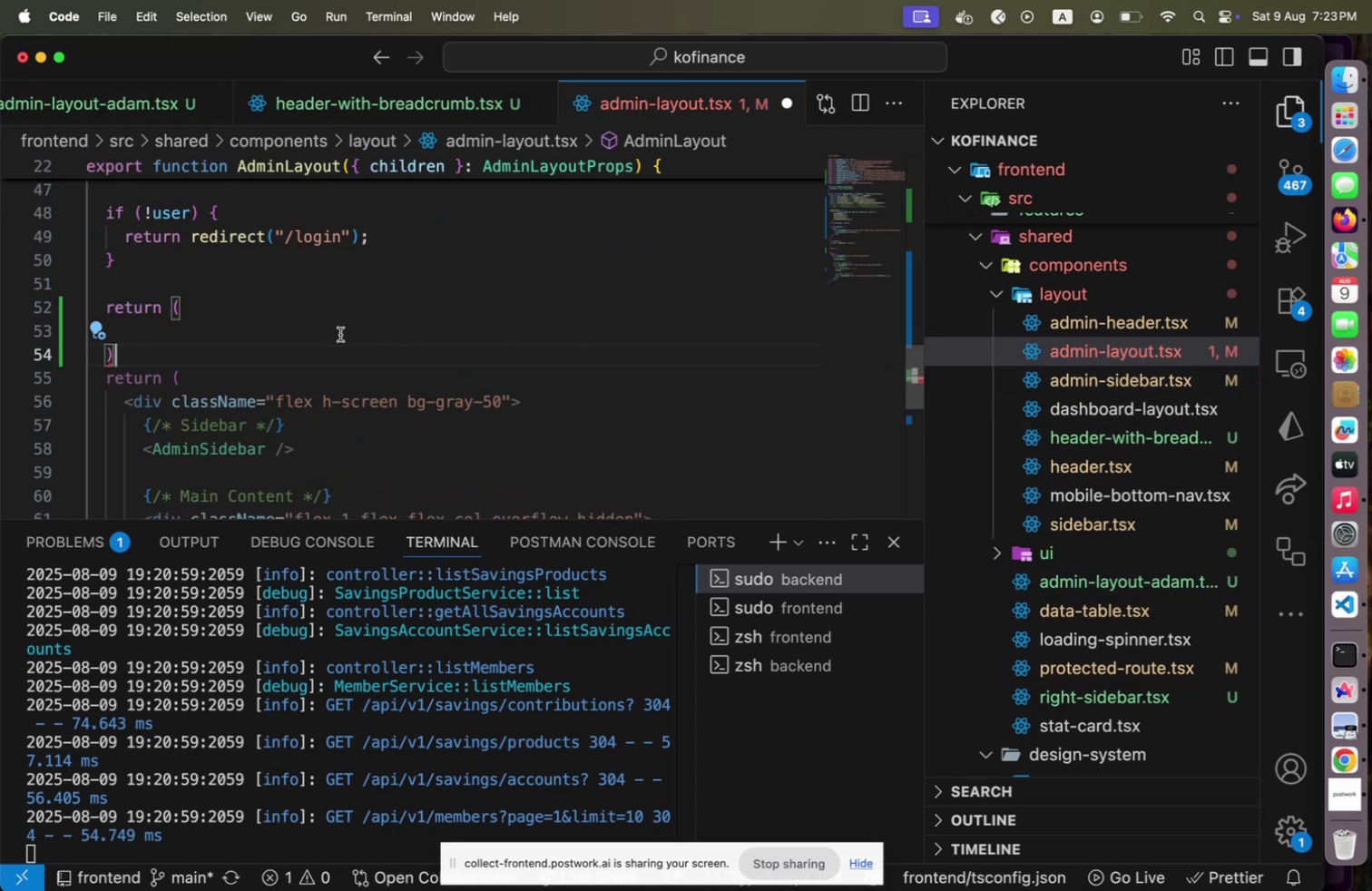 
left_click([340, 334])
 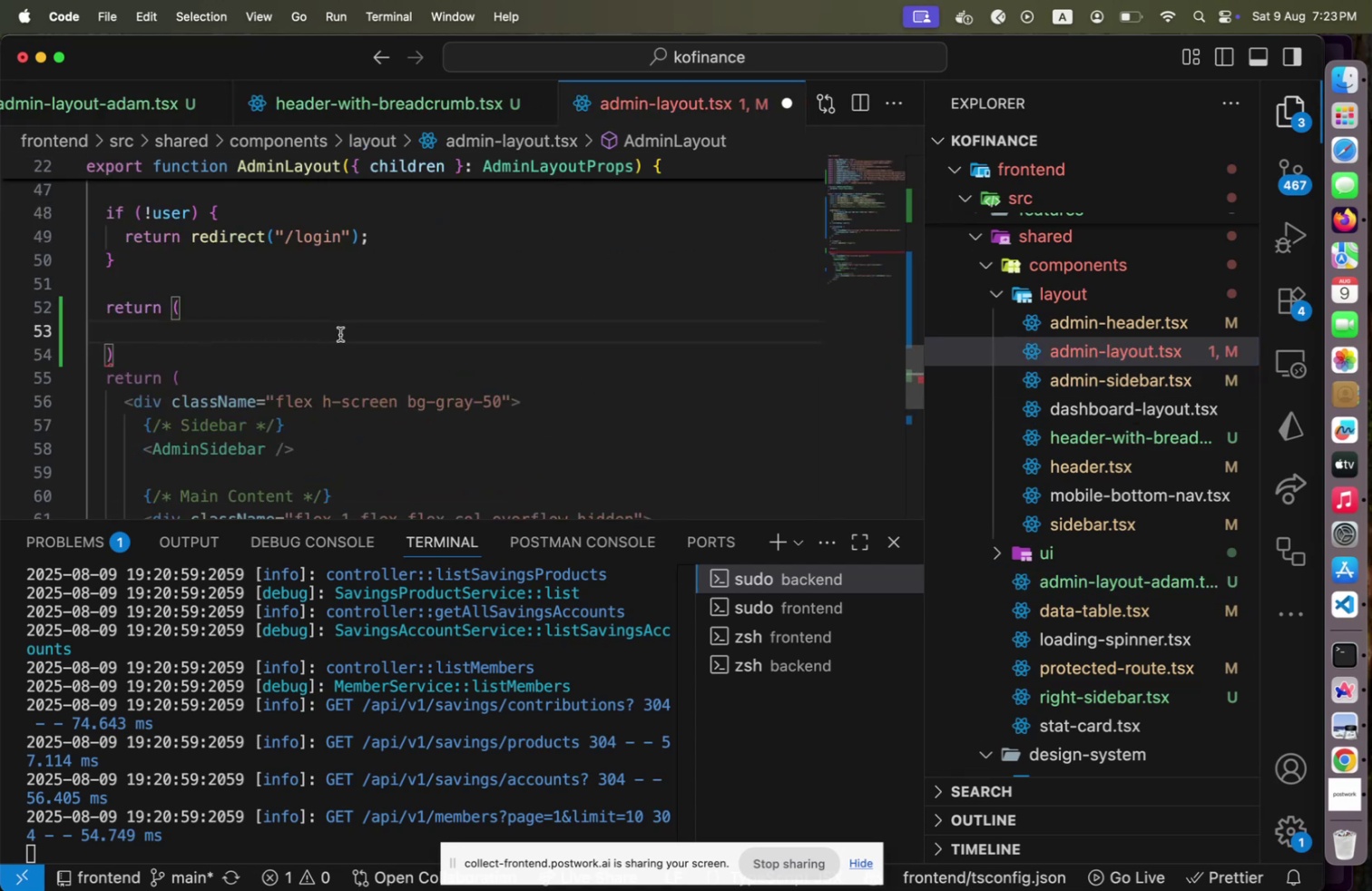 
key(Shift+Comma)
 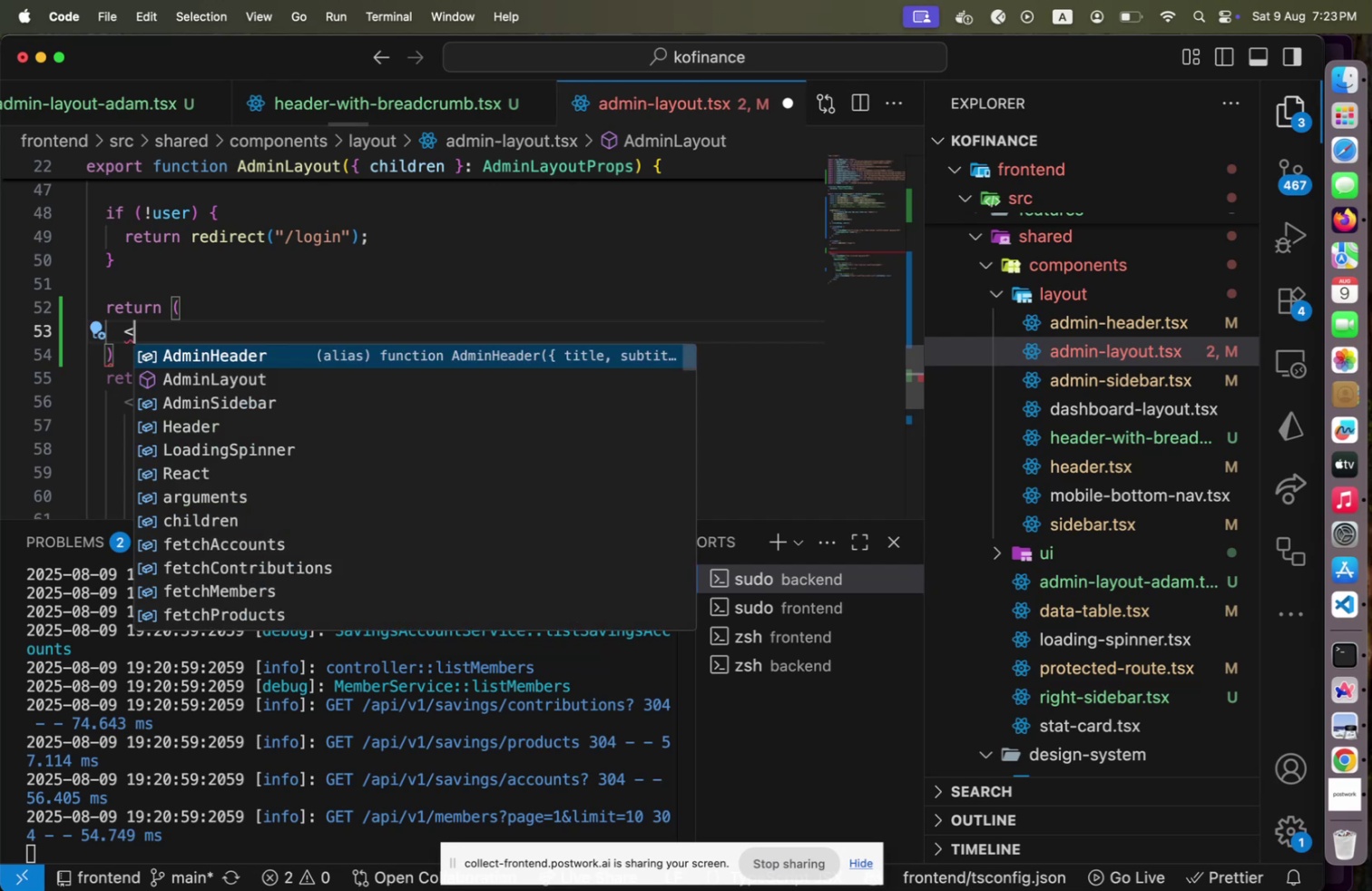 
key(Shift+Backspace)
 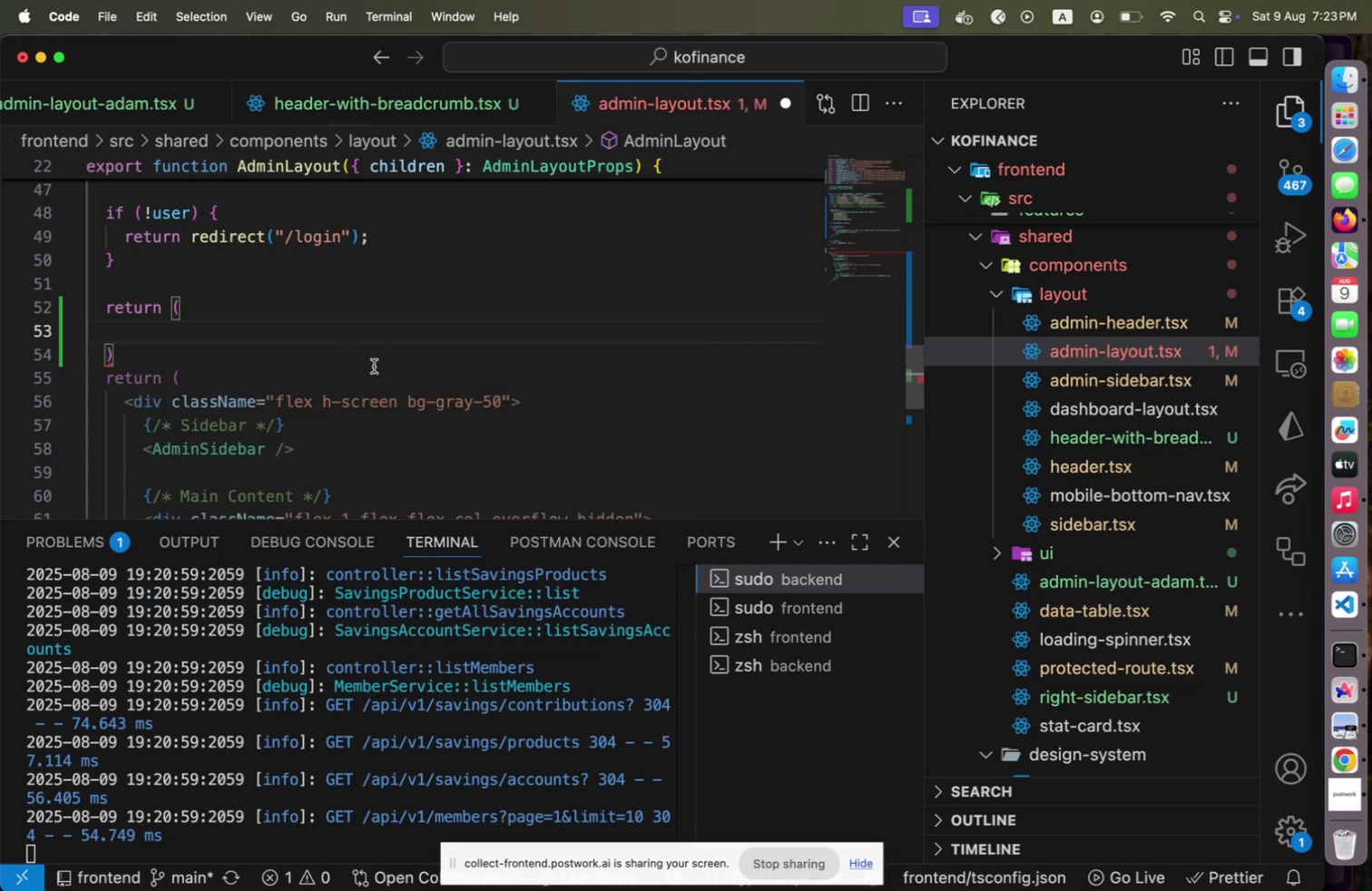 
left_click([374, 366])
 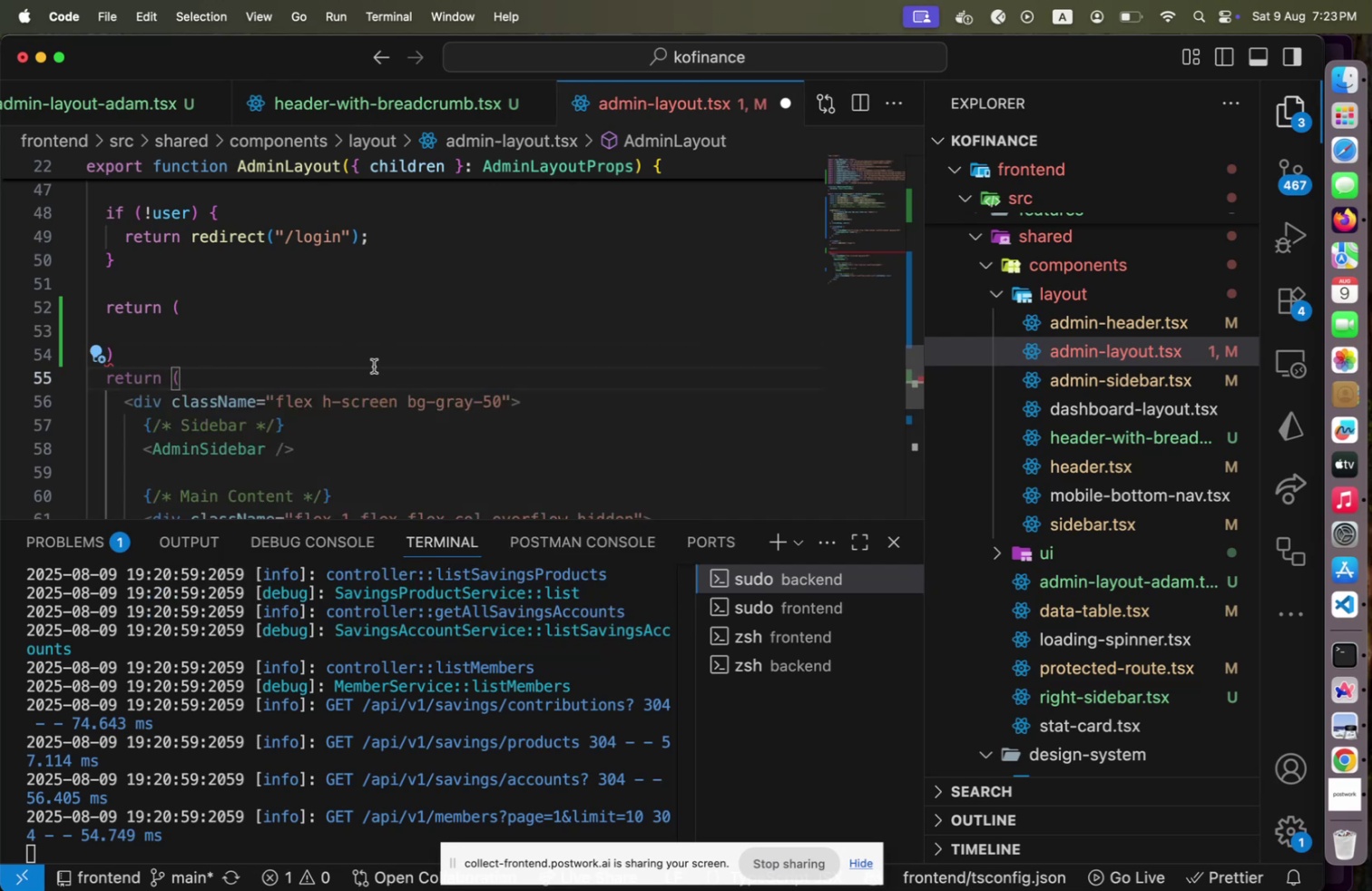 
key(Shift+ArrowUp)
 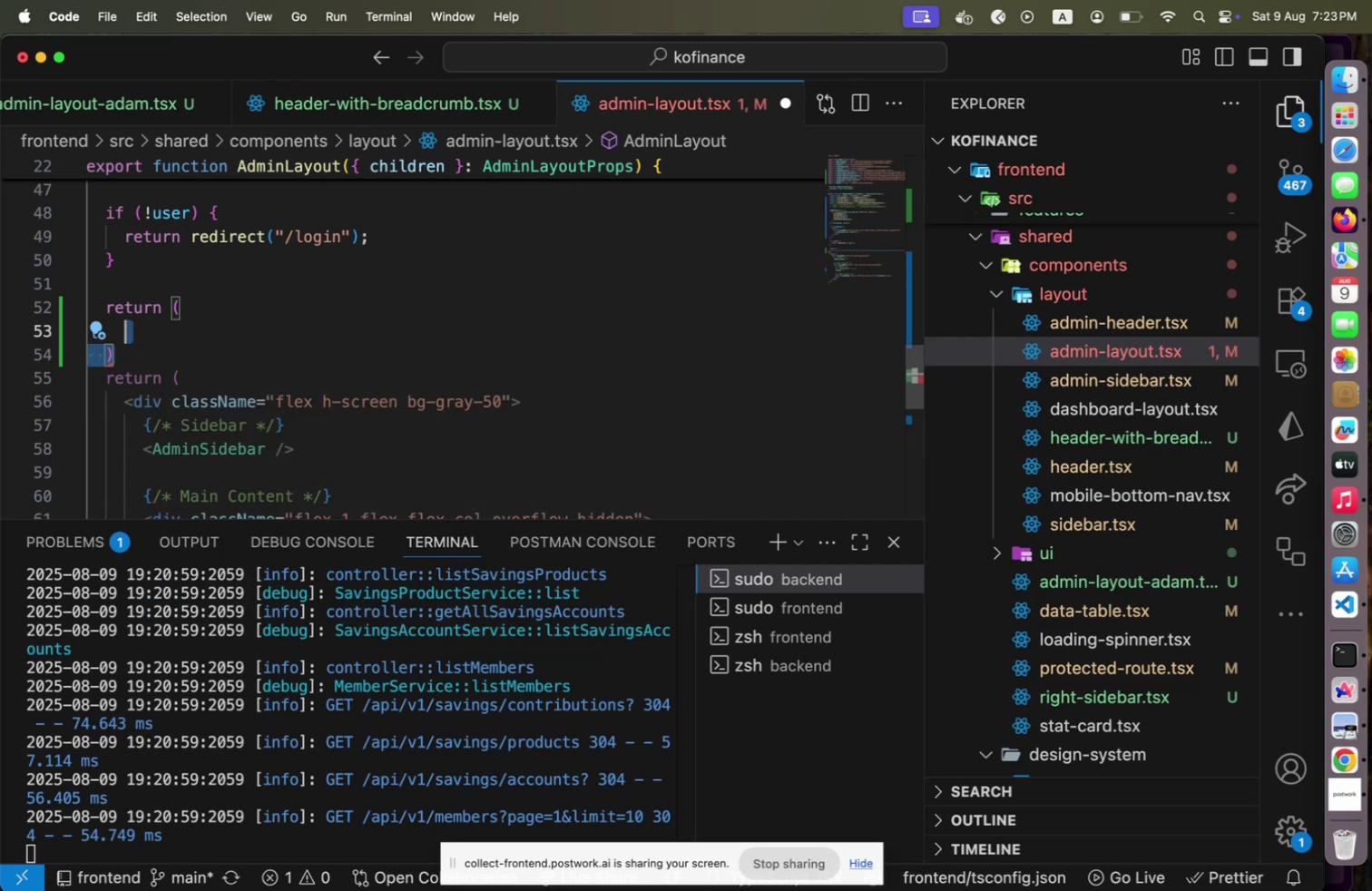 
key(Shift+ArrowUp)
 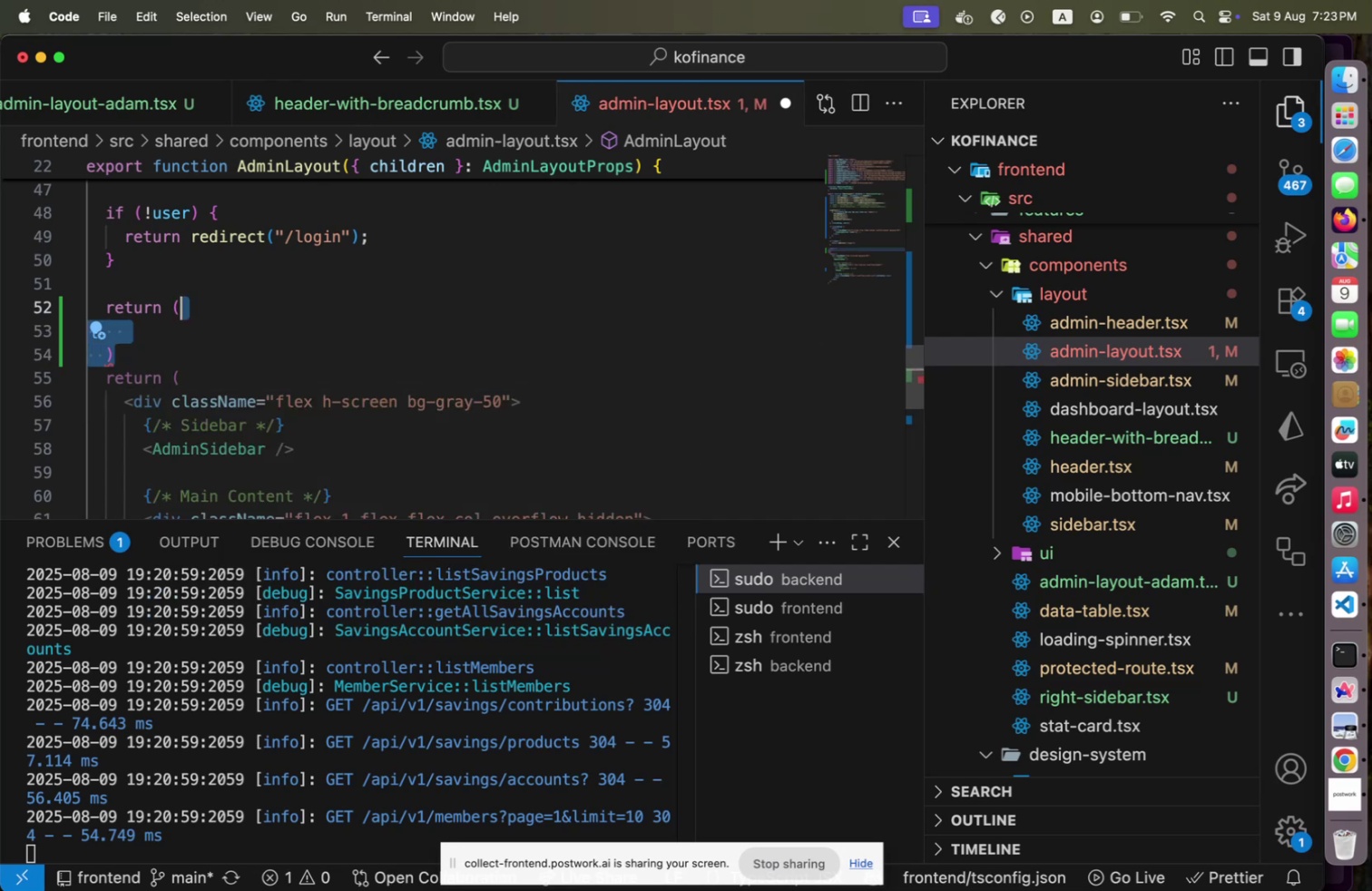 
key(Shift+ArrowUp)
 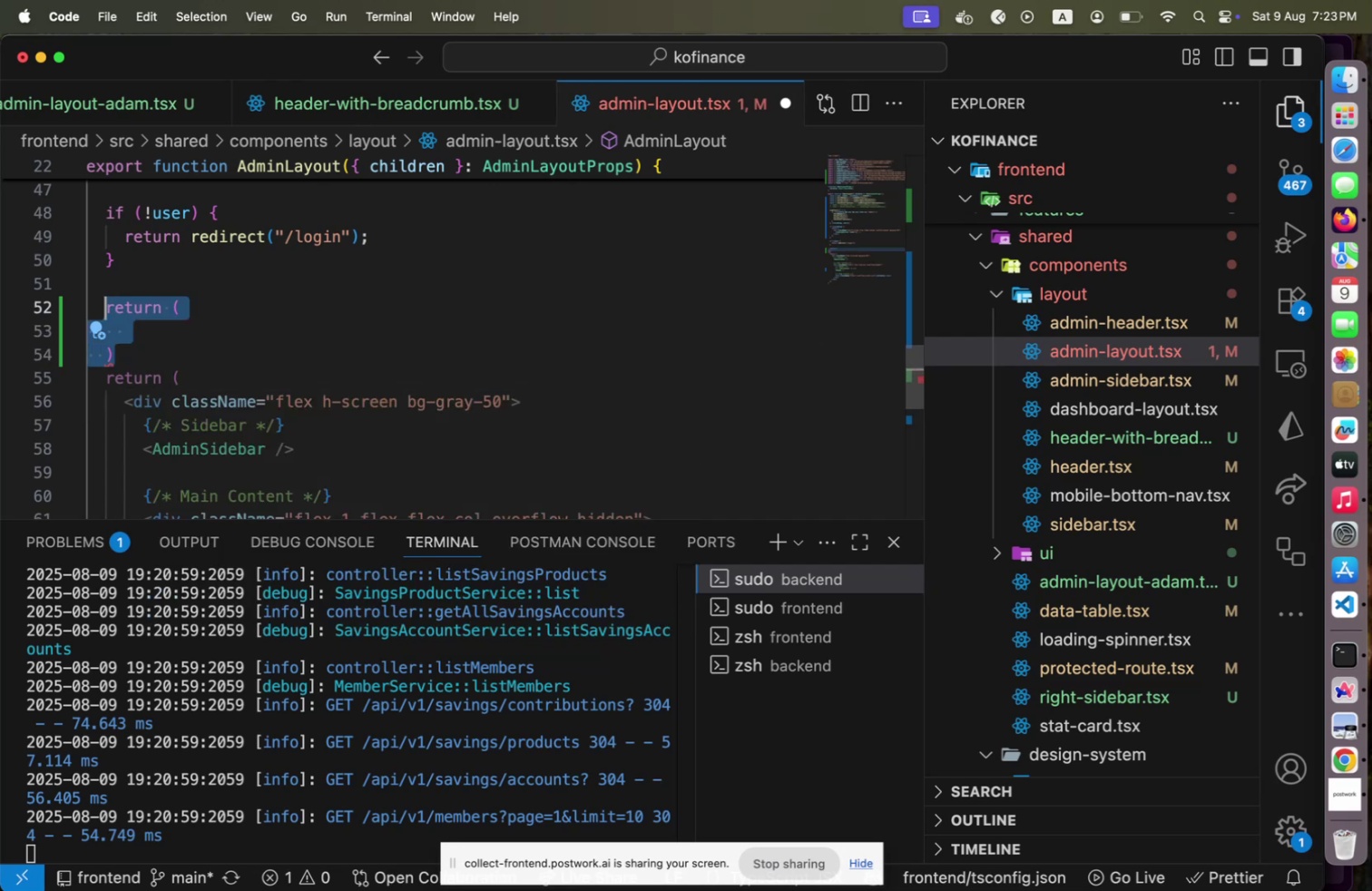 
key(Shift+Home)
 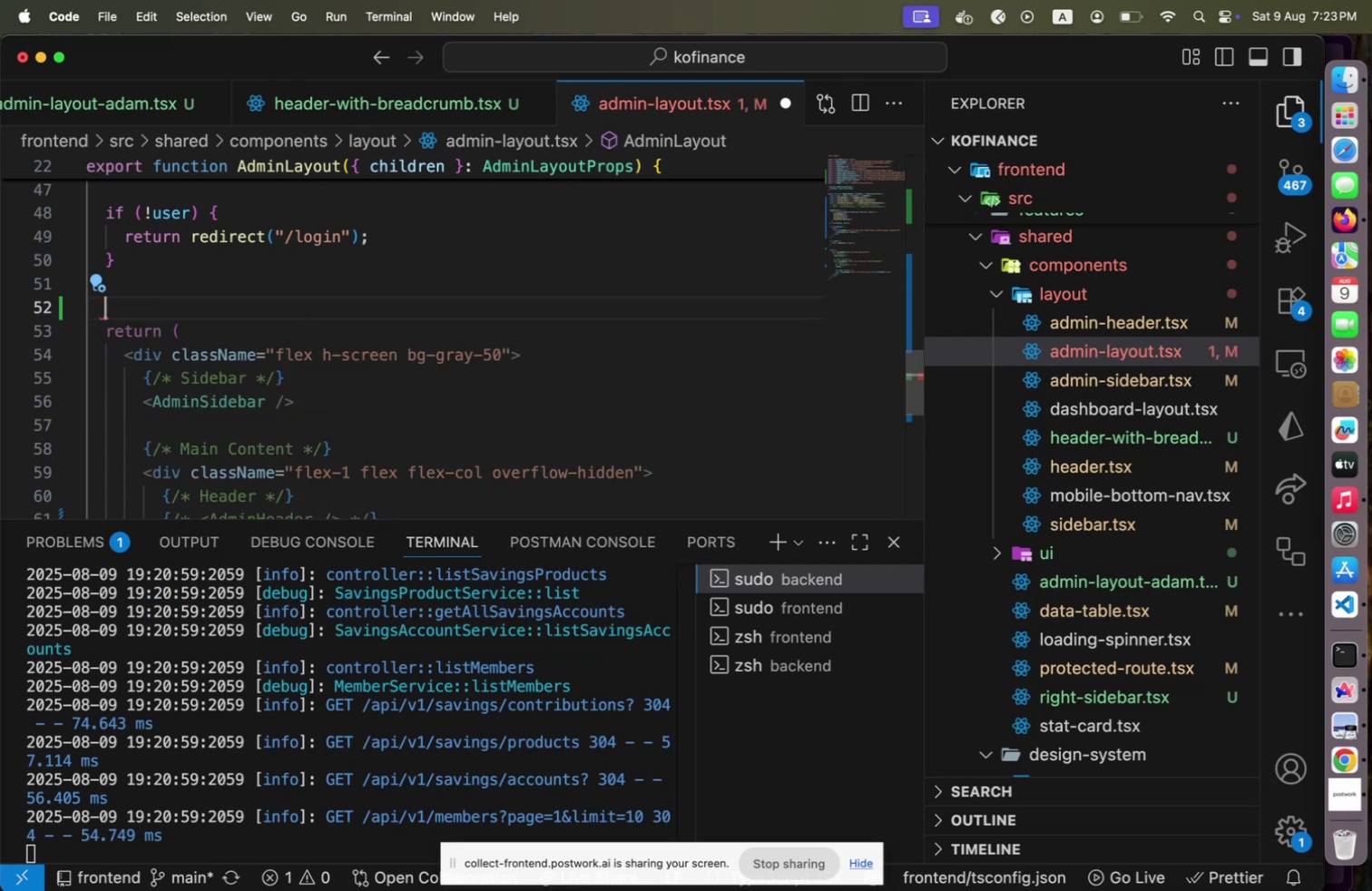 
key(Shift+Backspace)
 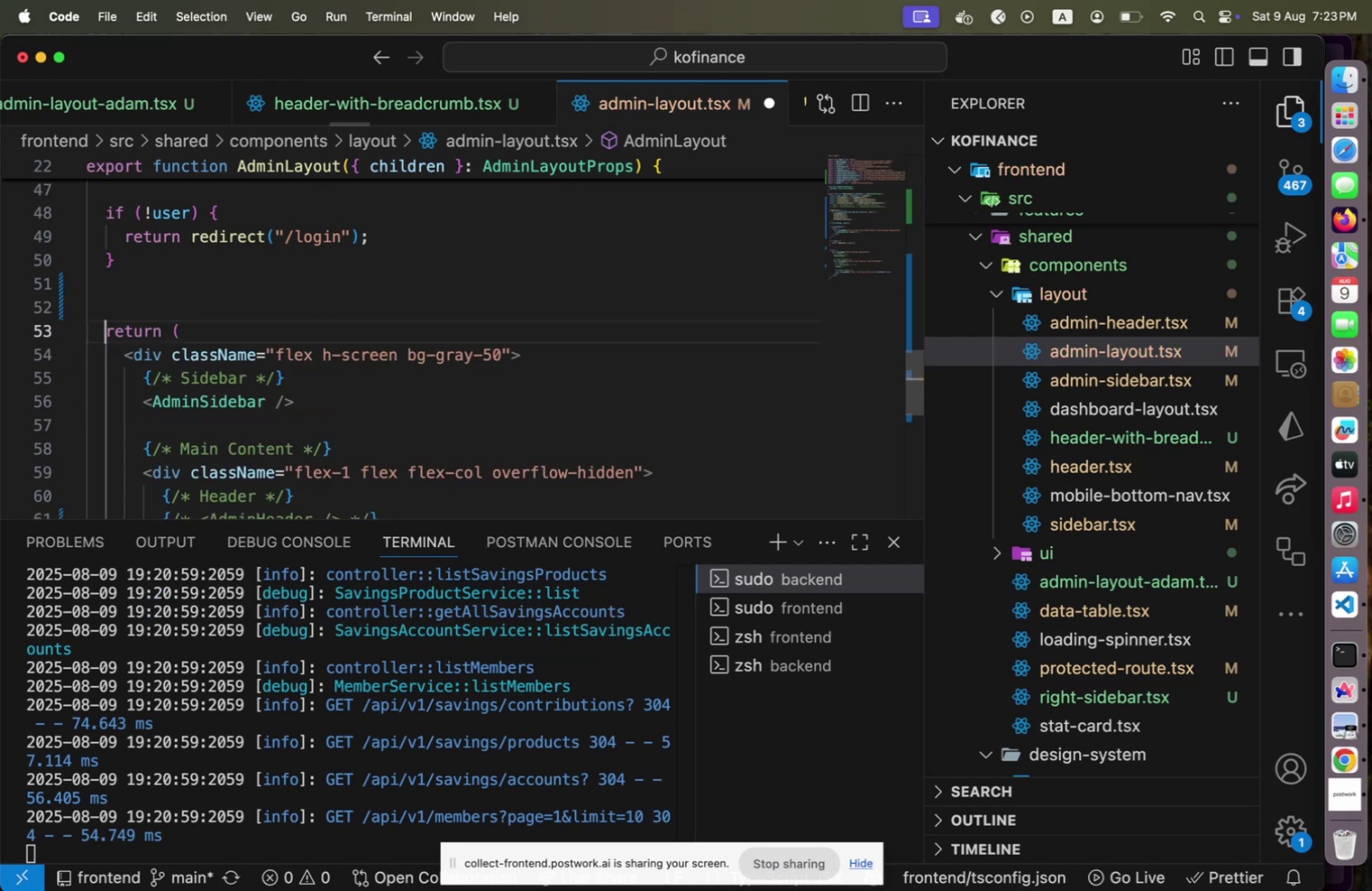 
key(Shift+ArrowDown)
 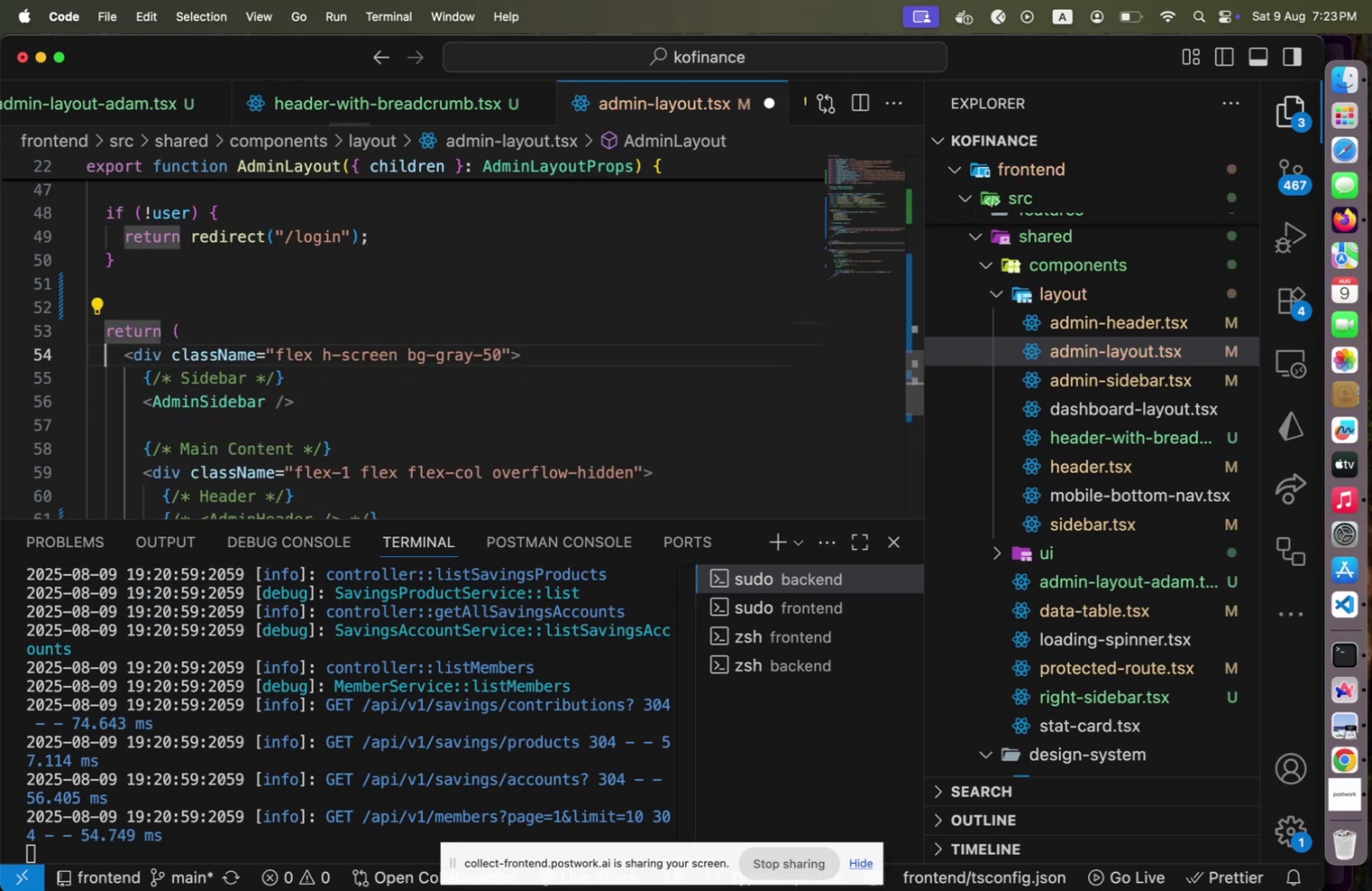 
key(Shift+ArrowDown)
 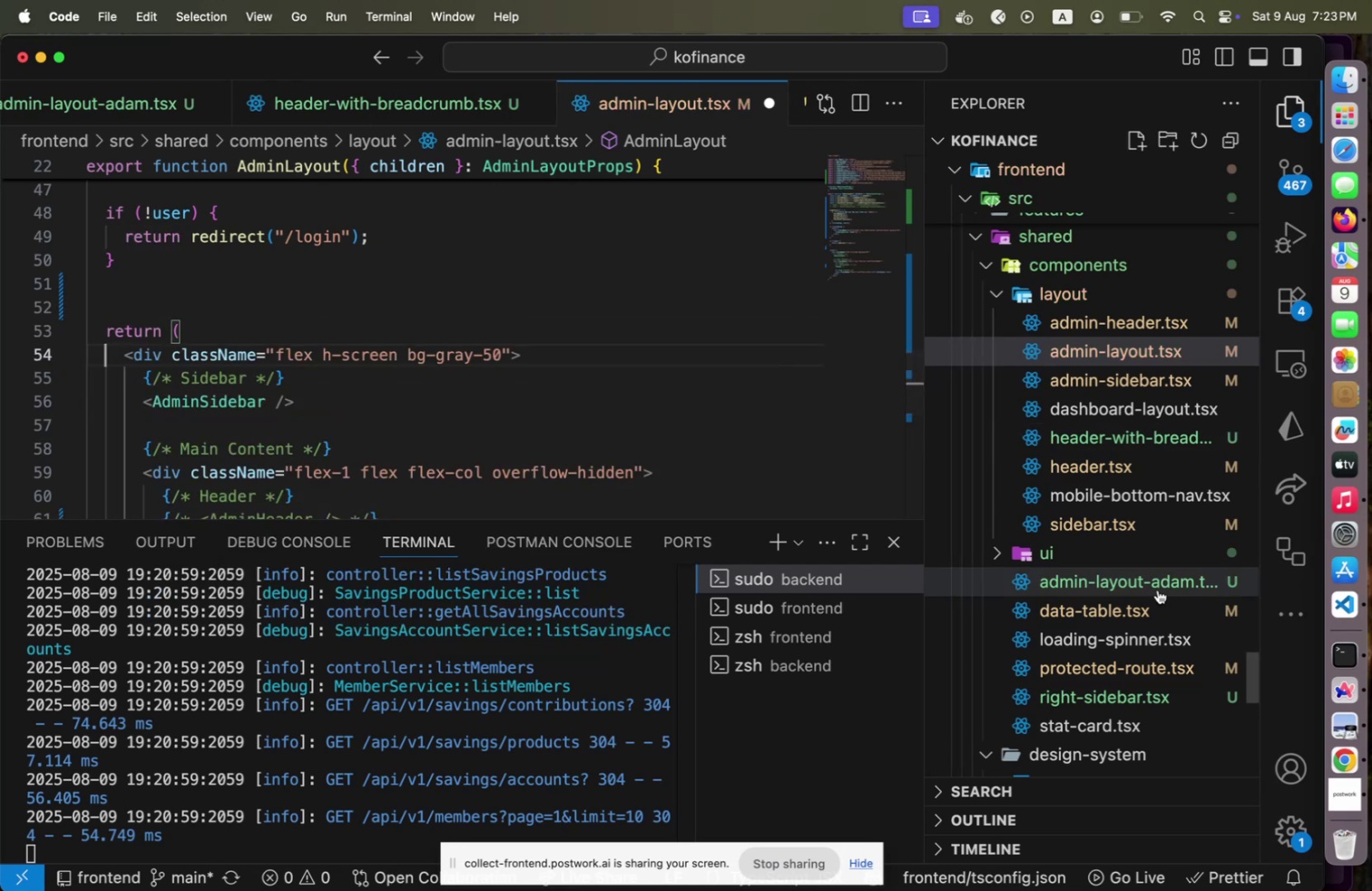 
left_click([1158, 589])
 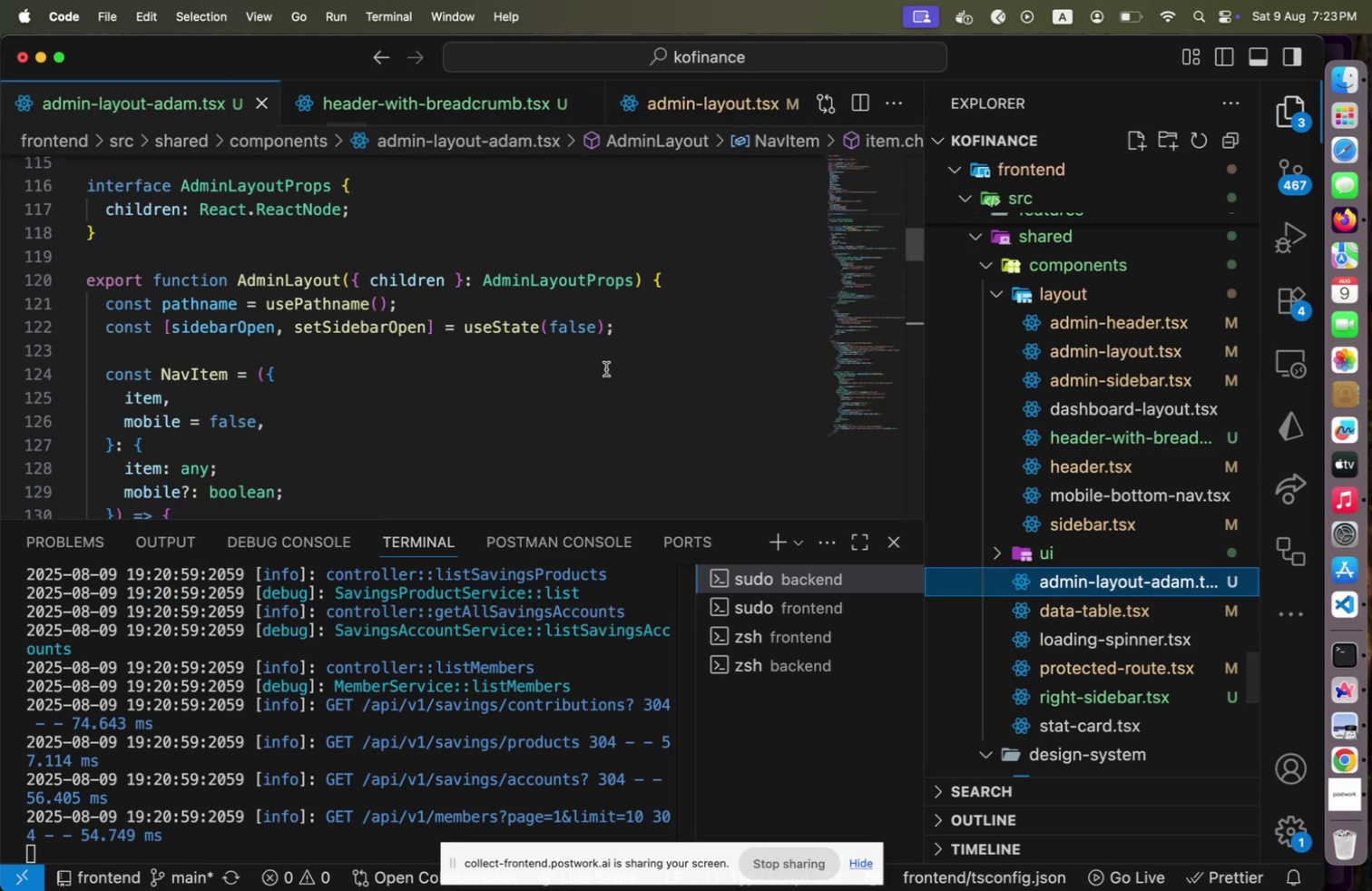 
scroll: coordinate [1159, 307], scroll_direction: up, amount: 106.0
 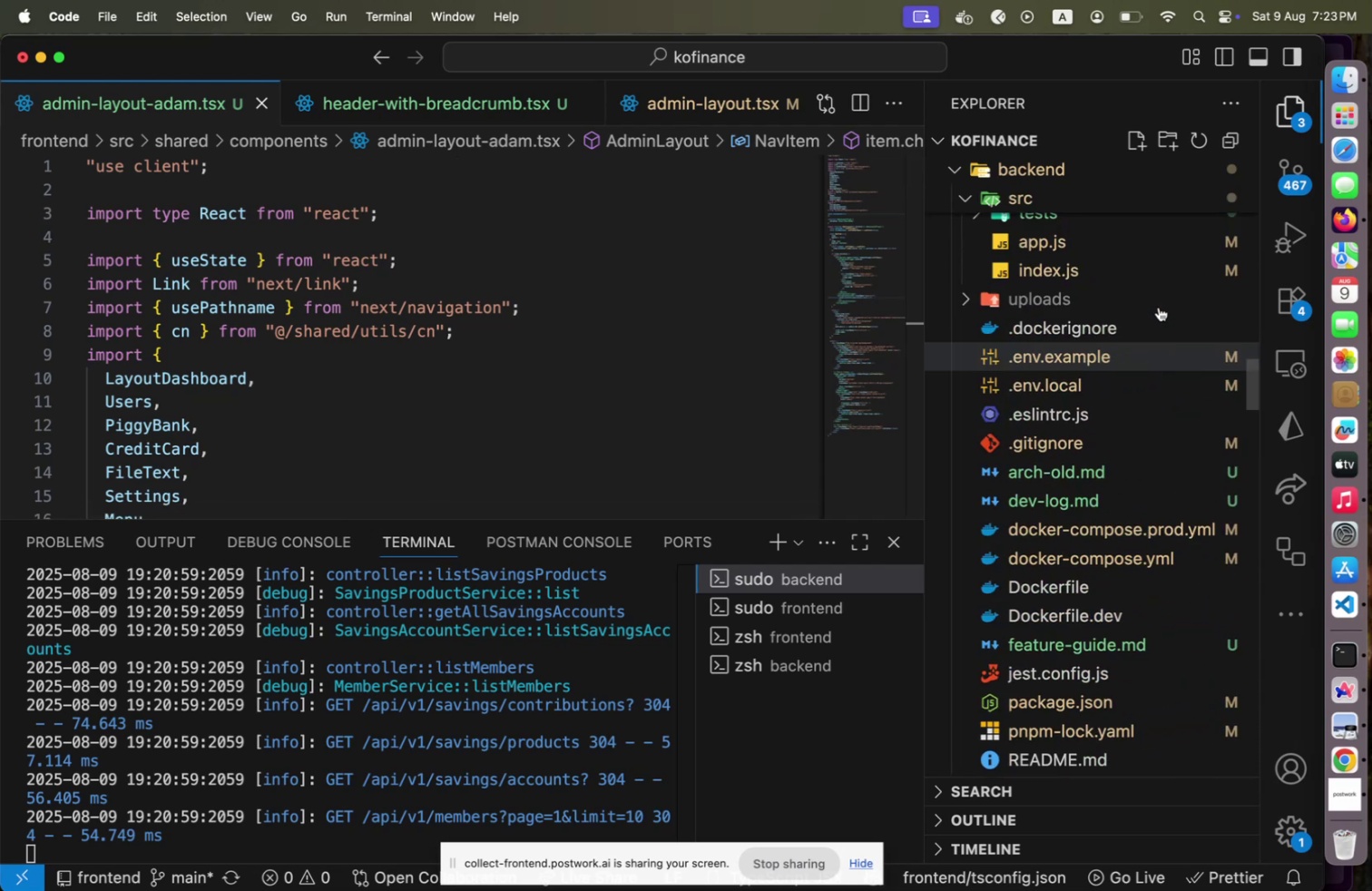 
scroll: coordinate [1159, 307], scroll_direction: down, amount: 9.0
 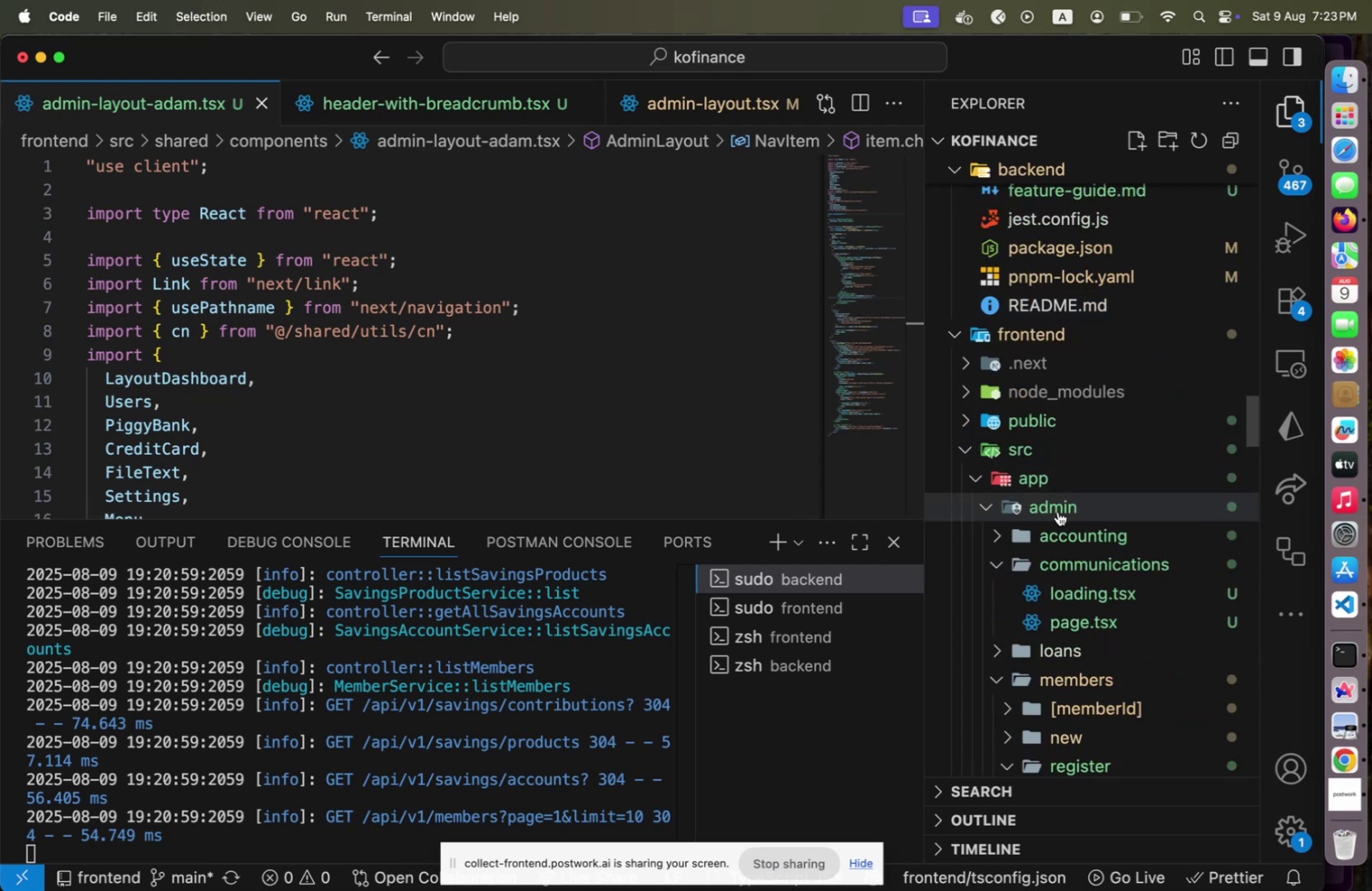 
left_click([1058, 511])
 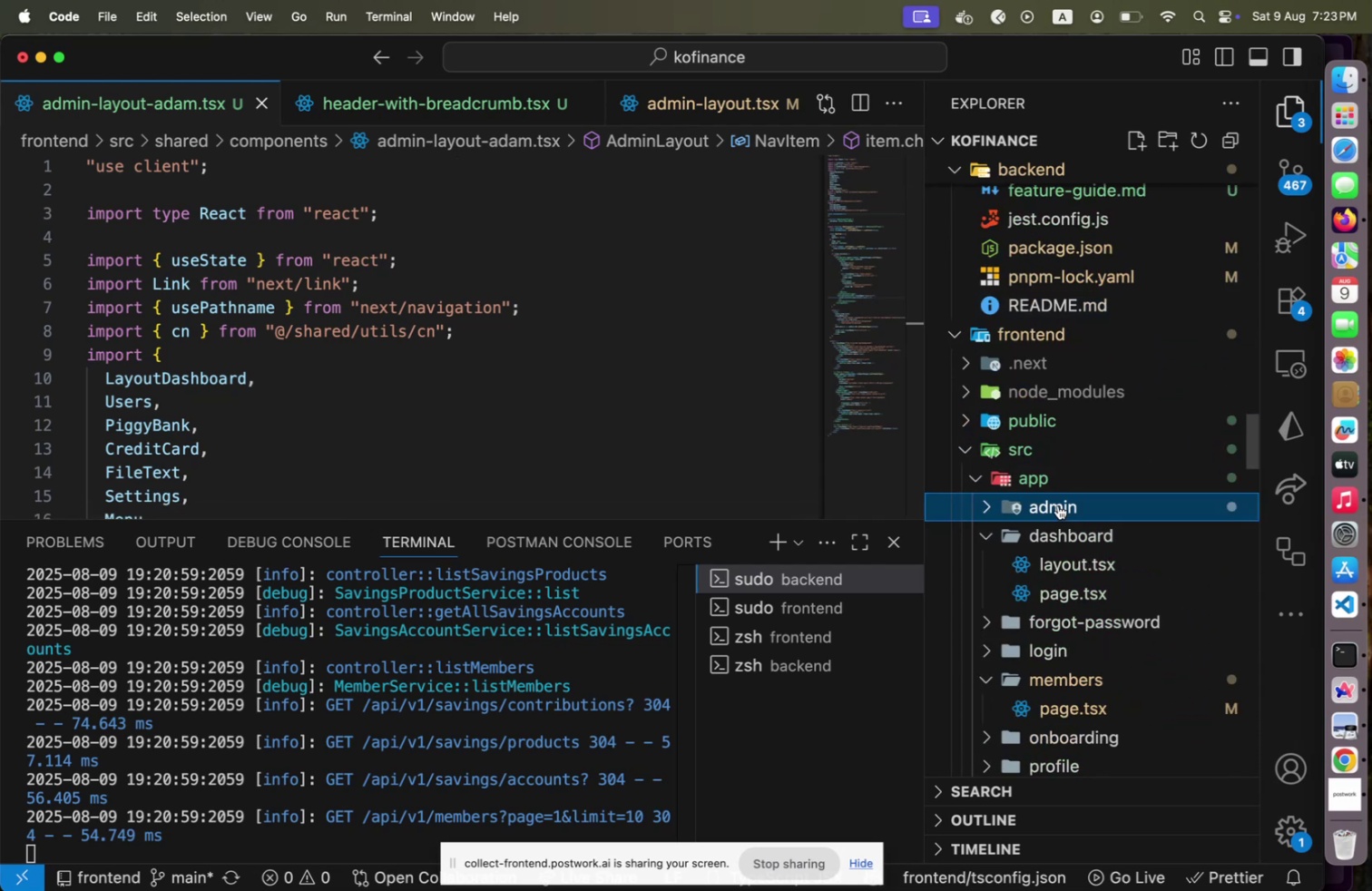 
left_click([1058, 504])
 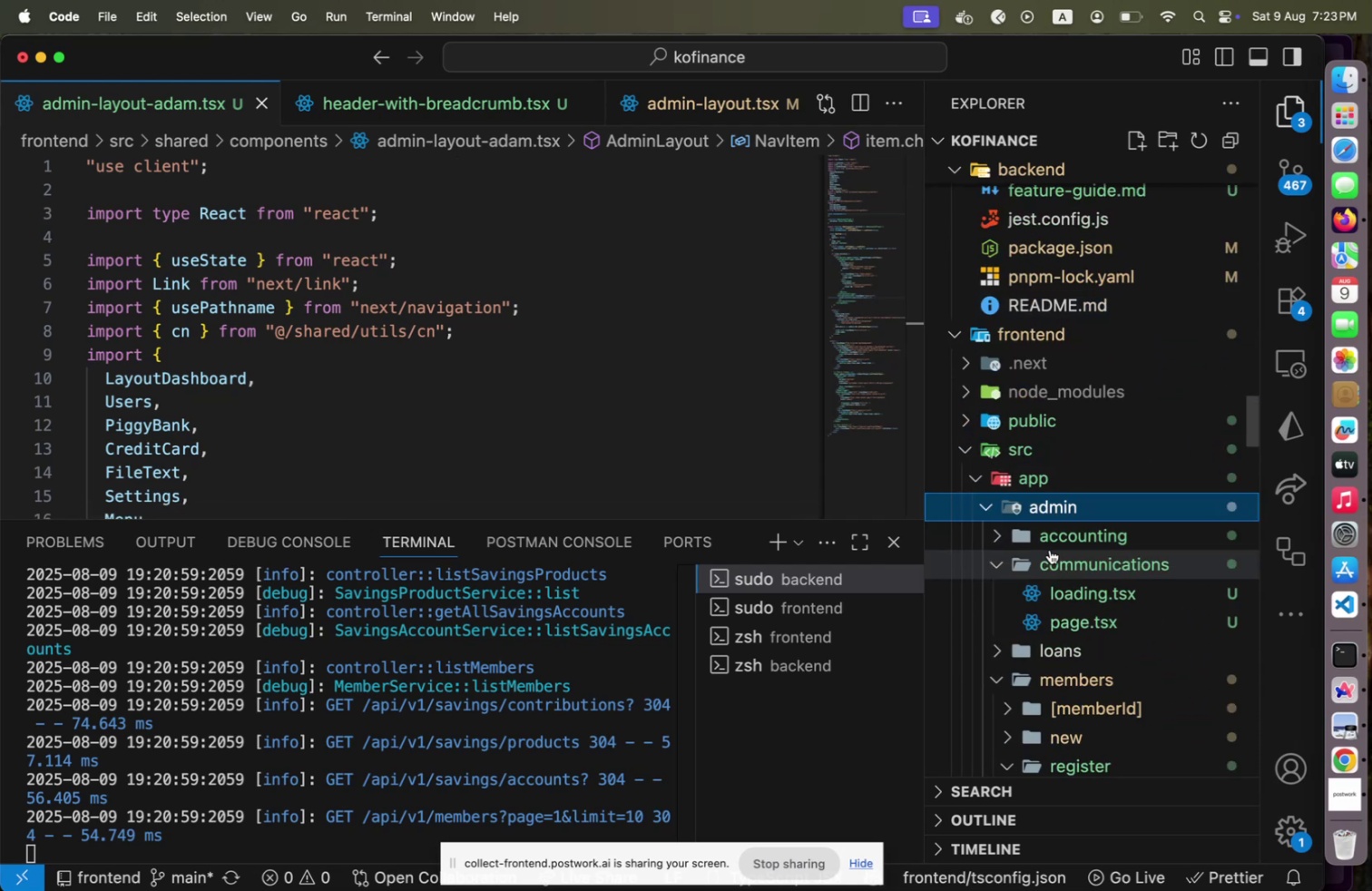 
key(Shift+Tab)
 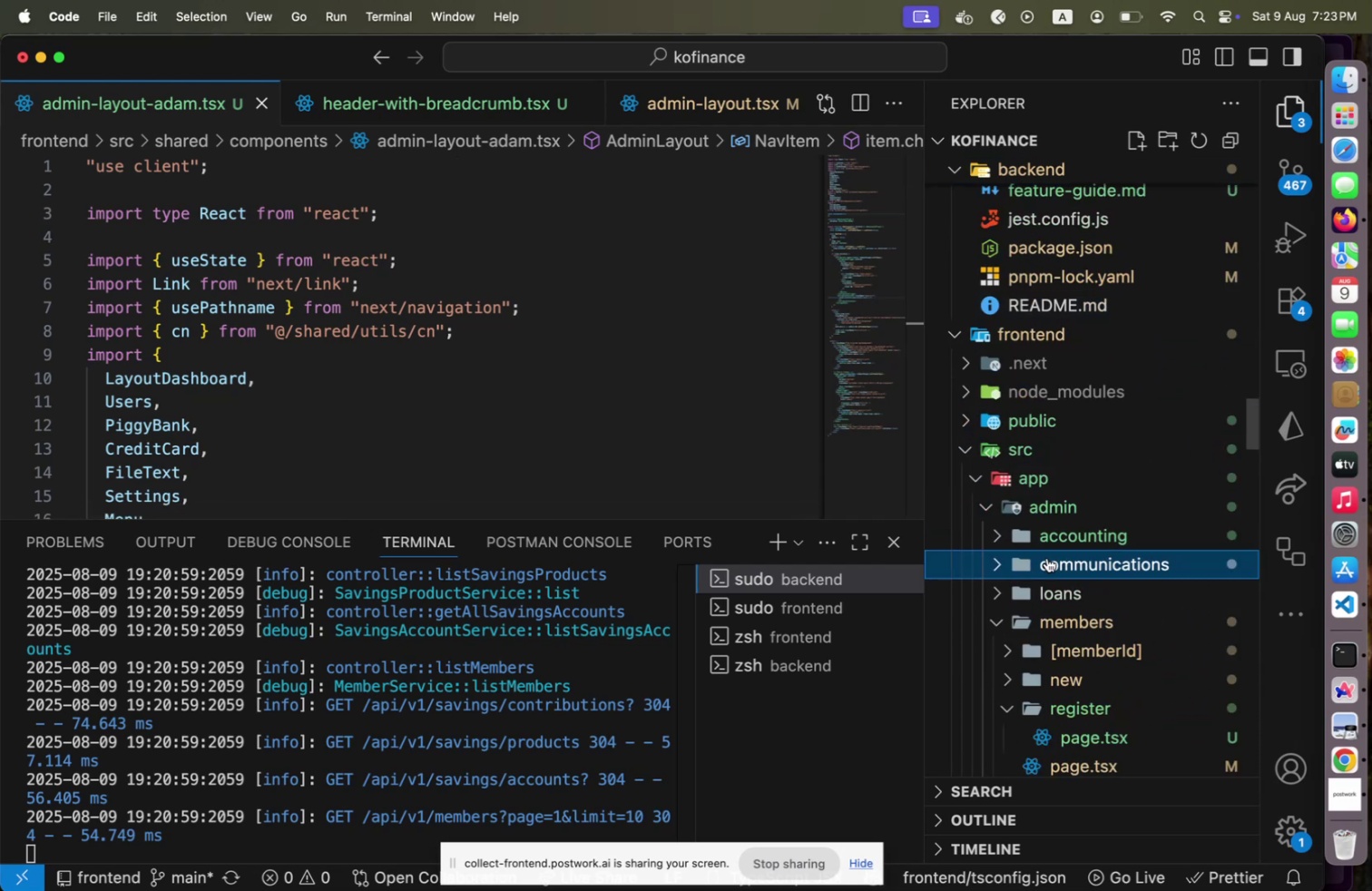 
left_click([1047, 557])
 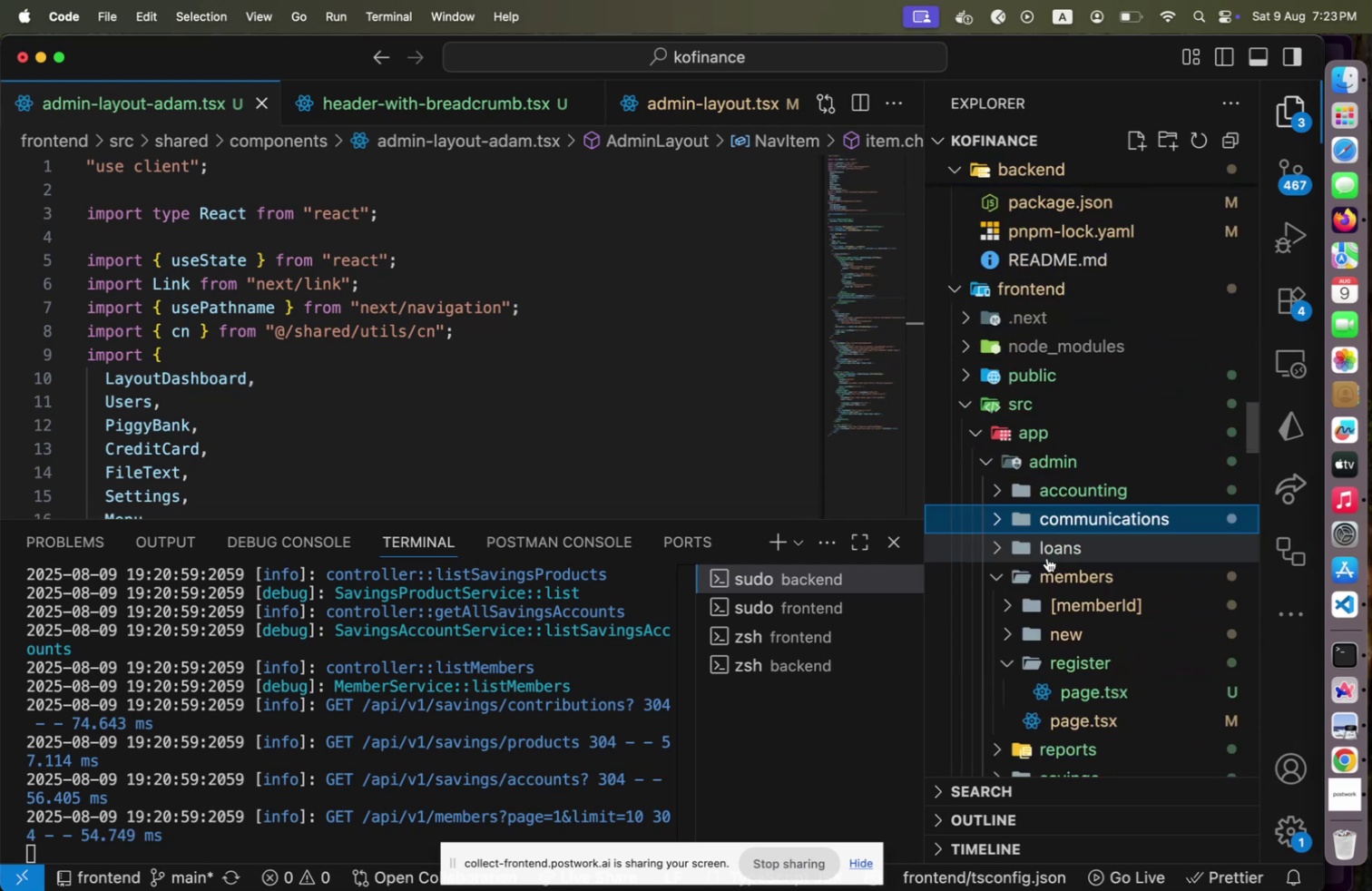 
scroll: coordinate [1047, 557], scroll_direction: down, amount: 2.0
 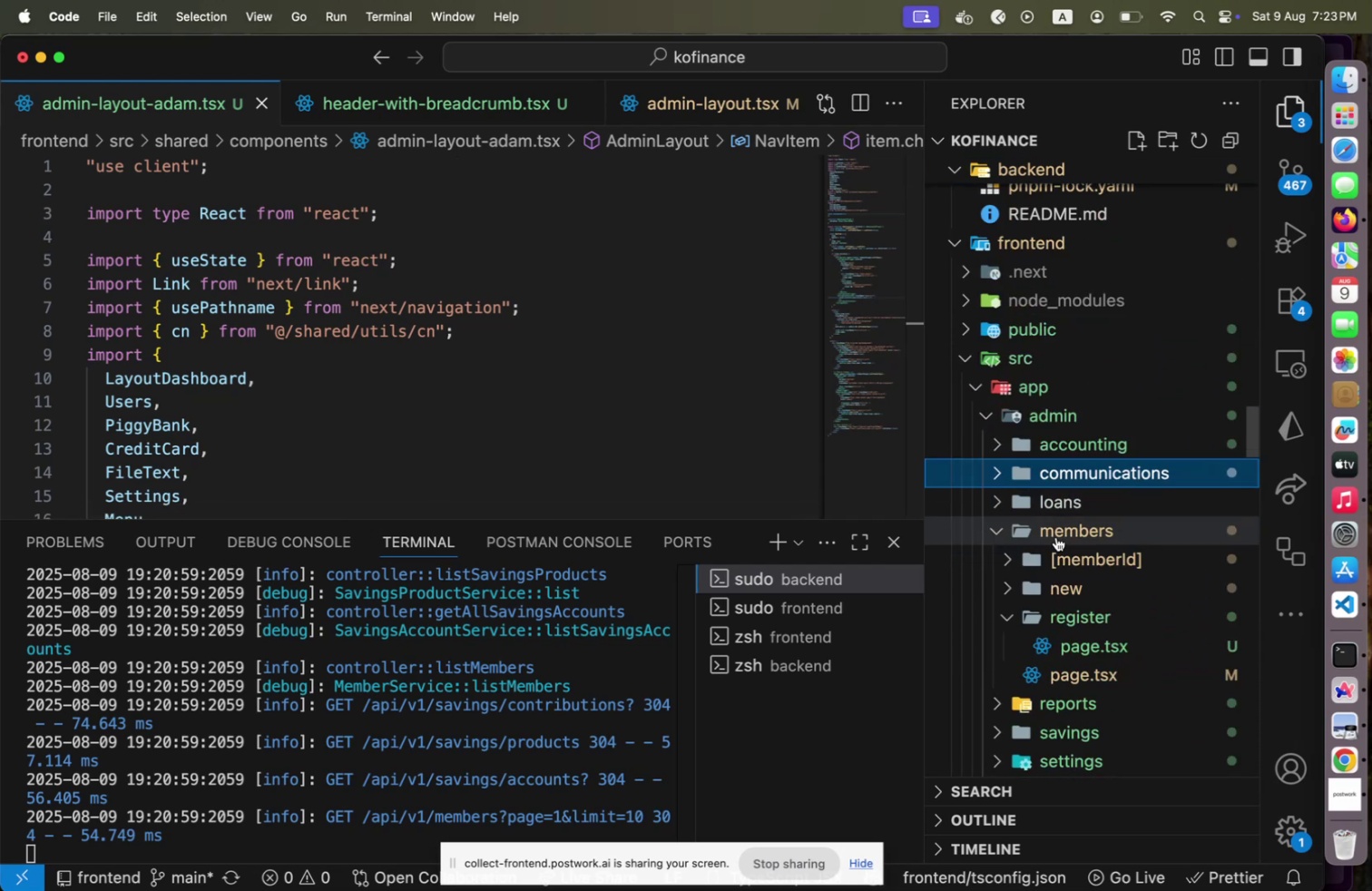 
left_click([1056, 536])
 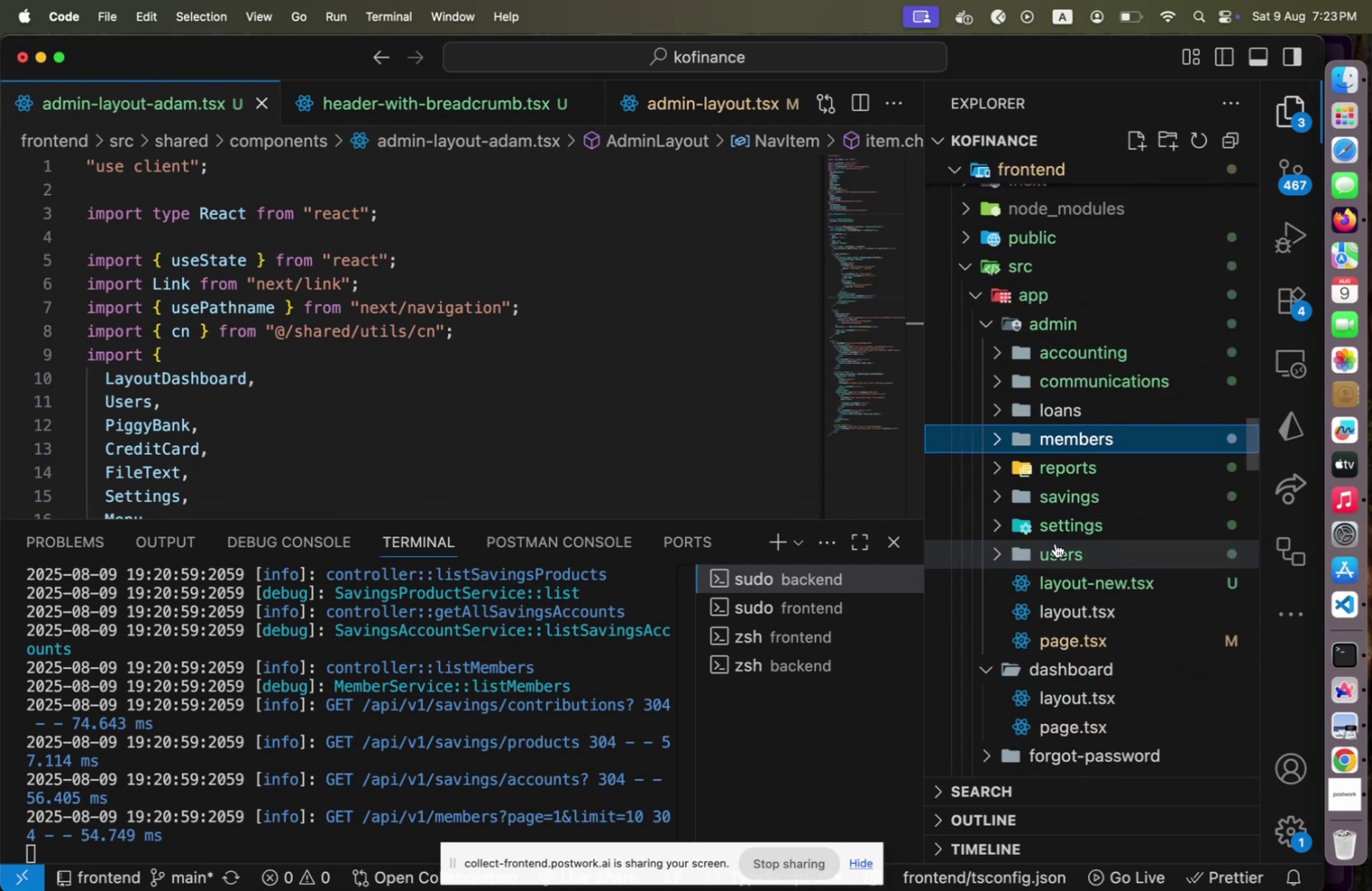 
scroll: coordinate [1055, 543], scroll_direction: down, amount: 3.0
 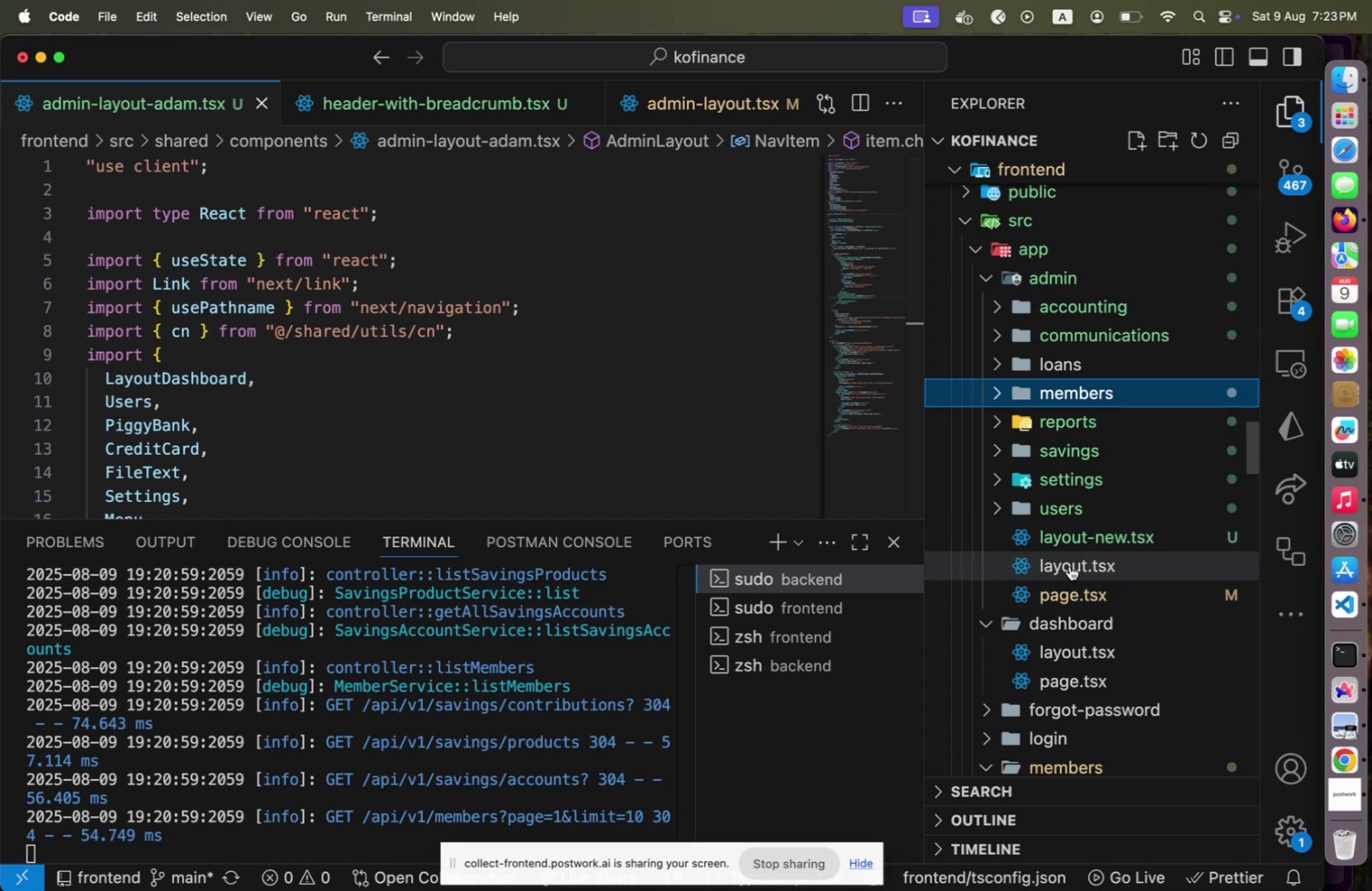 
left_click([1070, 565])
 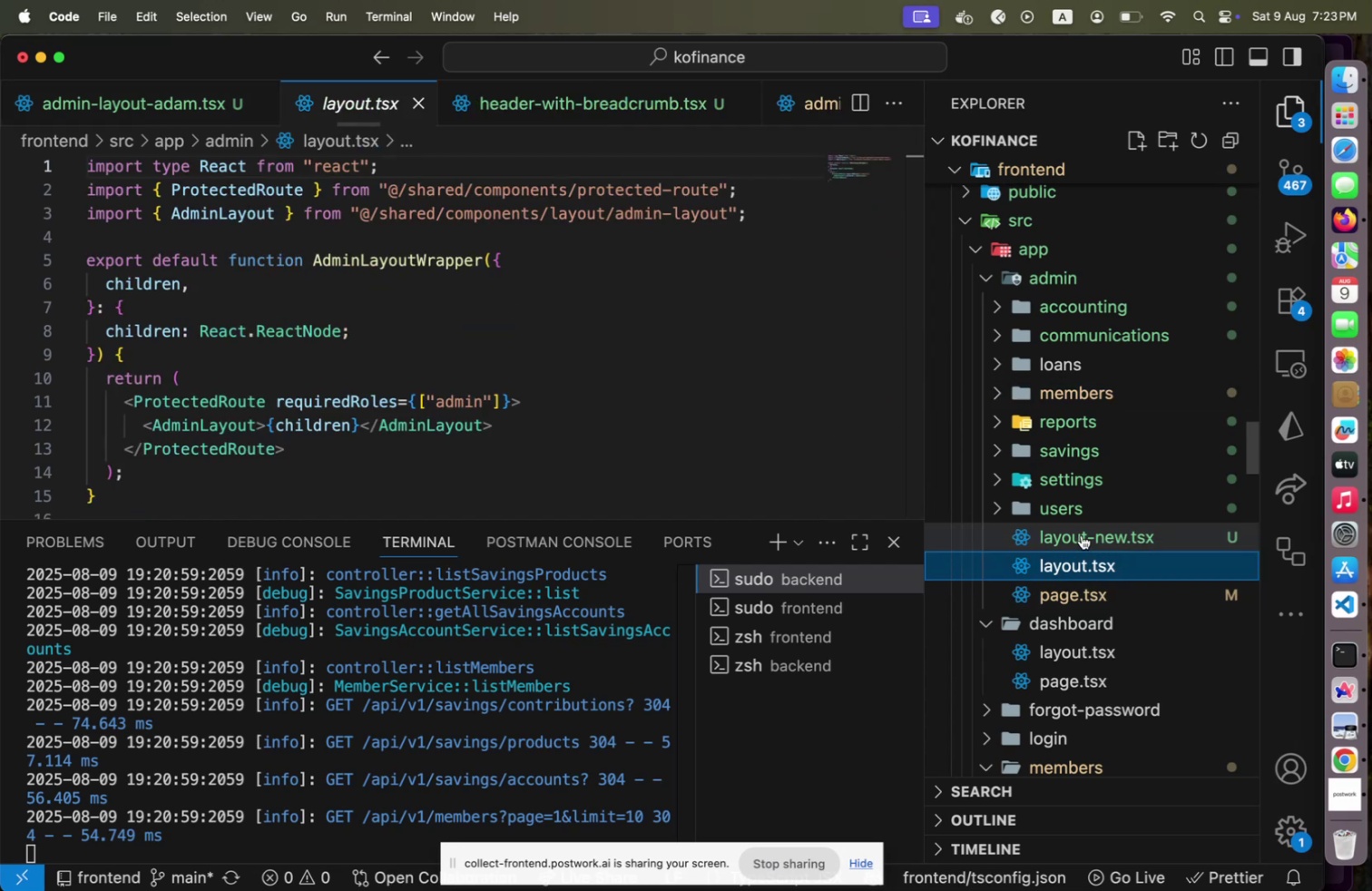 
left_click([1082, 534])
 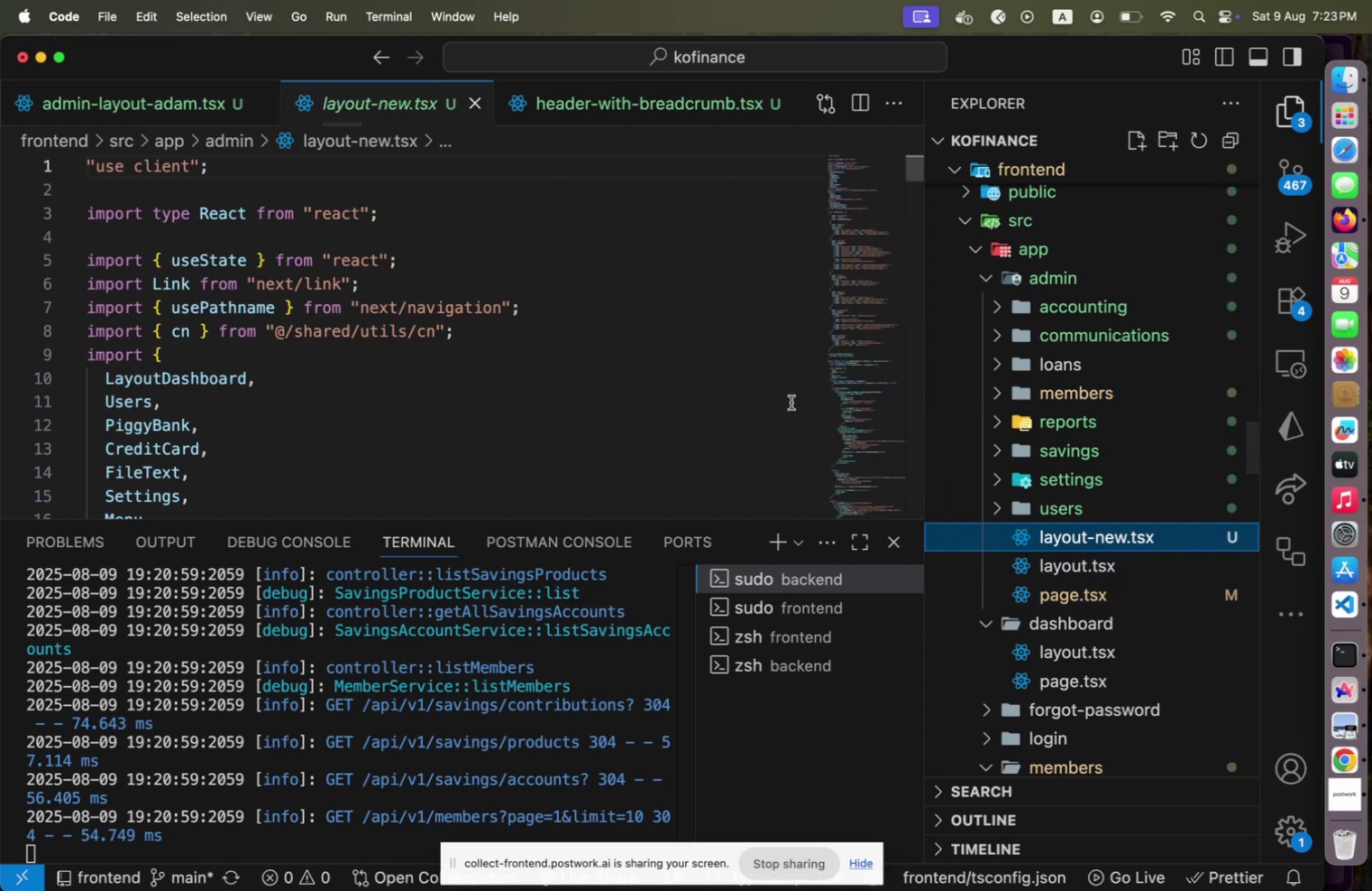 
scroll: coordinate [789, 408], scroll_direction: down, amount: 55.0
 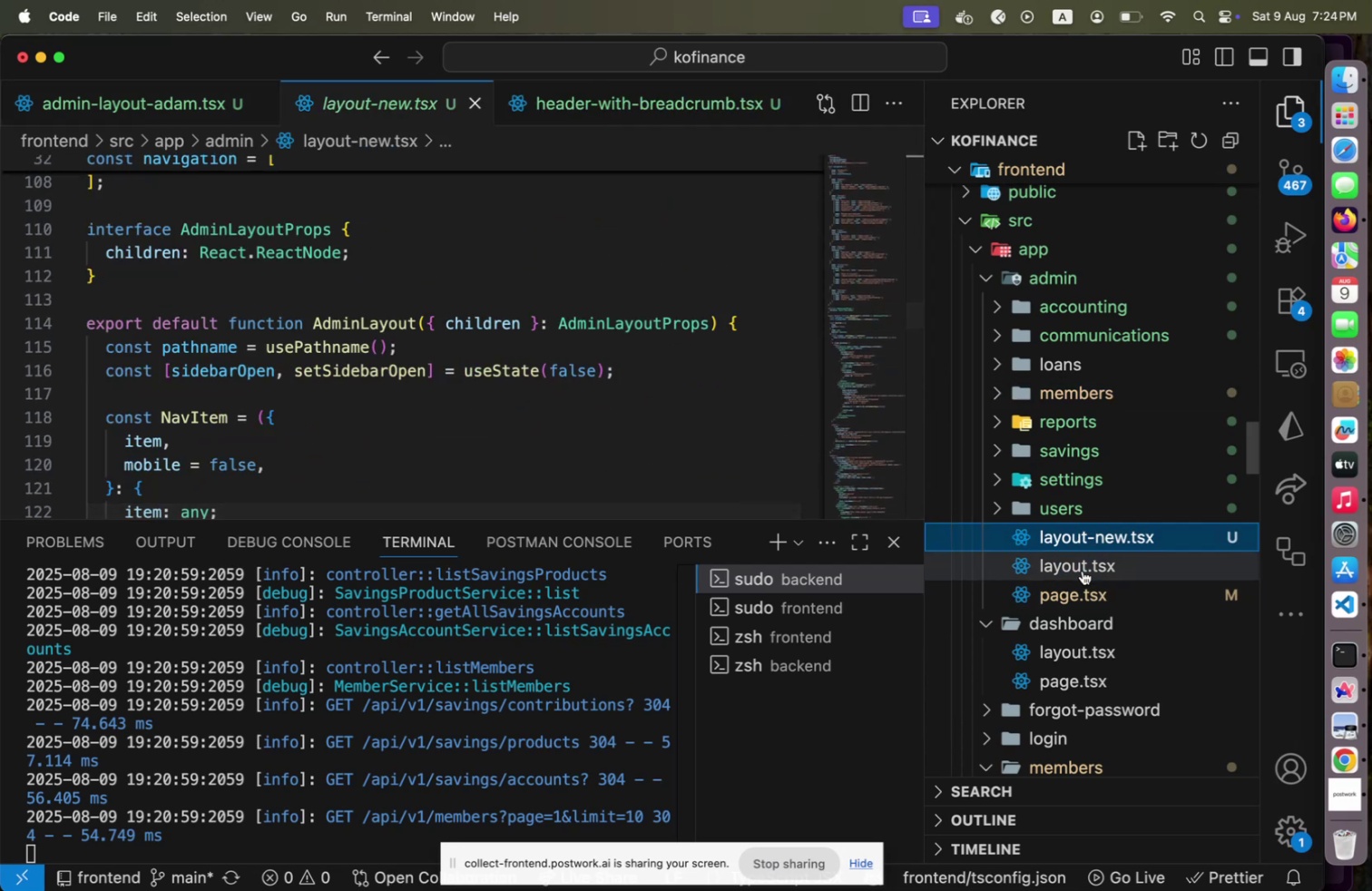 
left_click([1083, 570])
 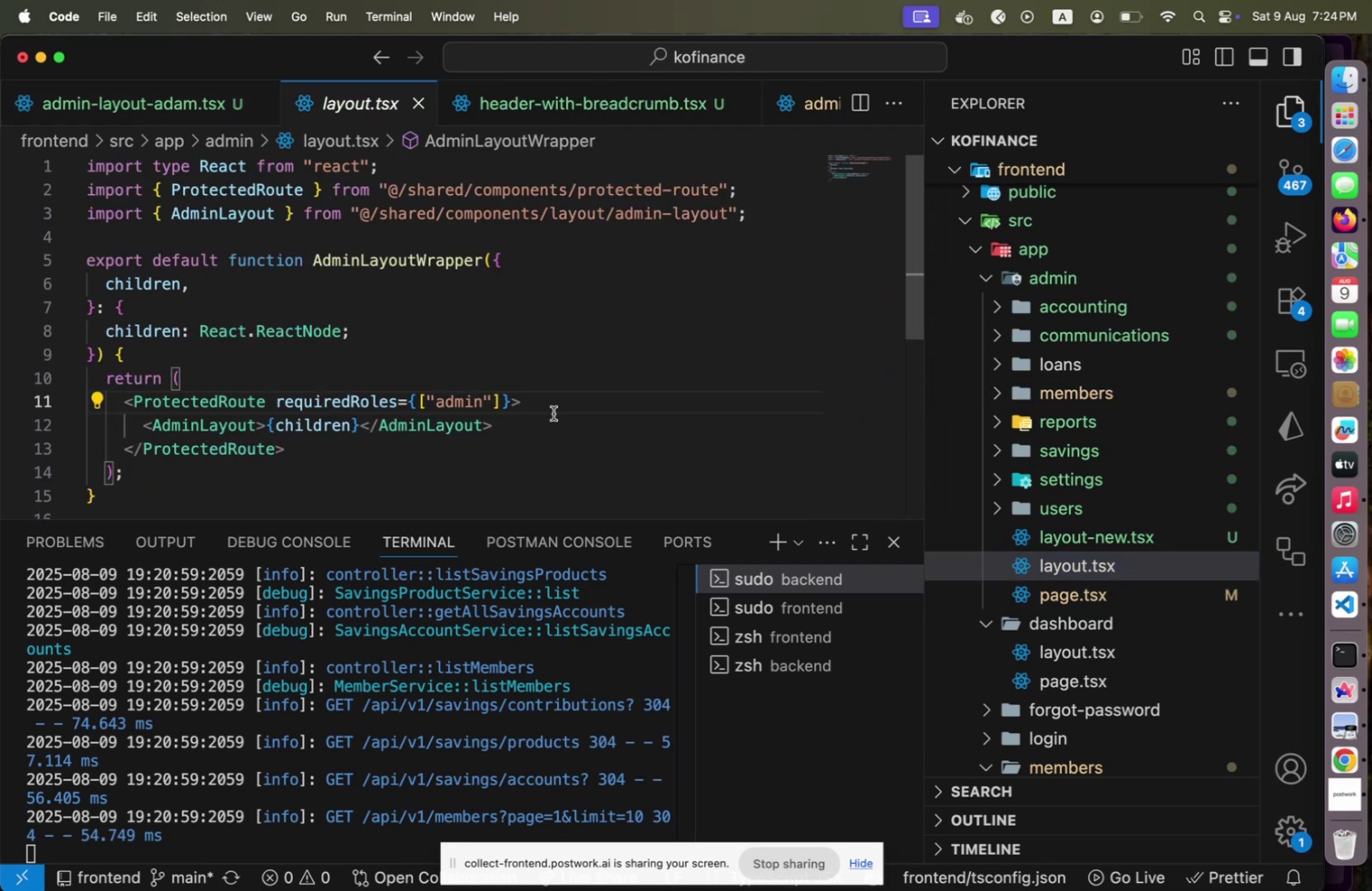 
key(Shift+ArrowDown)
 